 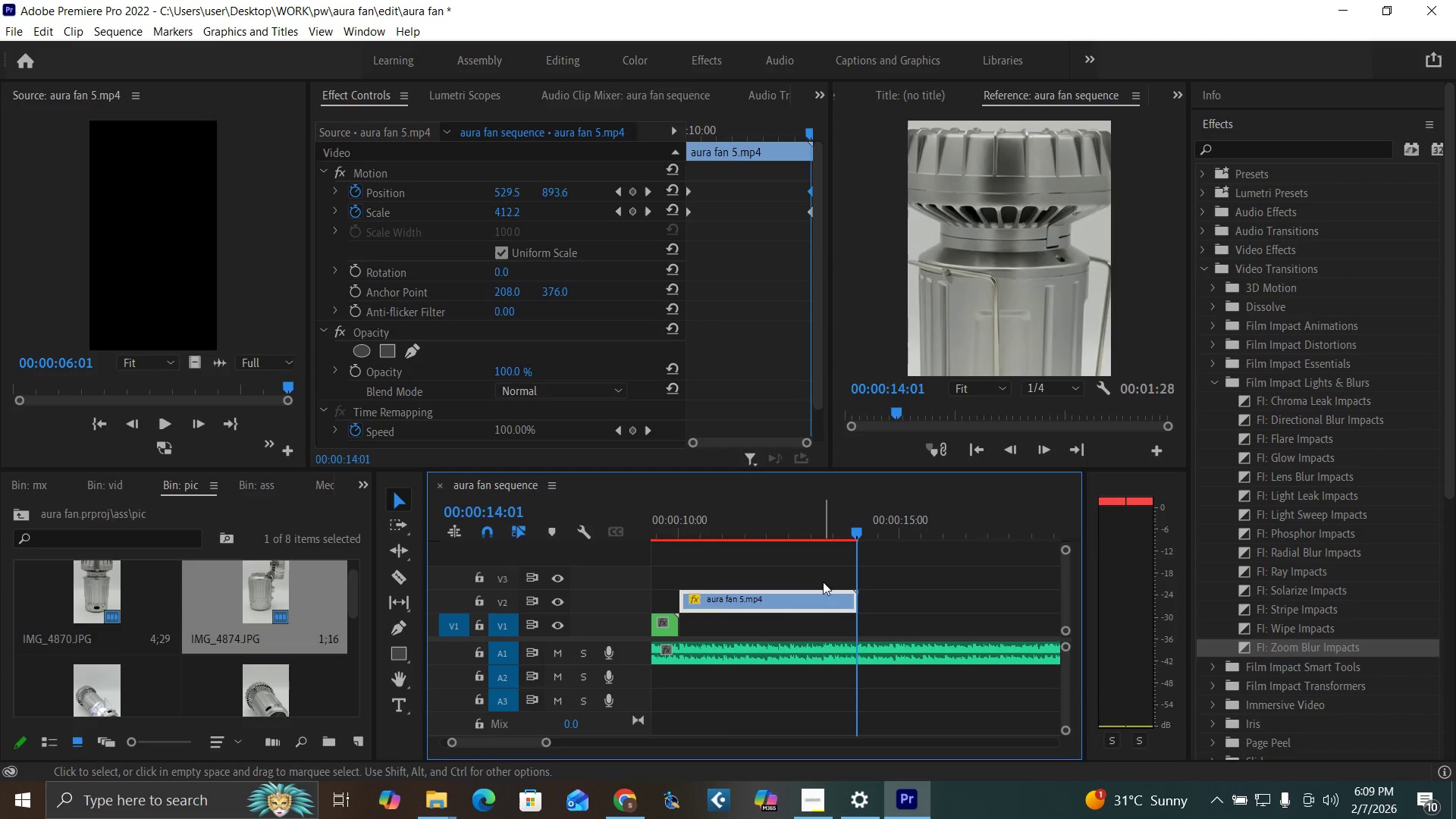 
left_click([667, 529])
 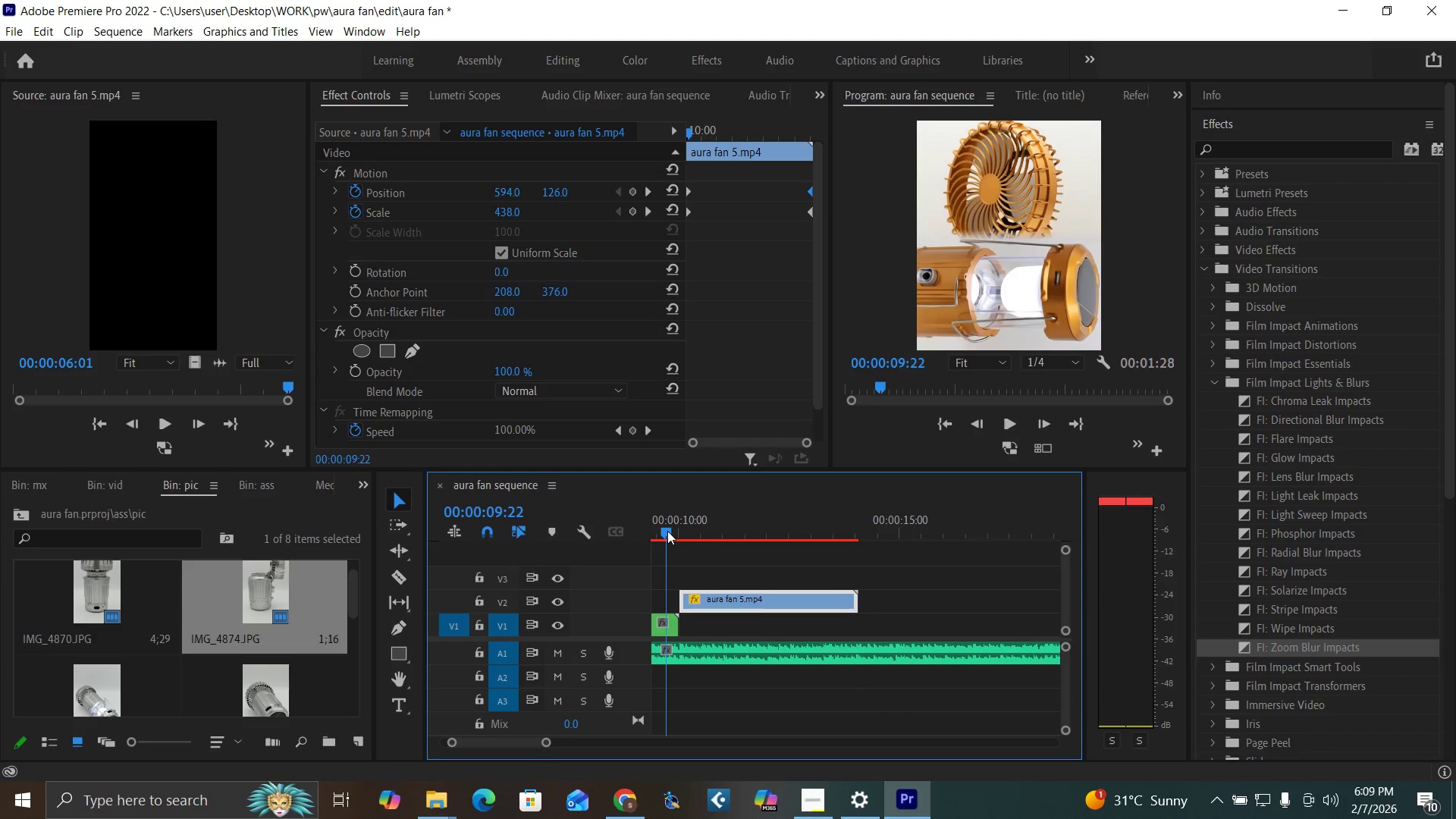 
key(Space)
 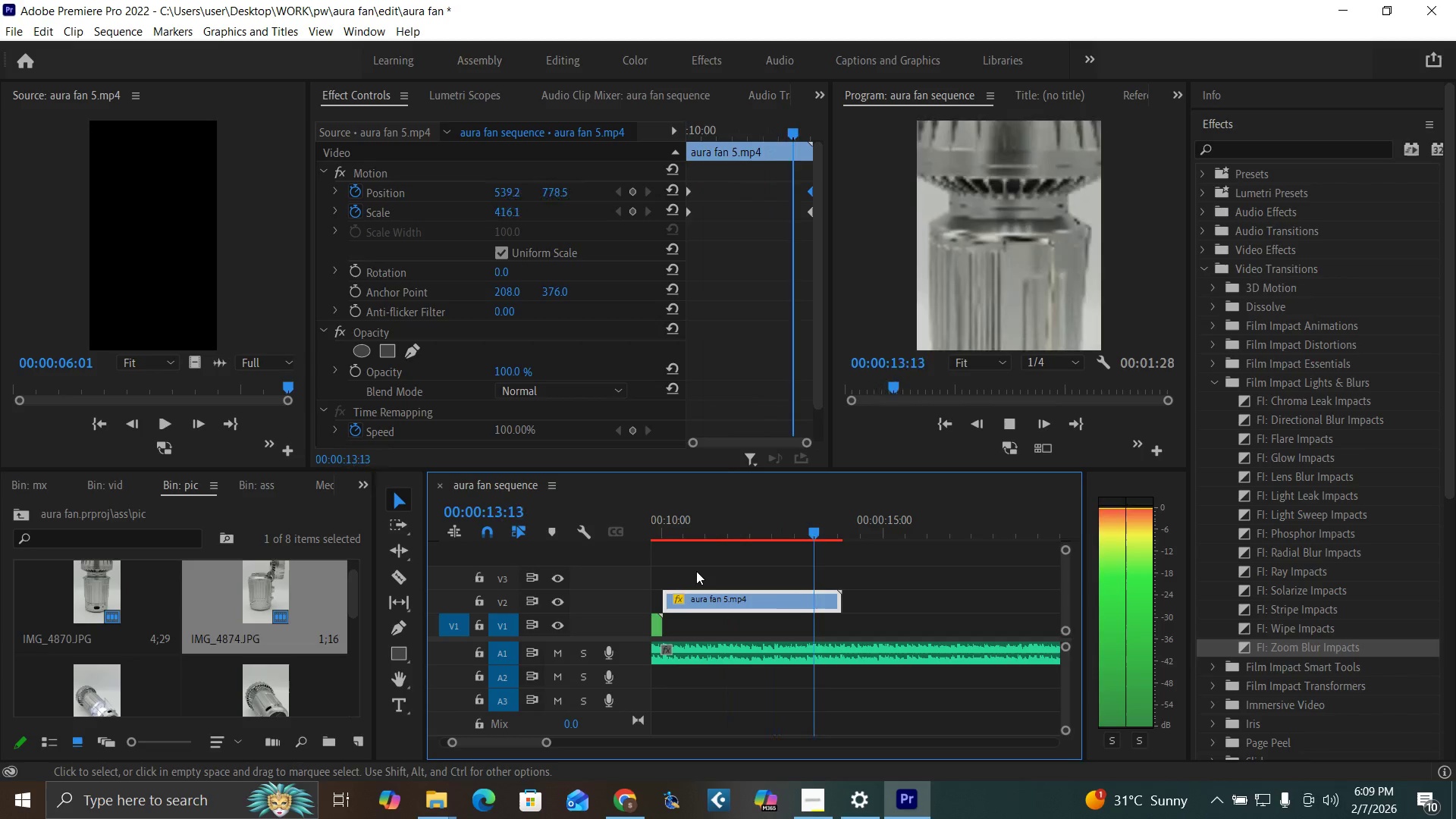 
key(Space)
 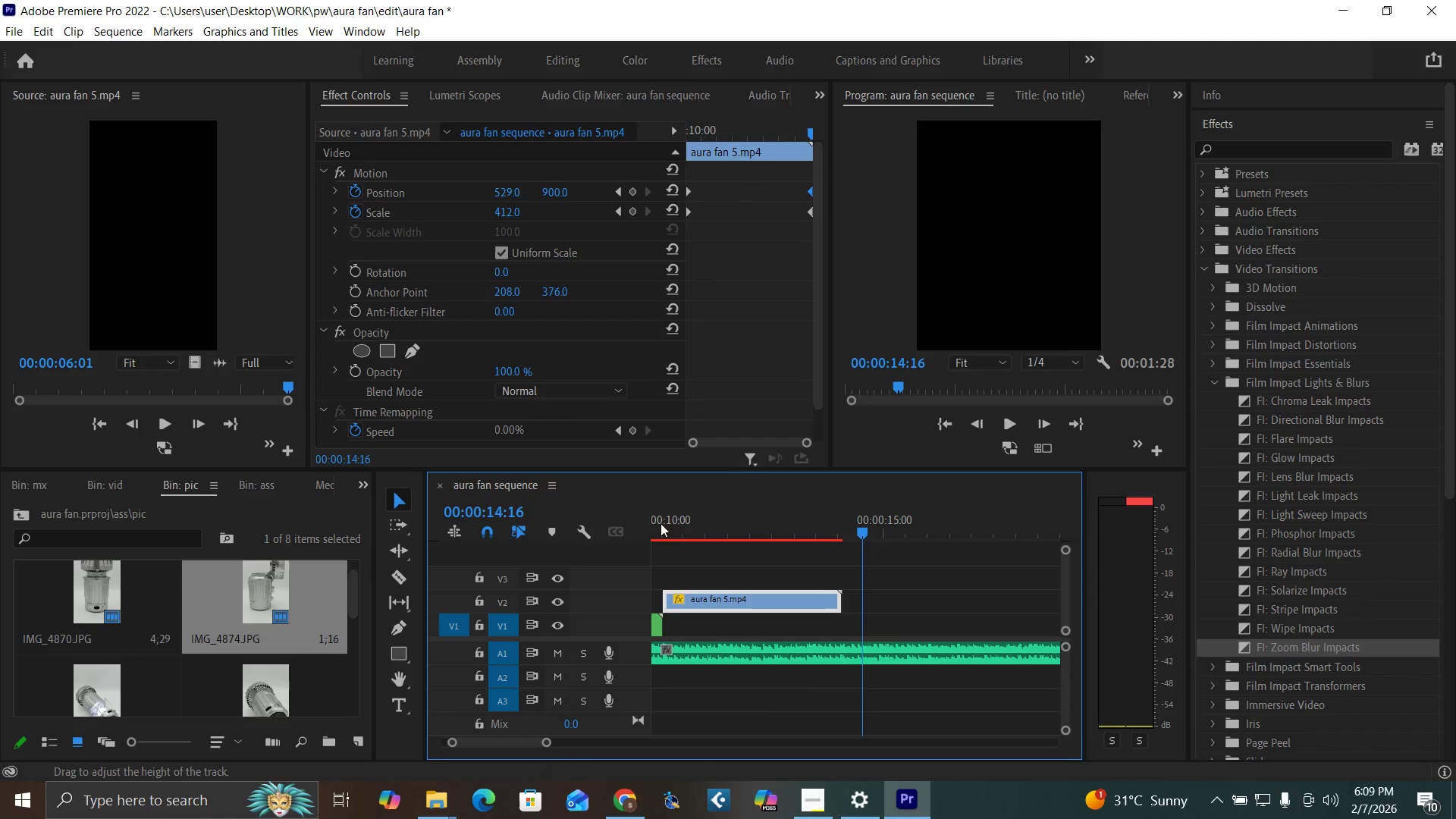 
left_click([658, 529])
 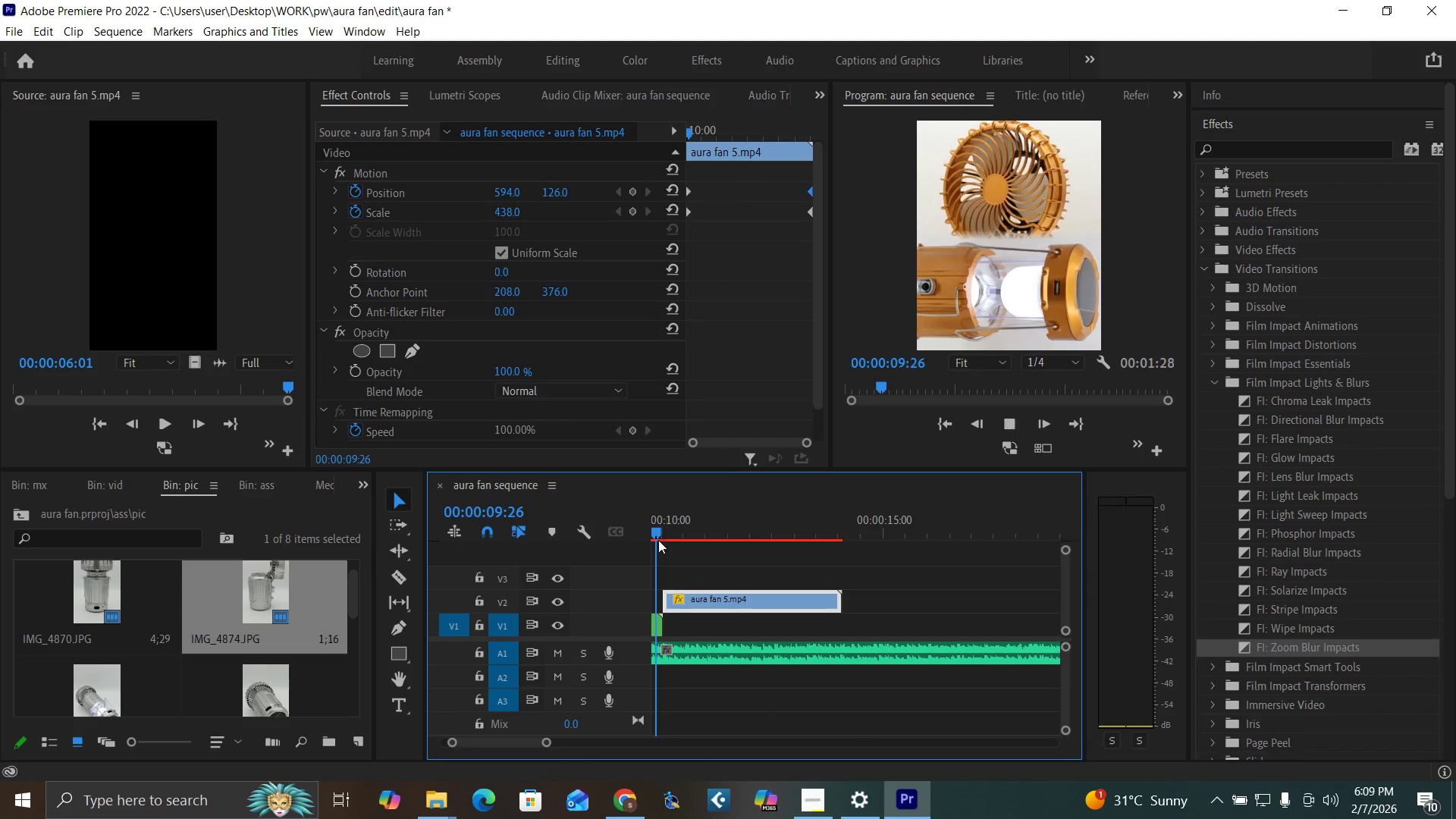 
key(Space)
 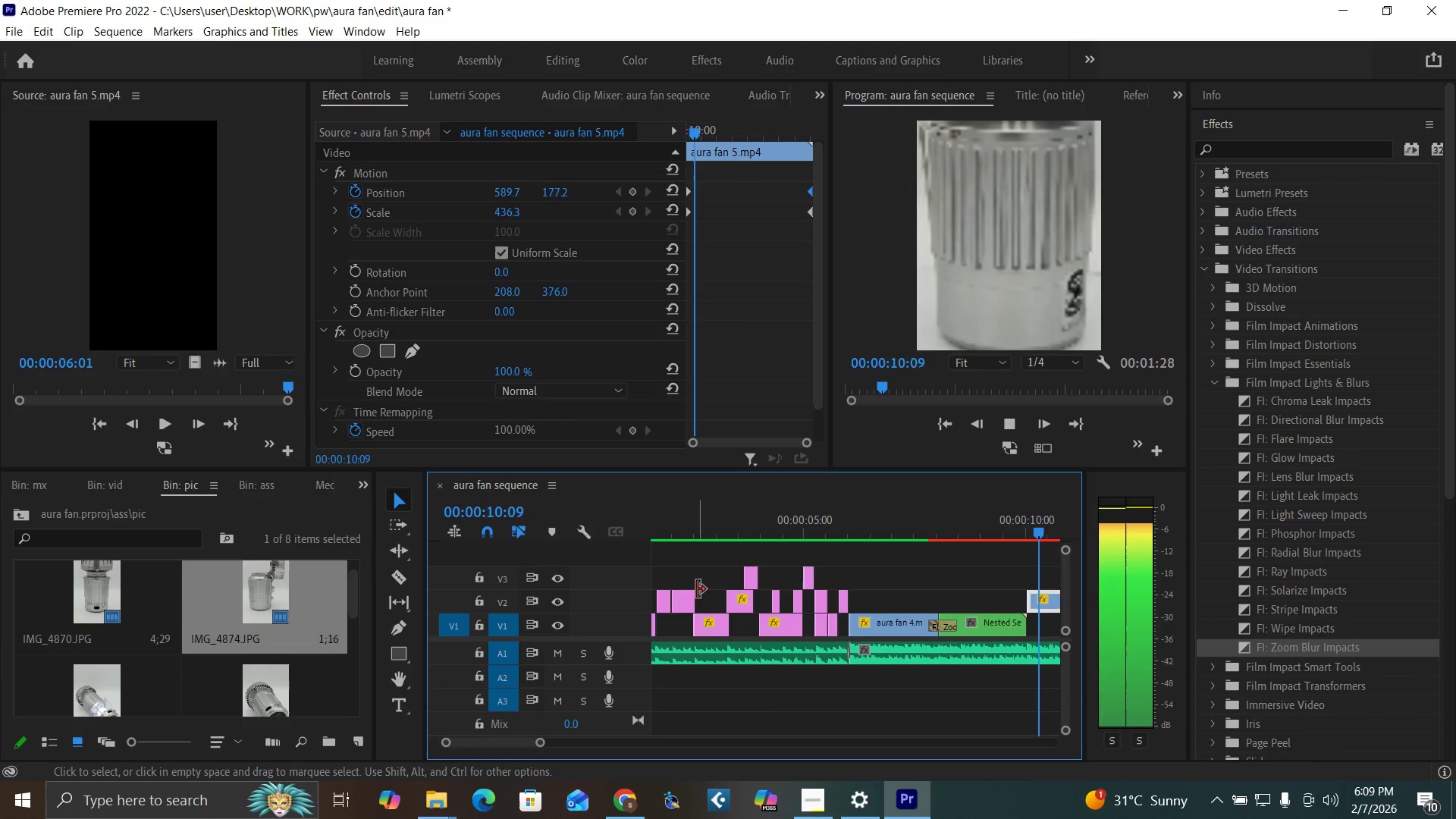 
mouse_move([681, 587])
 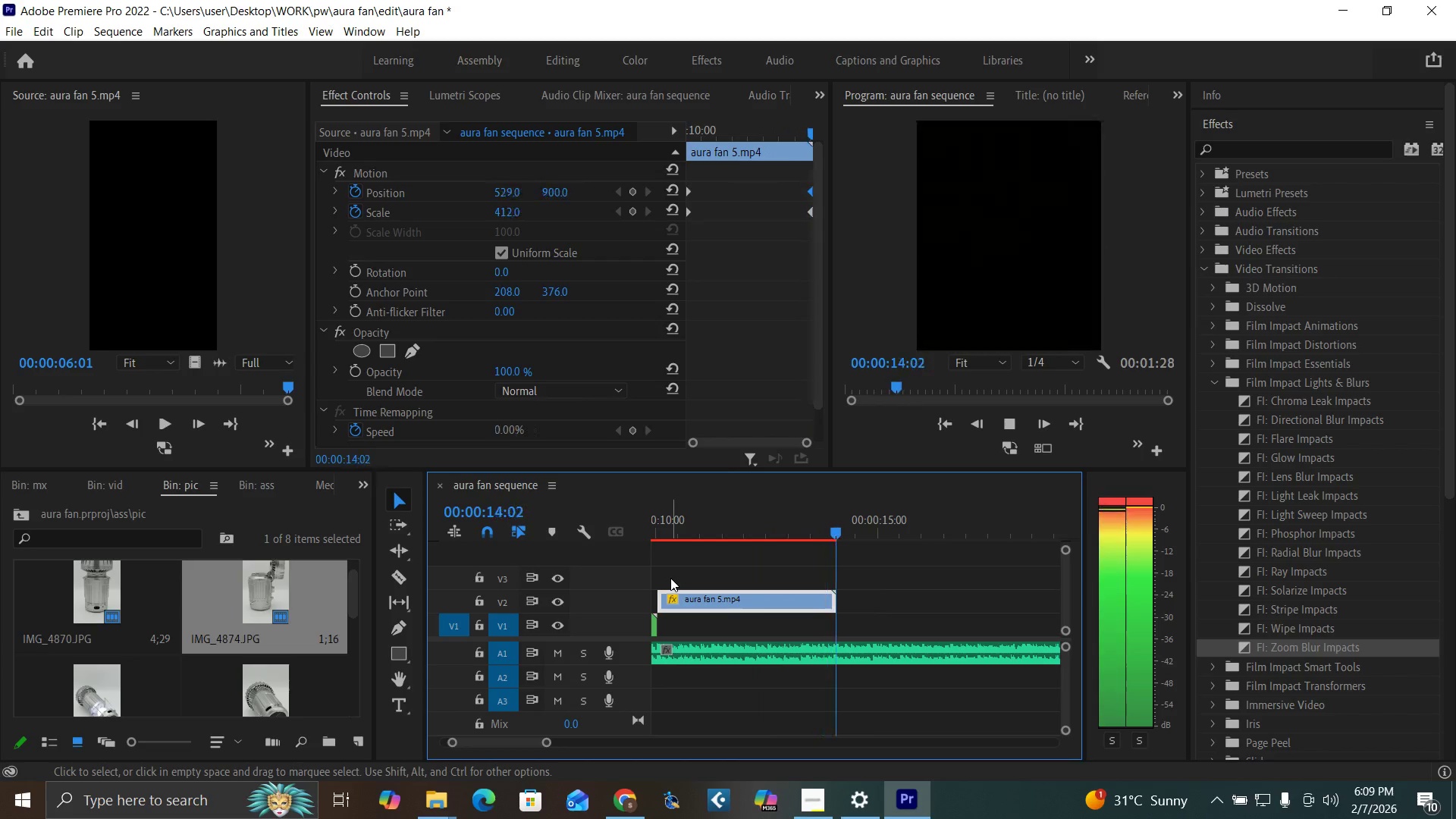 
key(Space)
 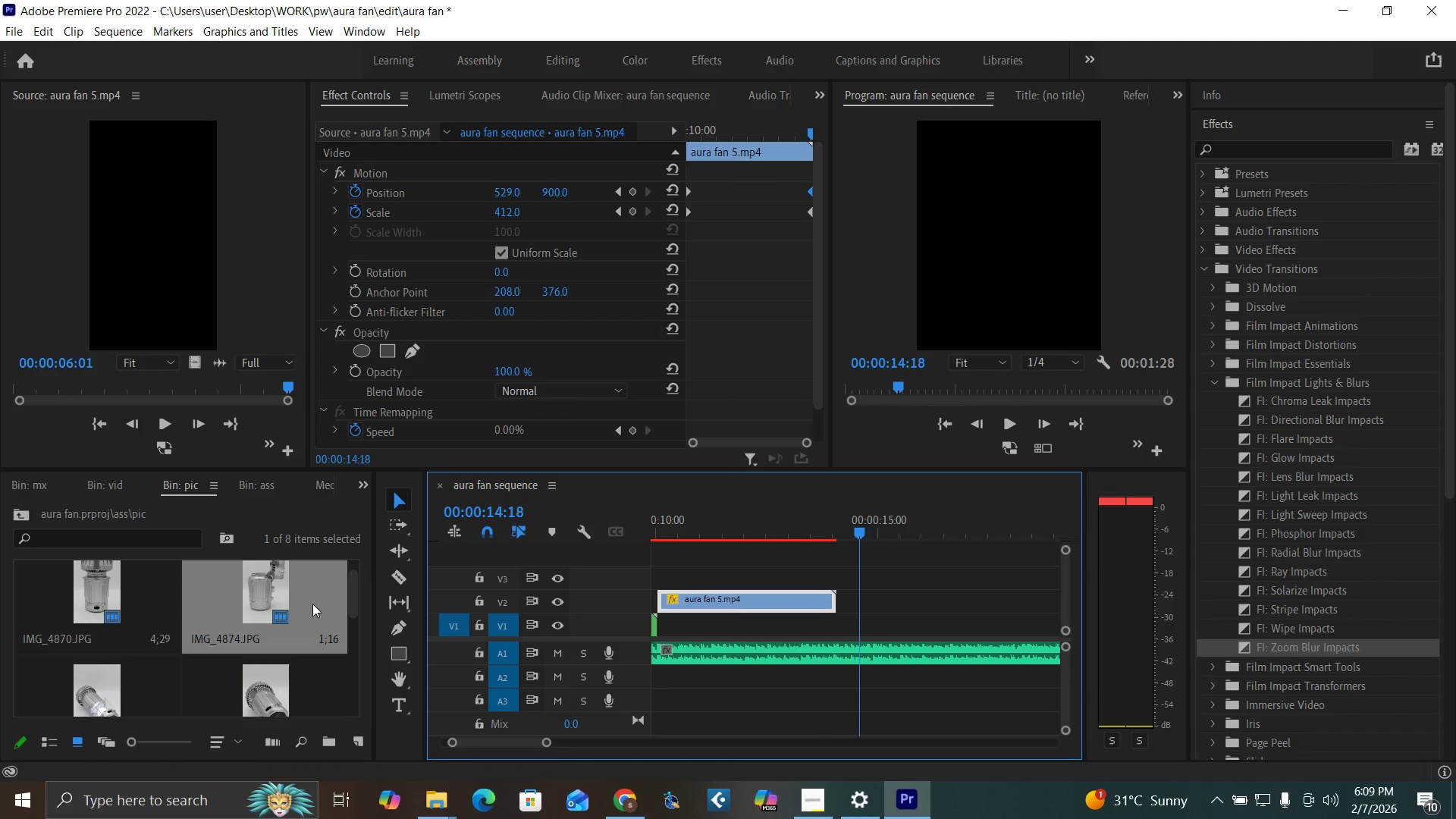 
left_click_drag(start_coordinate=[355, 609], to_coordinate=[381, 716])
 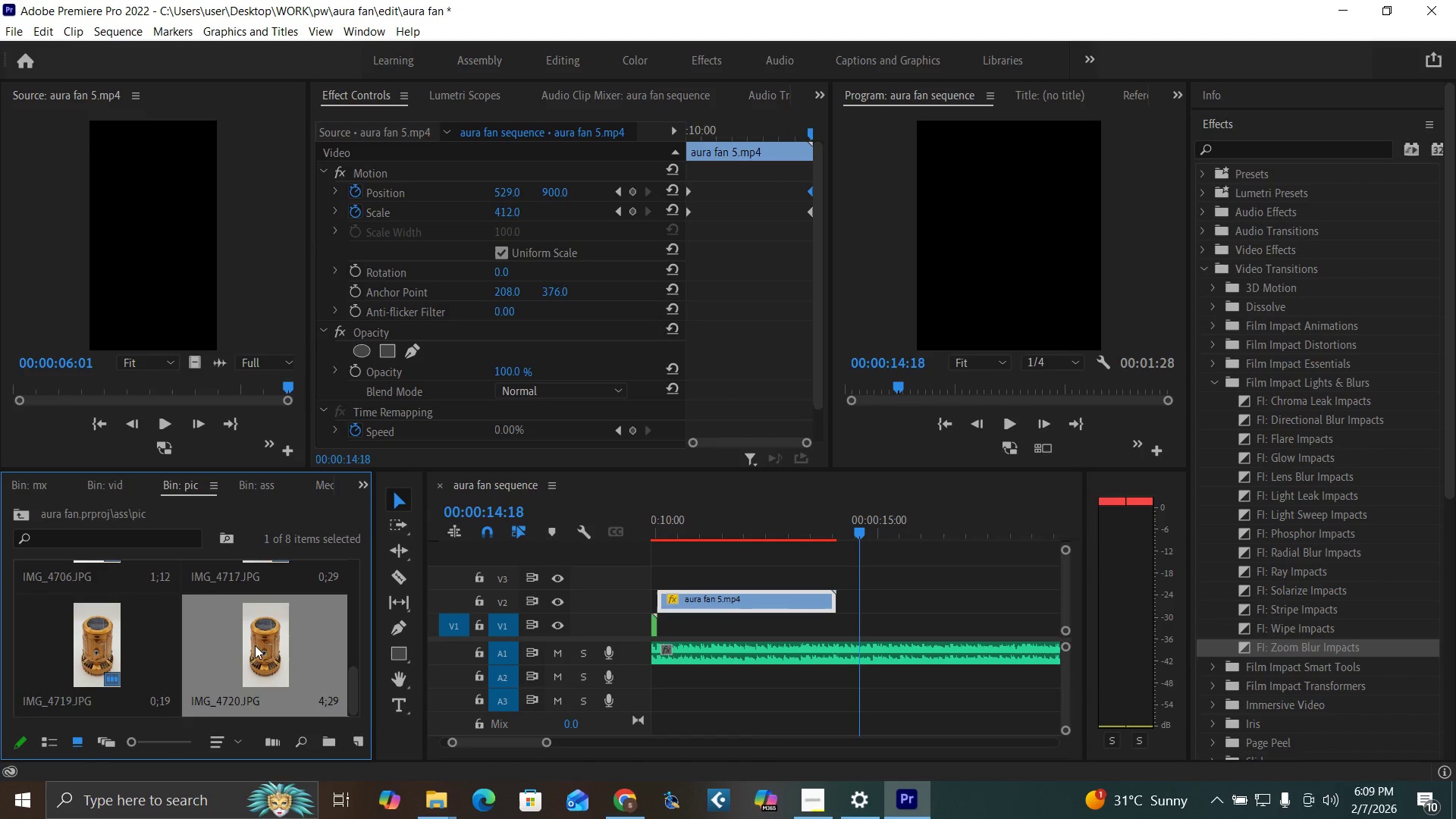 
double_click([255, 645])
 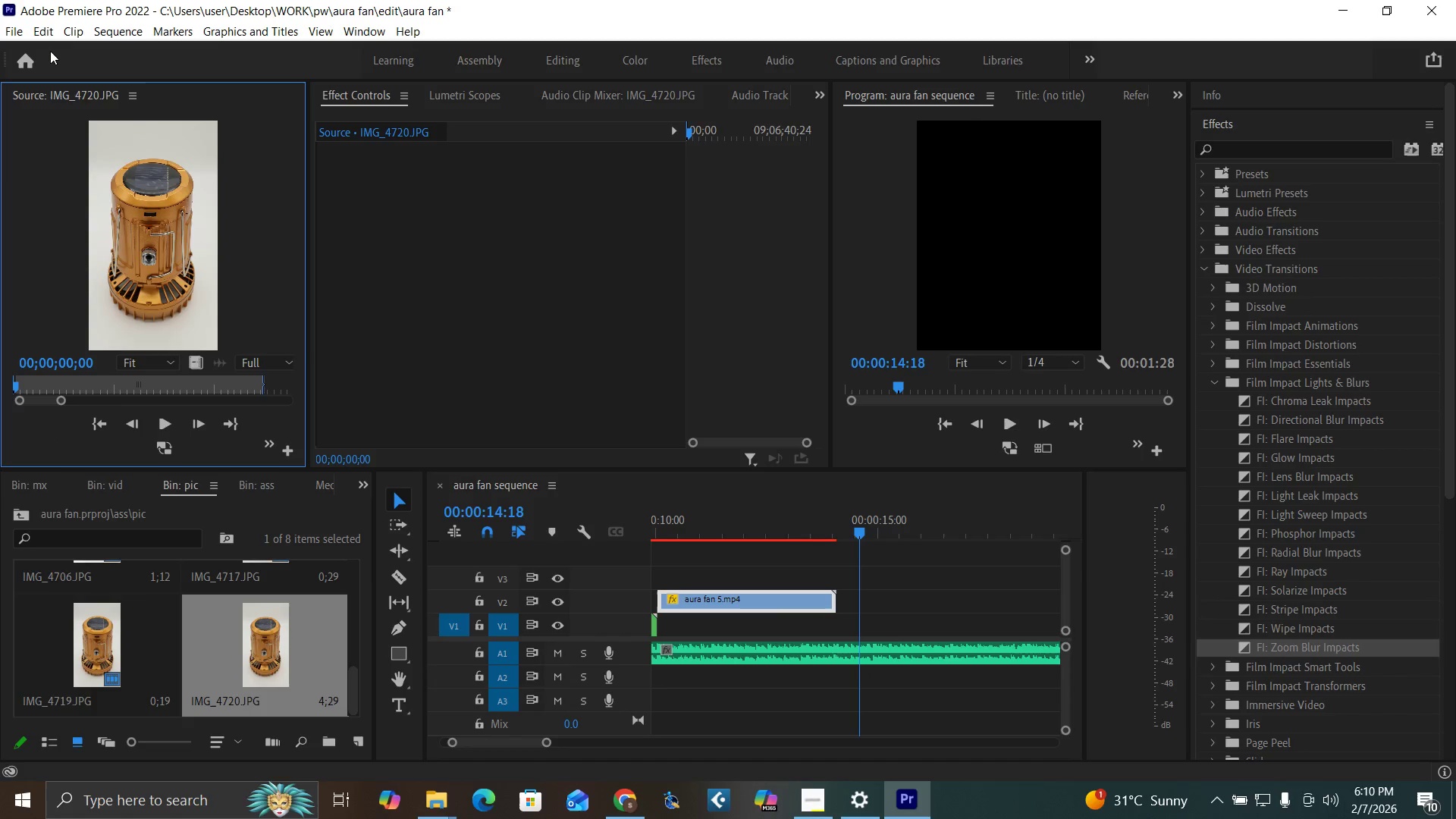 
double_click([64, 94])
 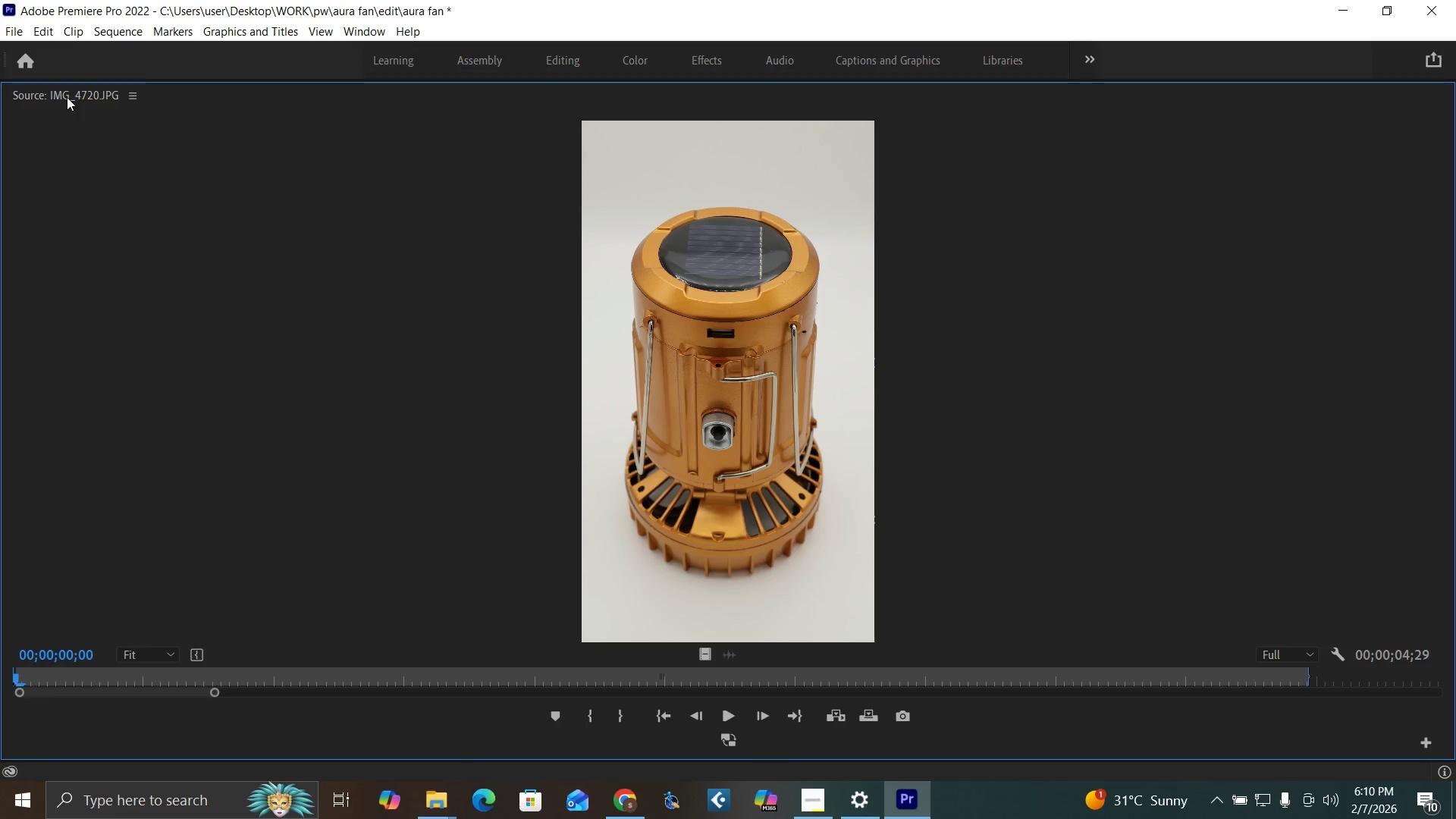 
wait(12.16)
 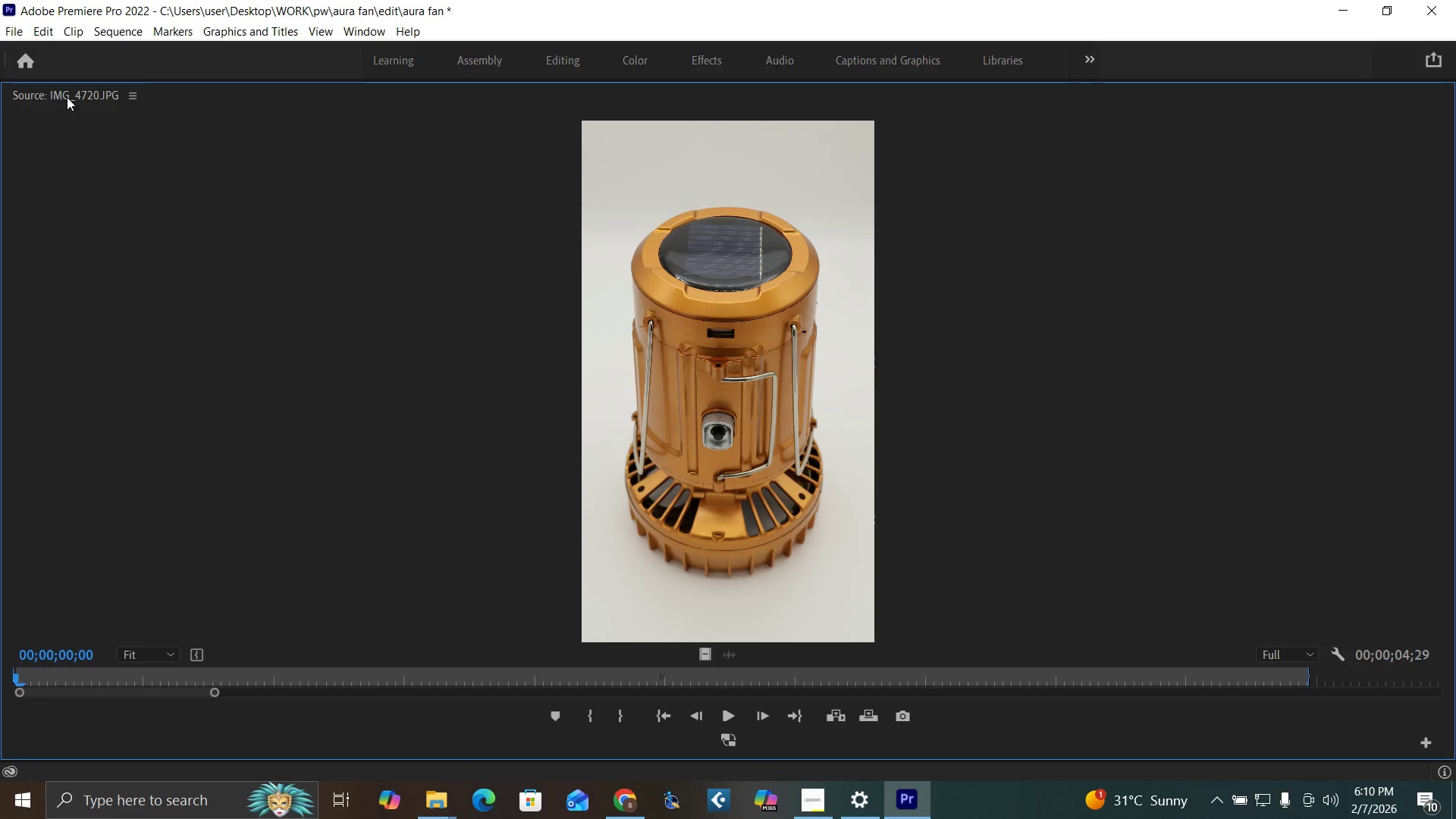 
double_click([71, 96])
 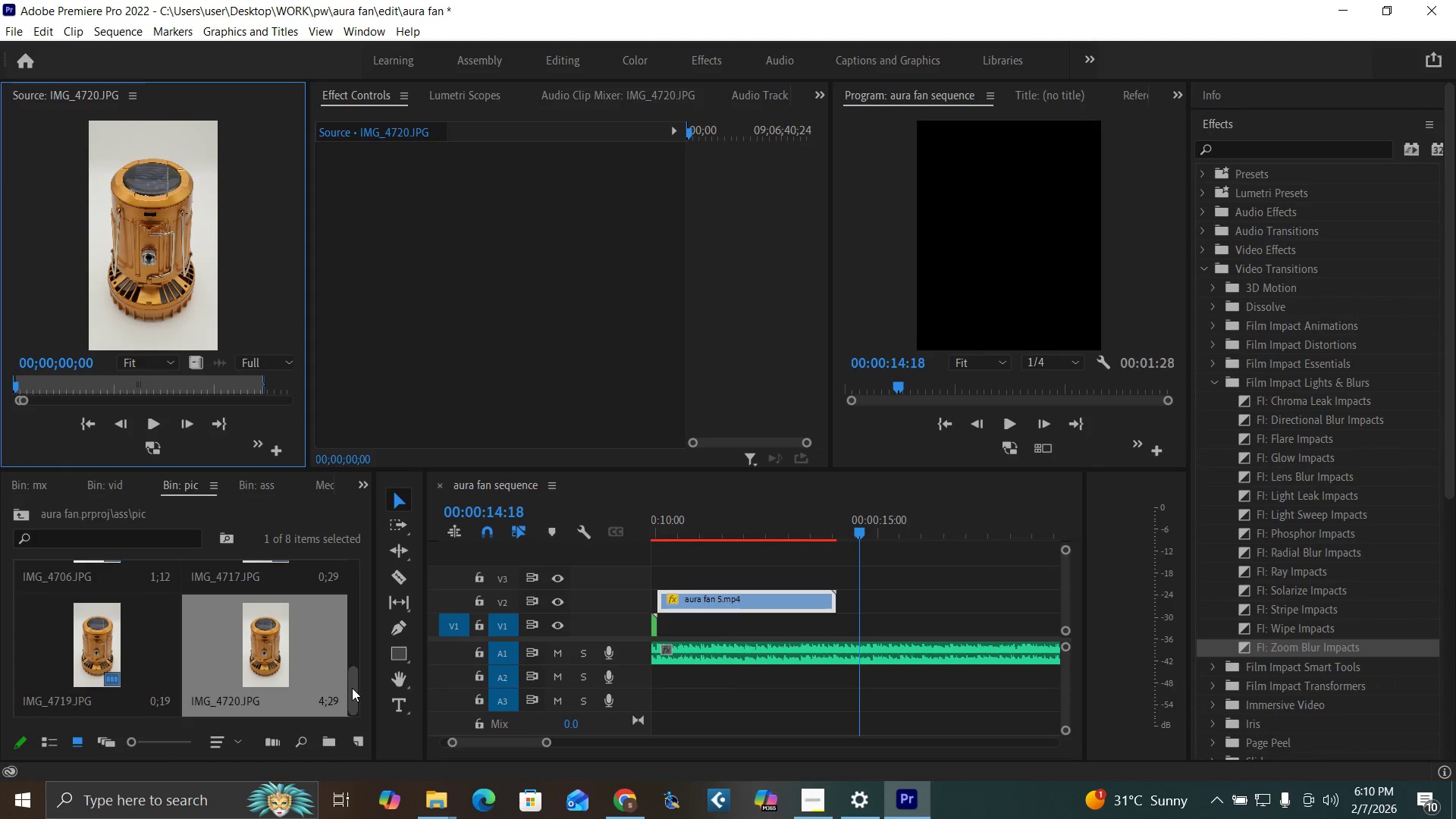 
left_click_drag(start_coordinate=[352, 688], to_coordinate=[344, 642])
 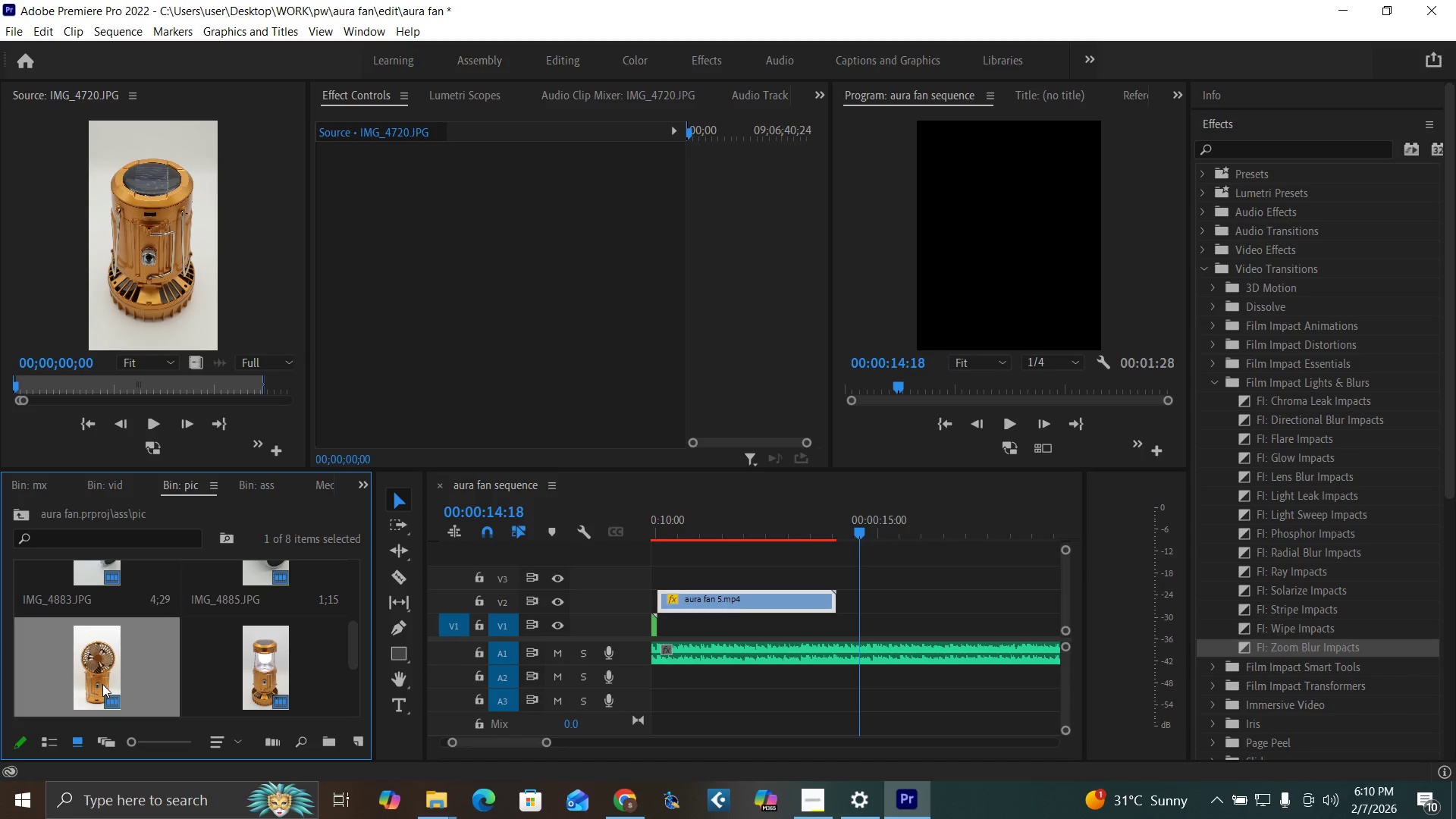 
double_click([102, 684])
 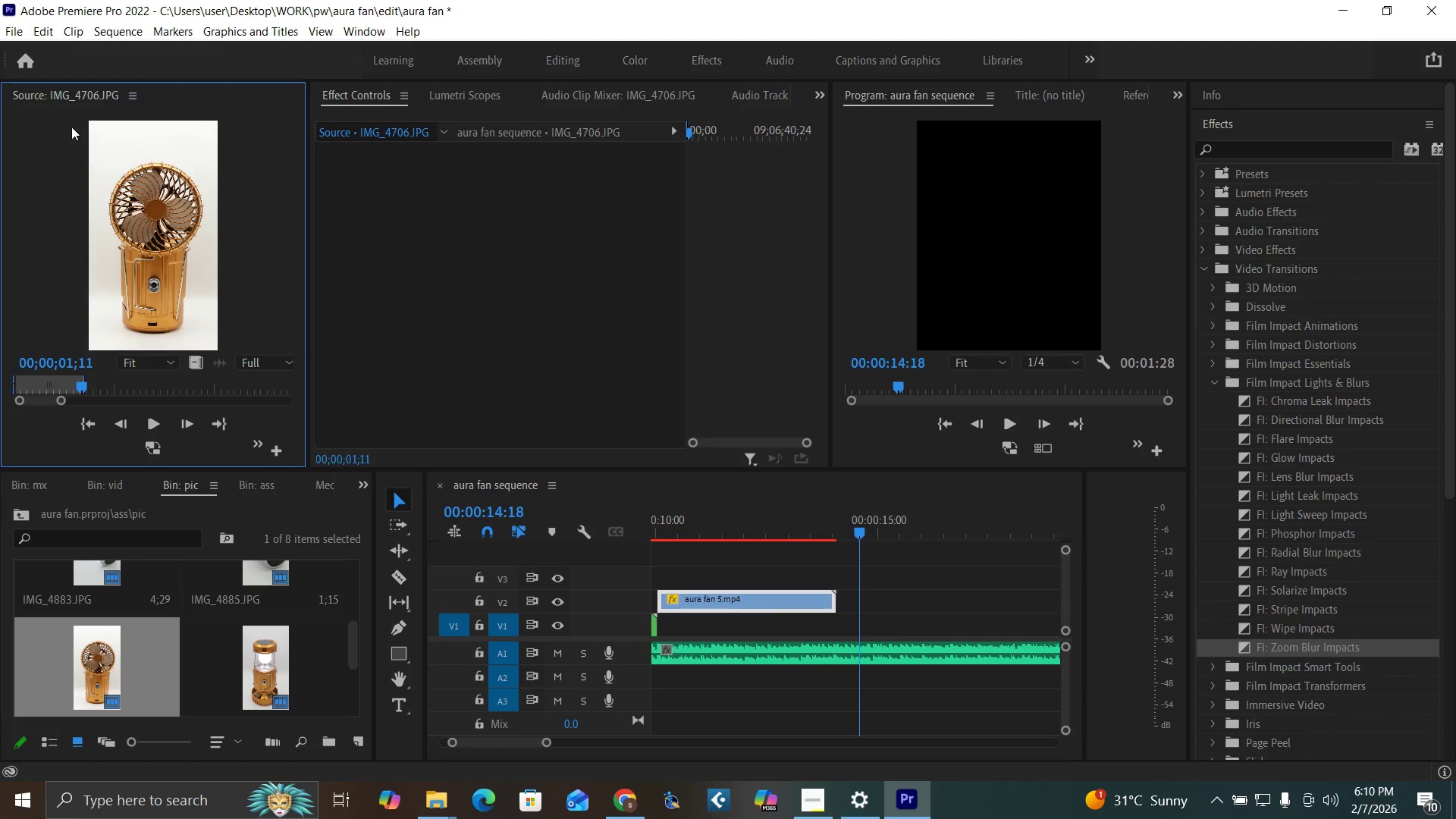 
double_click([67, 97])
 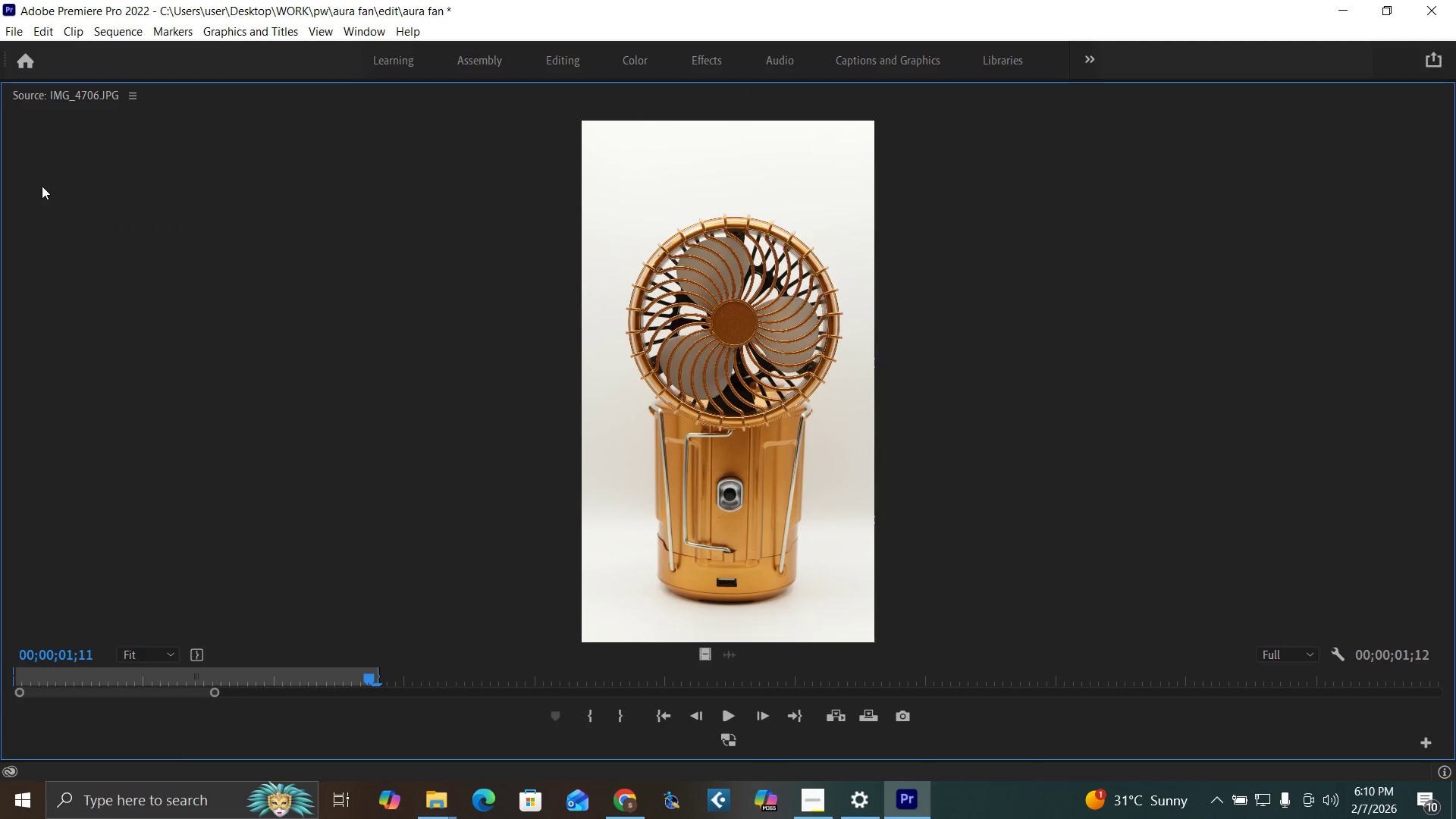 
double_click([61, 89])
 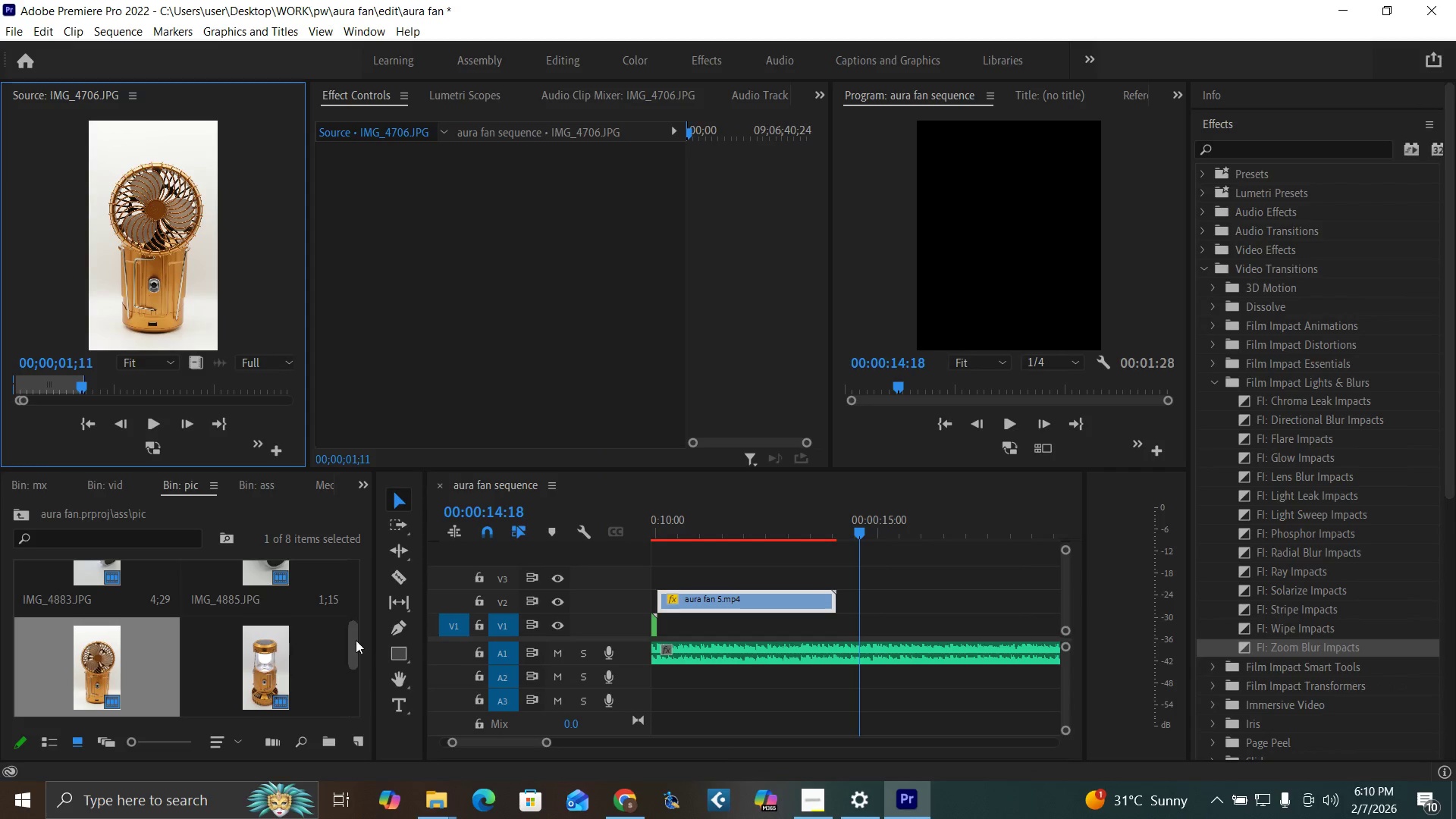 
left_click_drag(start_coordinate=[352, 642], to_coordinate=[347, 604])
 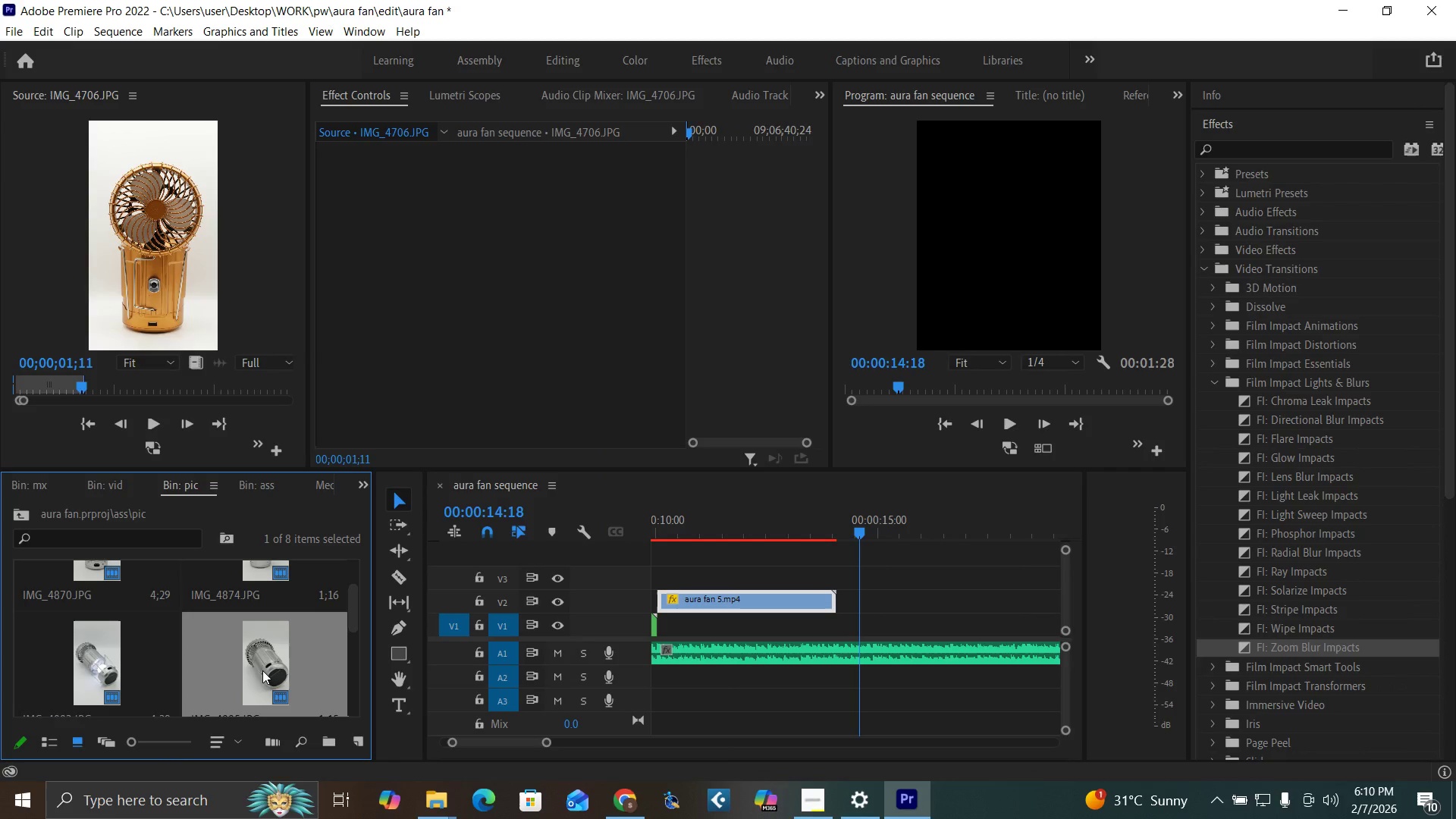 
double_click([262, 670])
 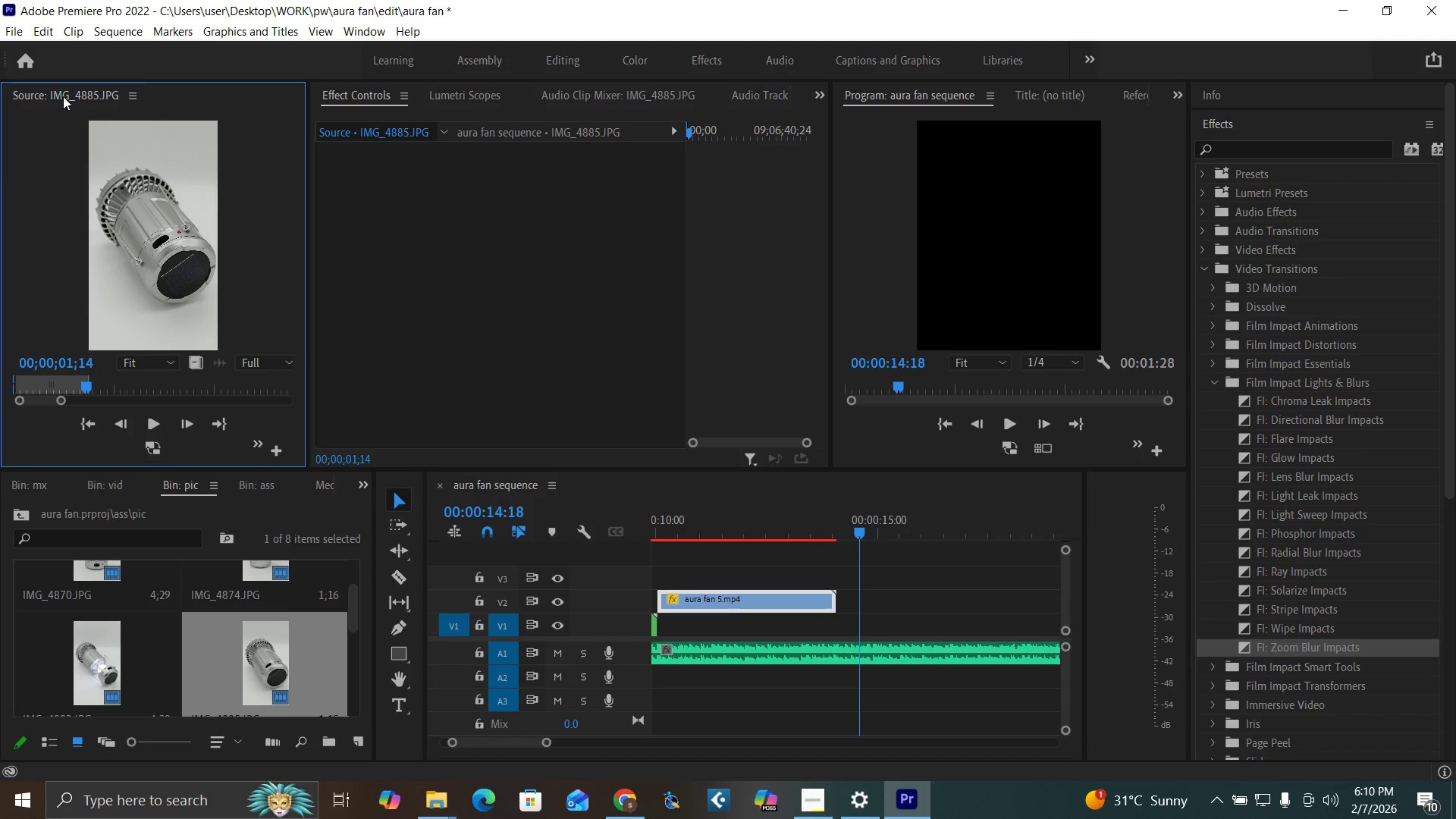 
double_click([63, 93])
 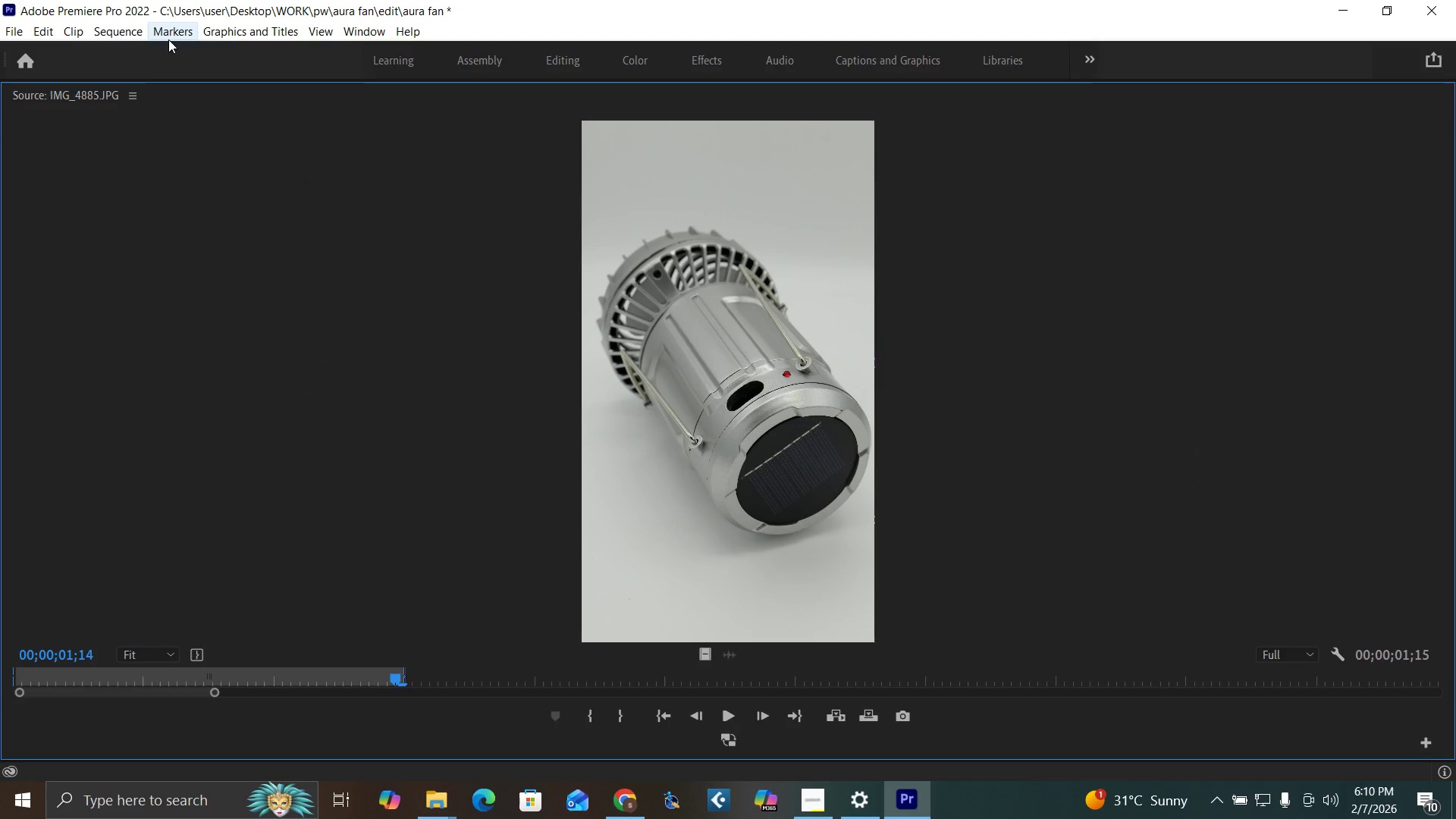 
double_click([84, 93])
 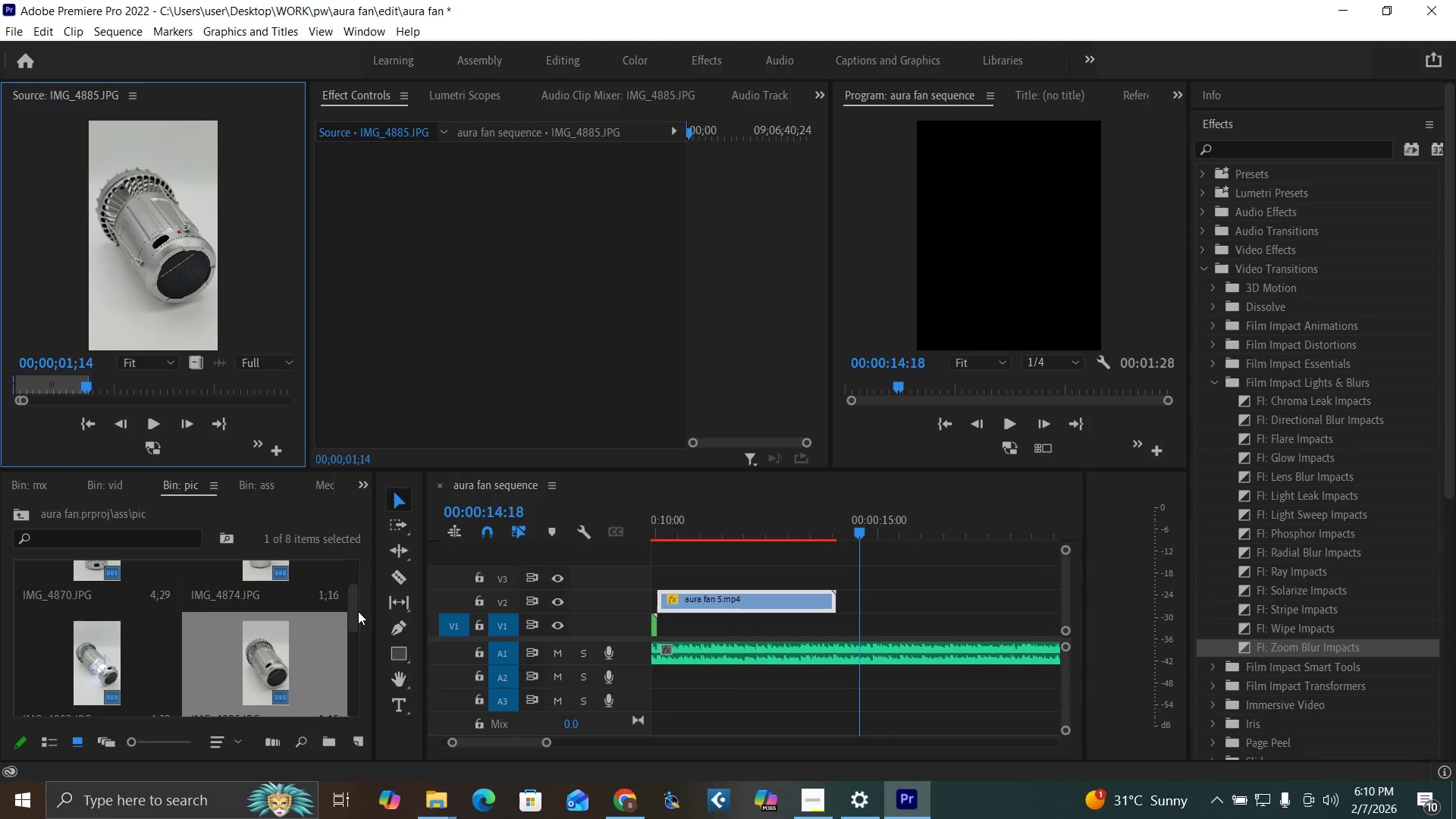 
left_click_drag(start_coordinate=[348, 593], to_coordinate=[346, 550])
 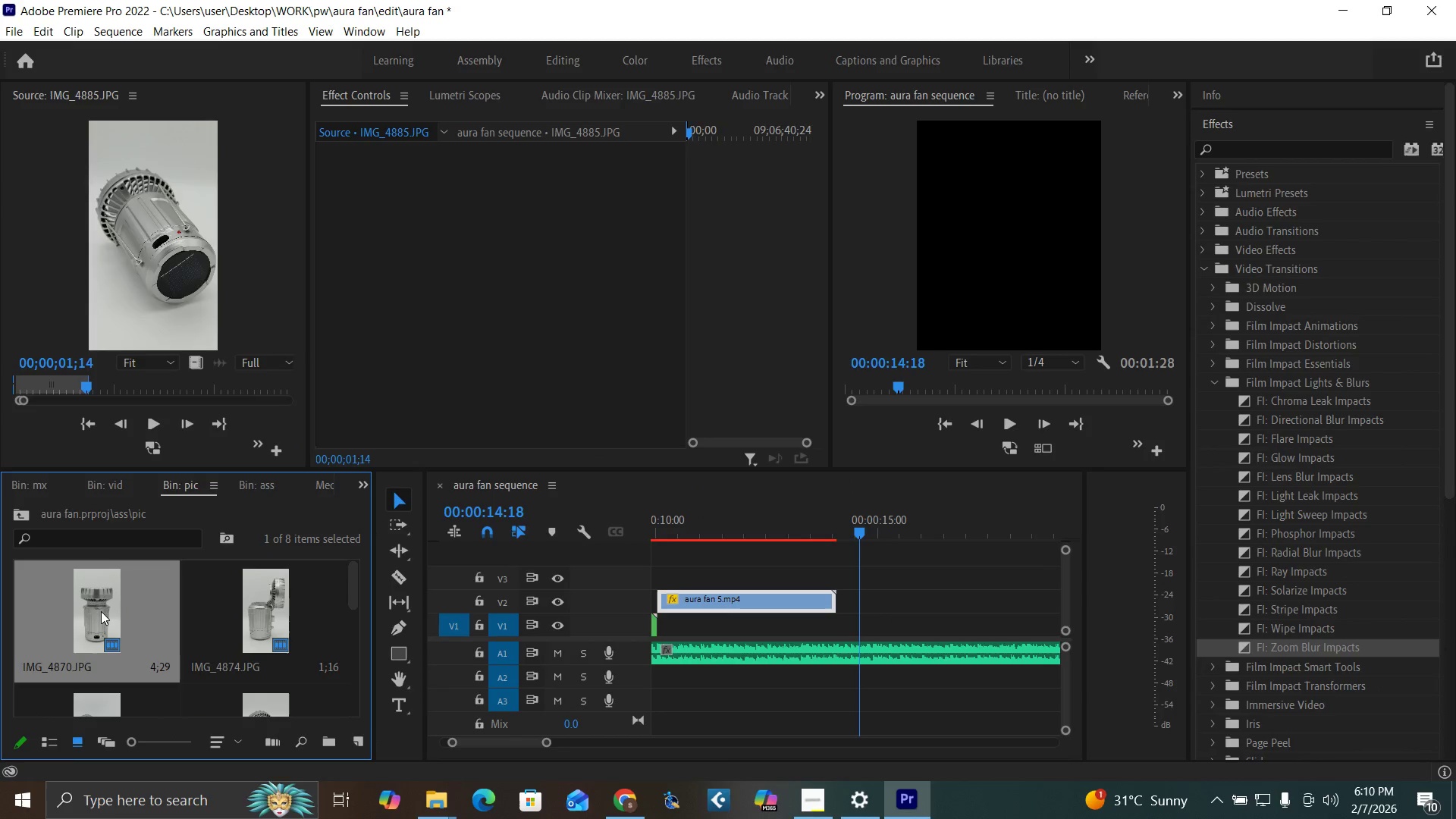 
double_click([101, 611])
 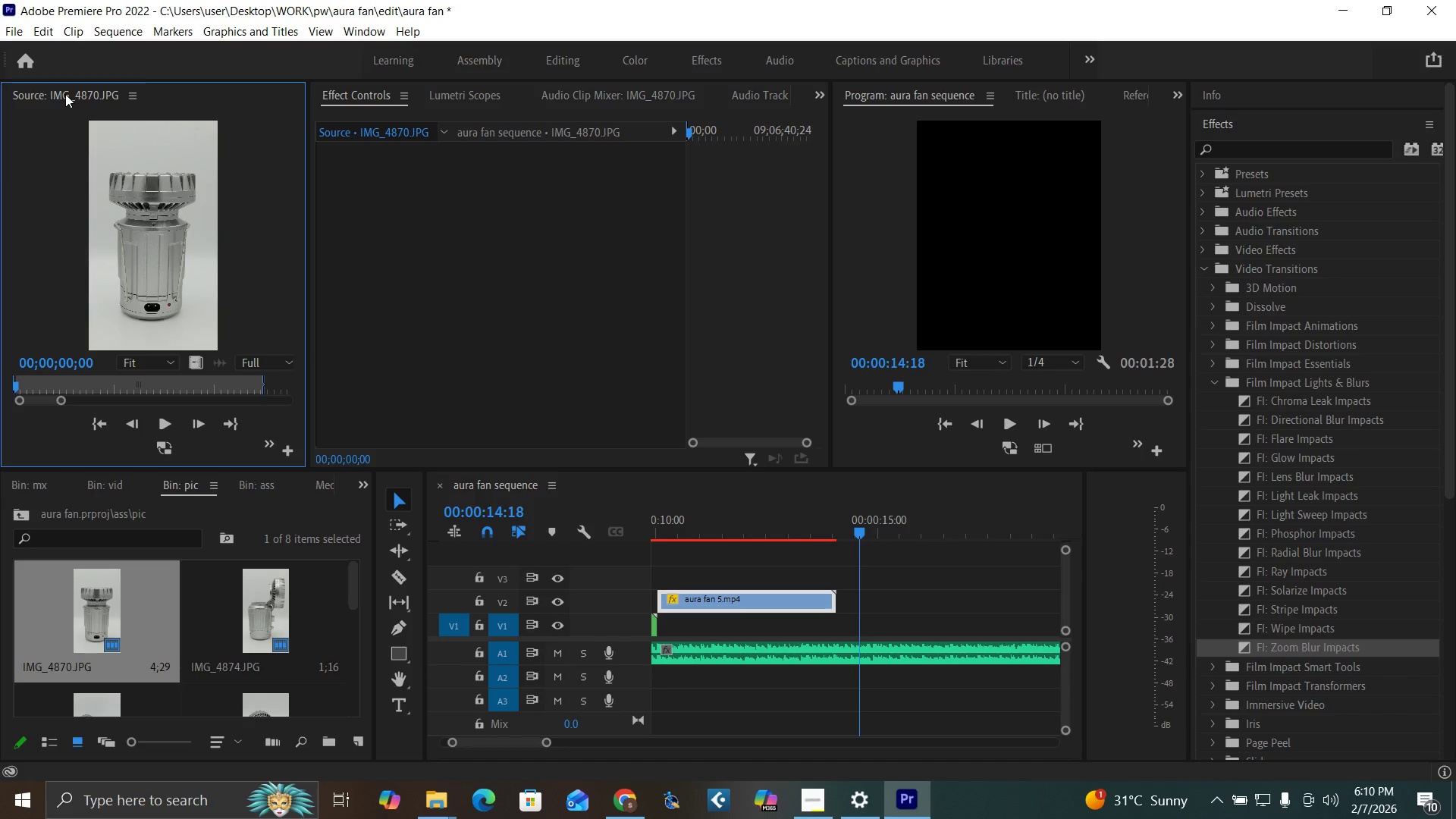 
double_click([65, 94])
 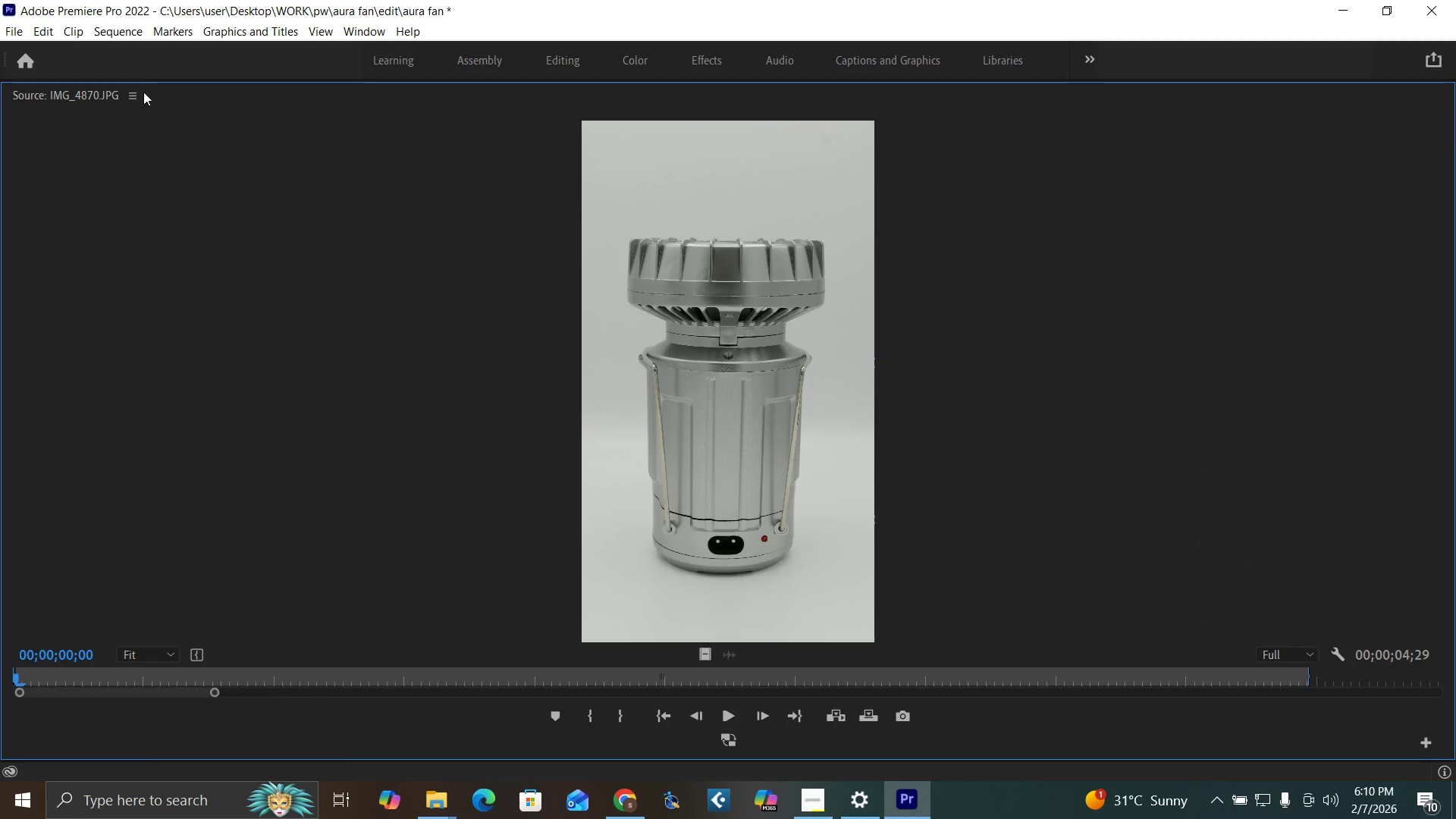 
double_click([96, 99])
 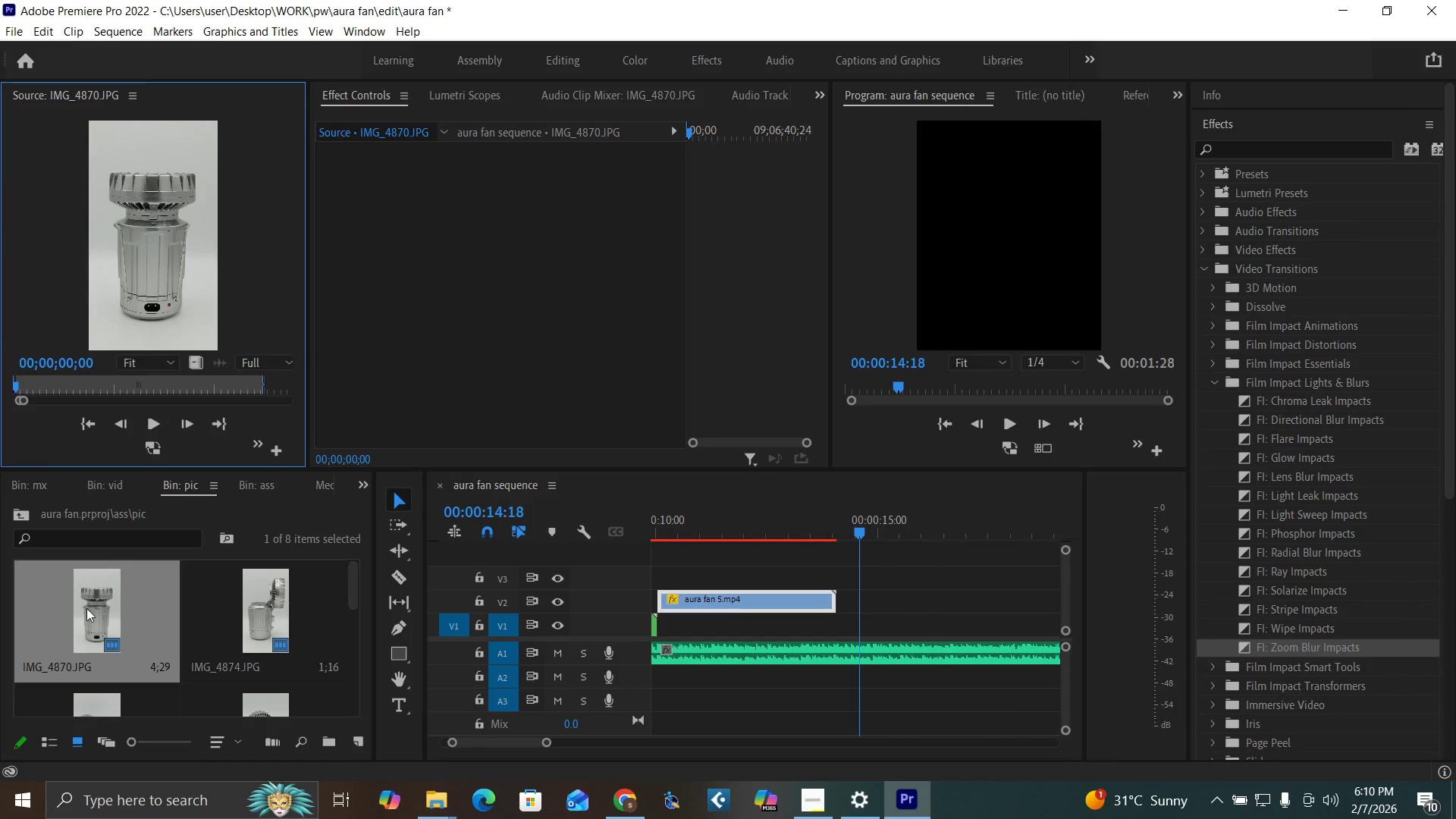 
left_click_drag(start_coordinate=[86, 608], to_coordinate=[836, 580])
 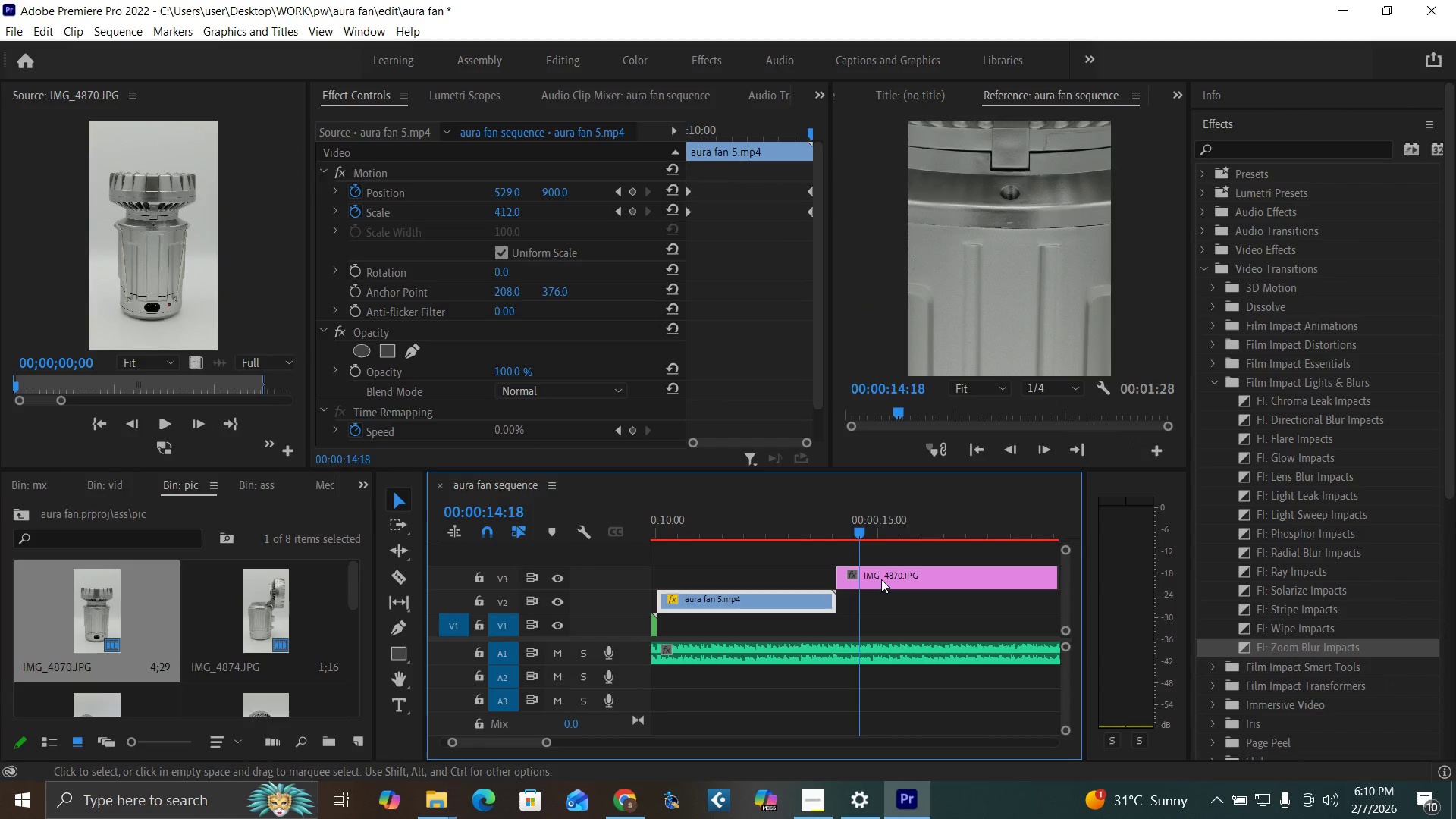 
left_click([883, 581])
 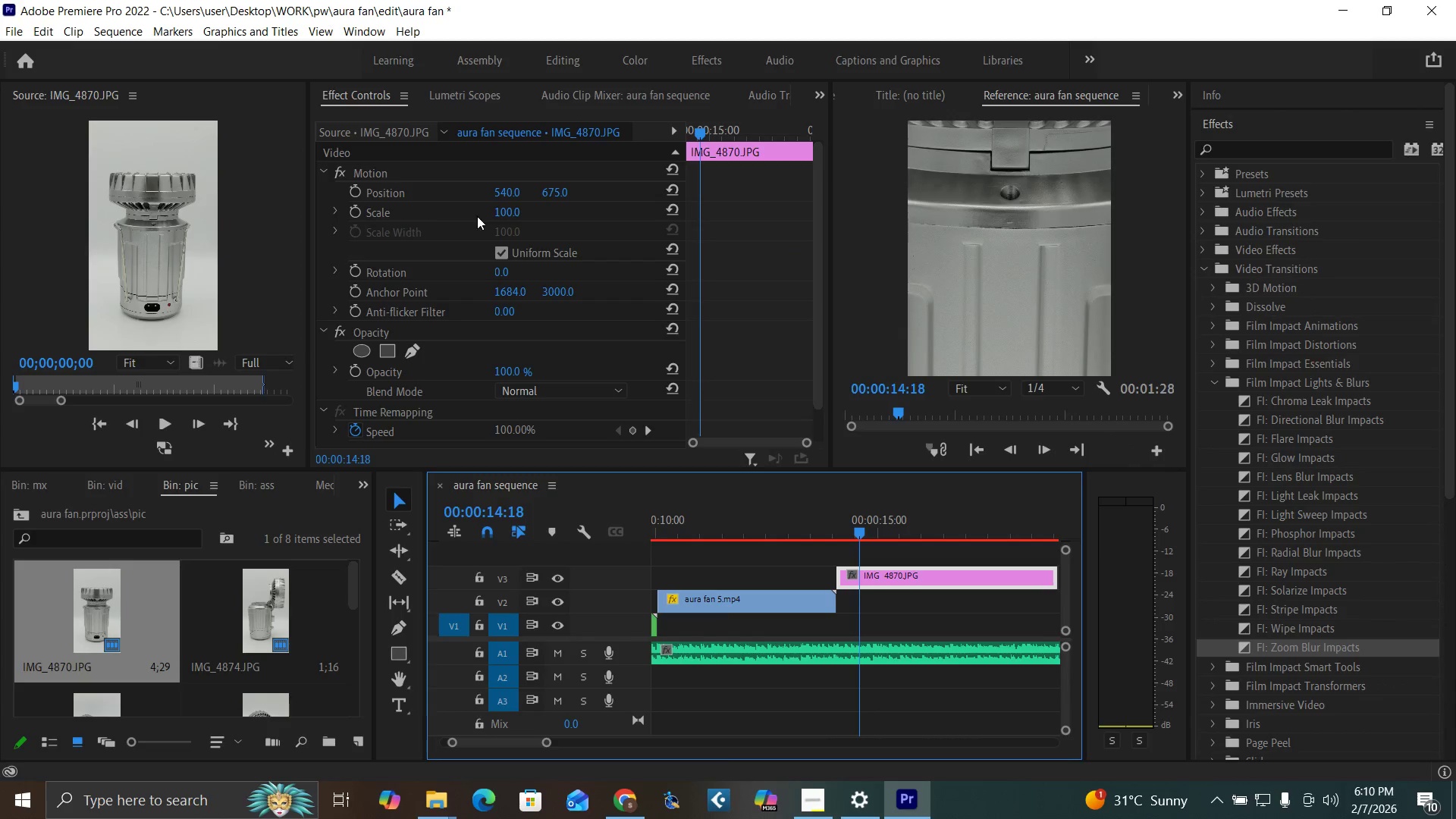 
left_click_drag(start_coordinate=[546, 199], to_coordinate=[551, 190])
 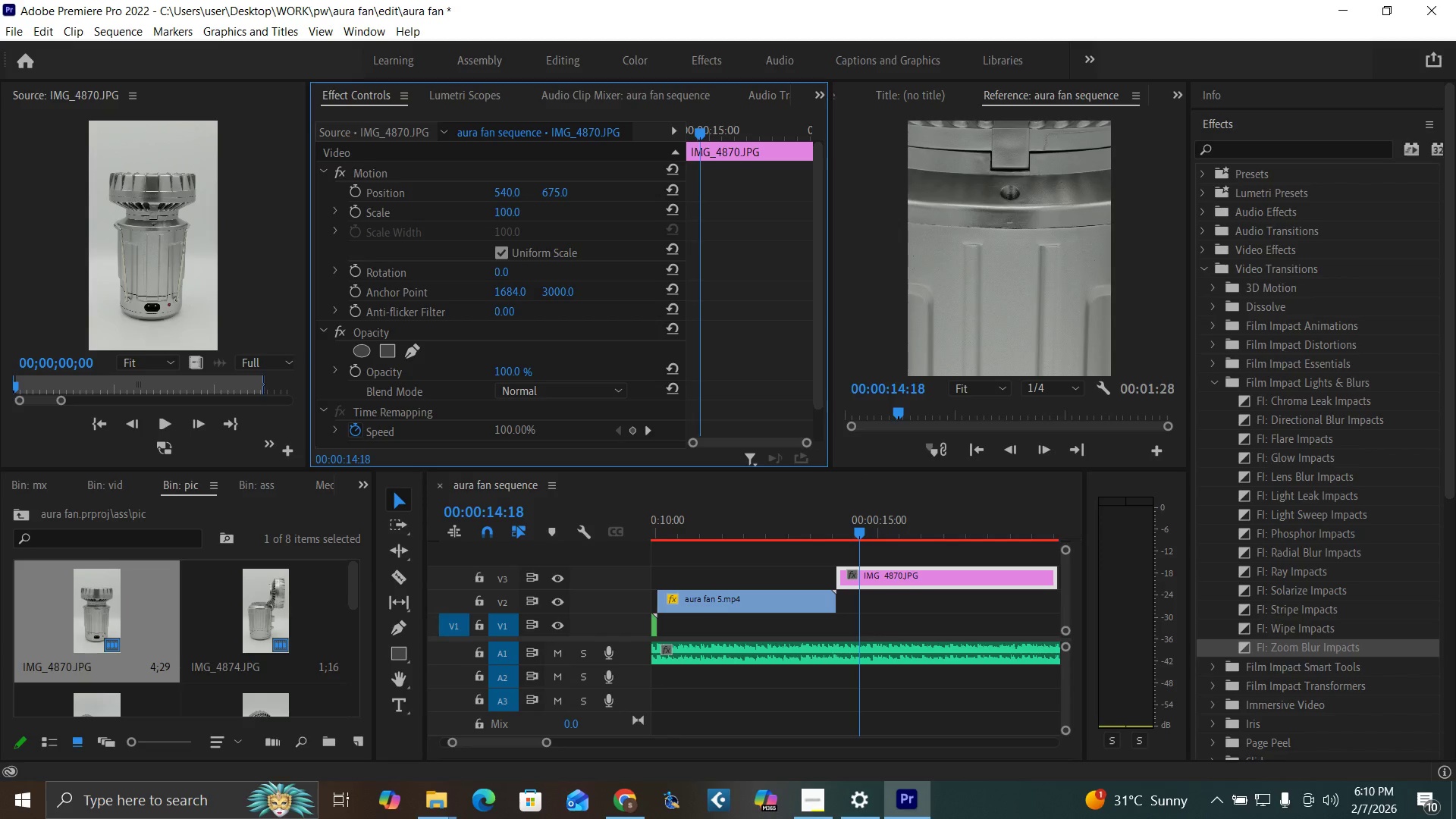 
left_click_drag(start_coordinate=[551, 188], to_coordinate=[171, 432])
 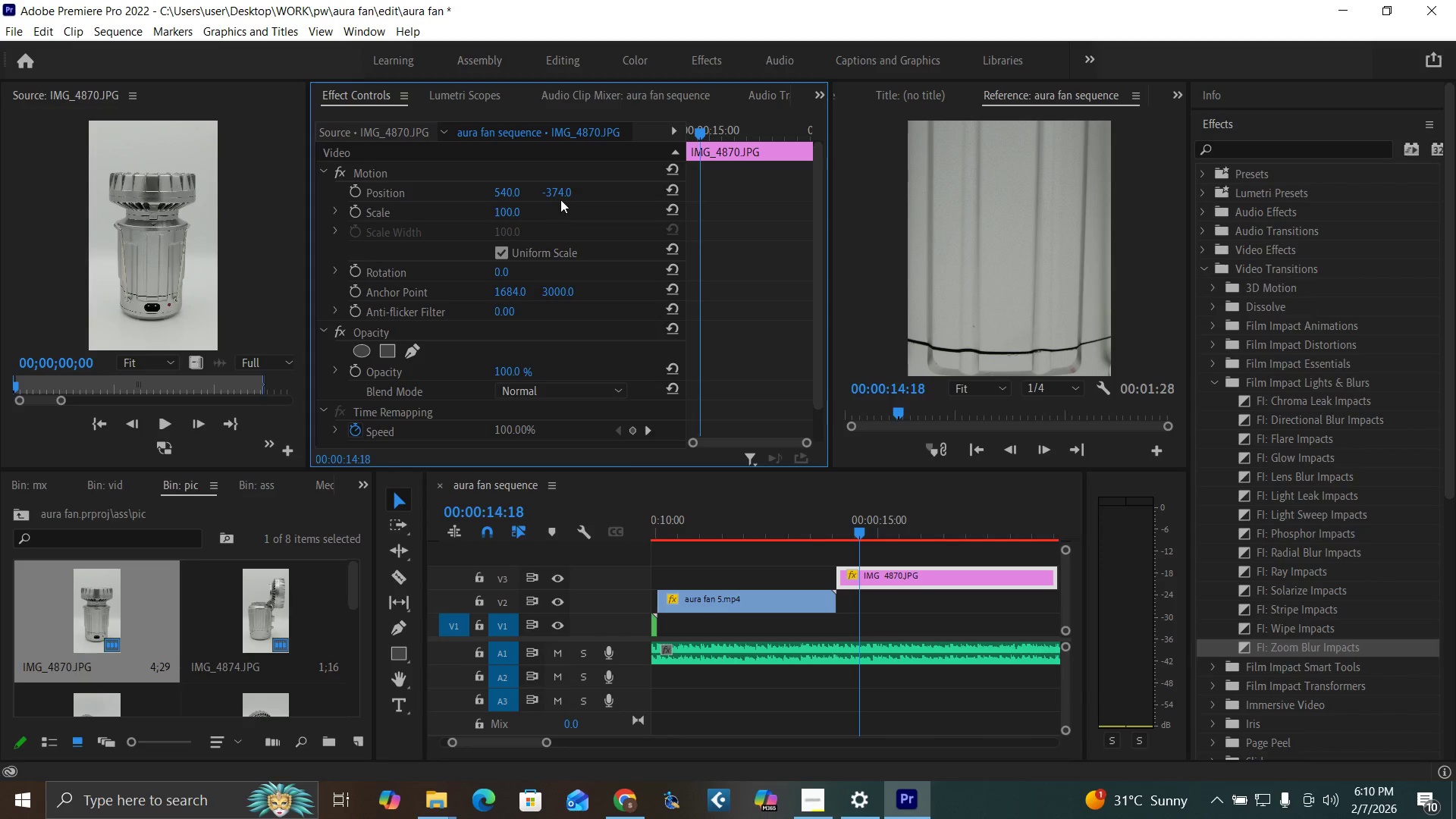 
left_click_drag(start_coordinate=[557, 192], to_coordinate=[127, 303])
 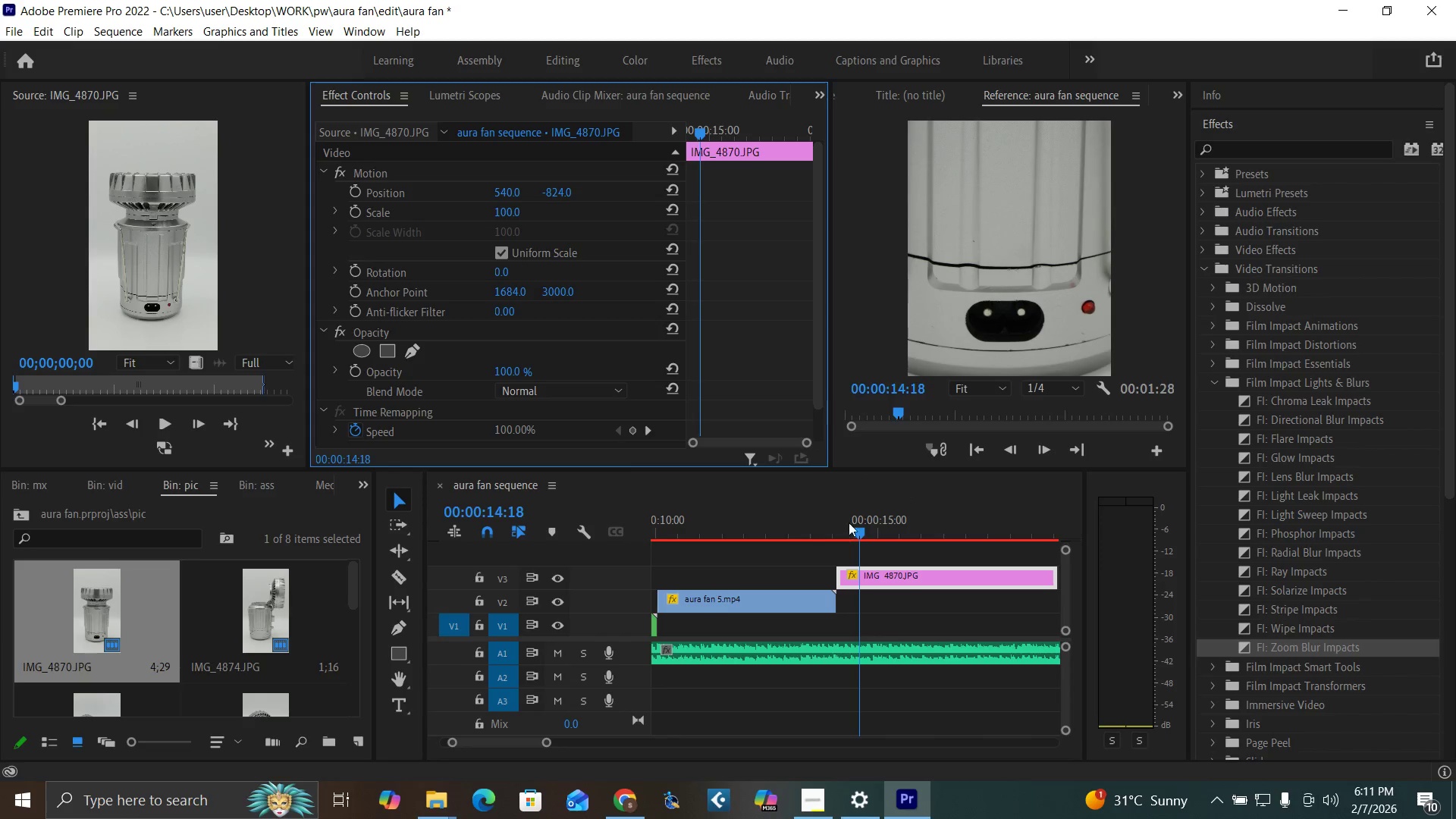 
left_click([766, 529])
 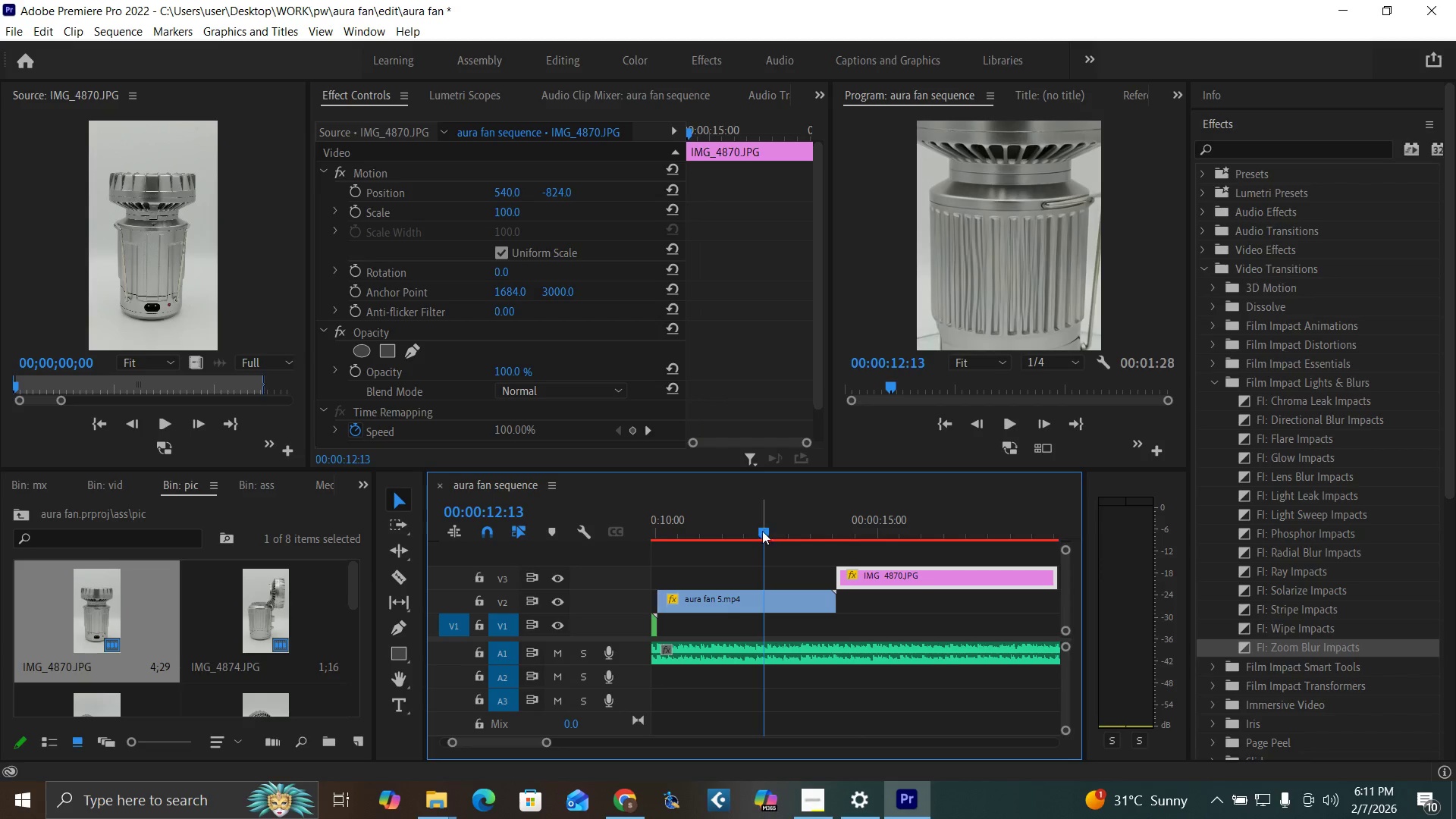 
key(Space)
 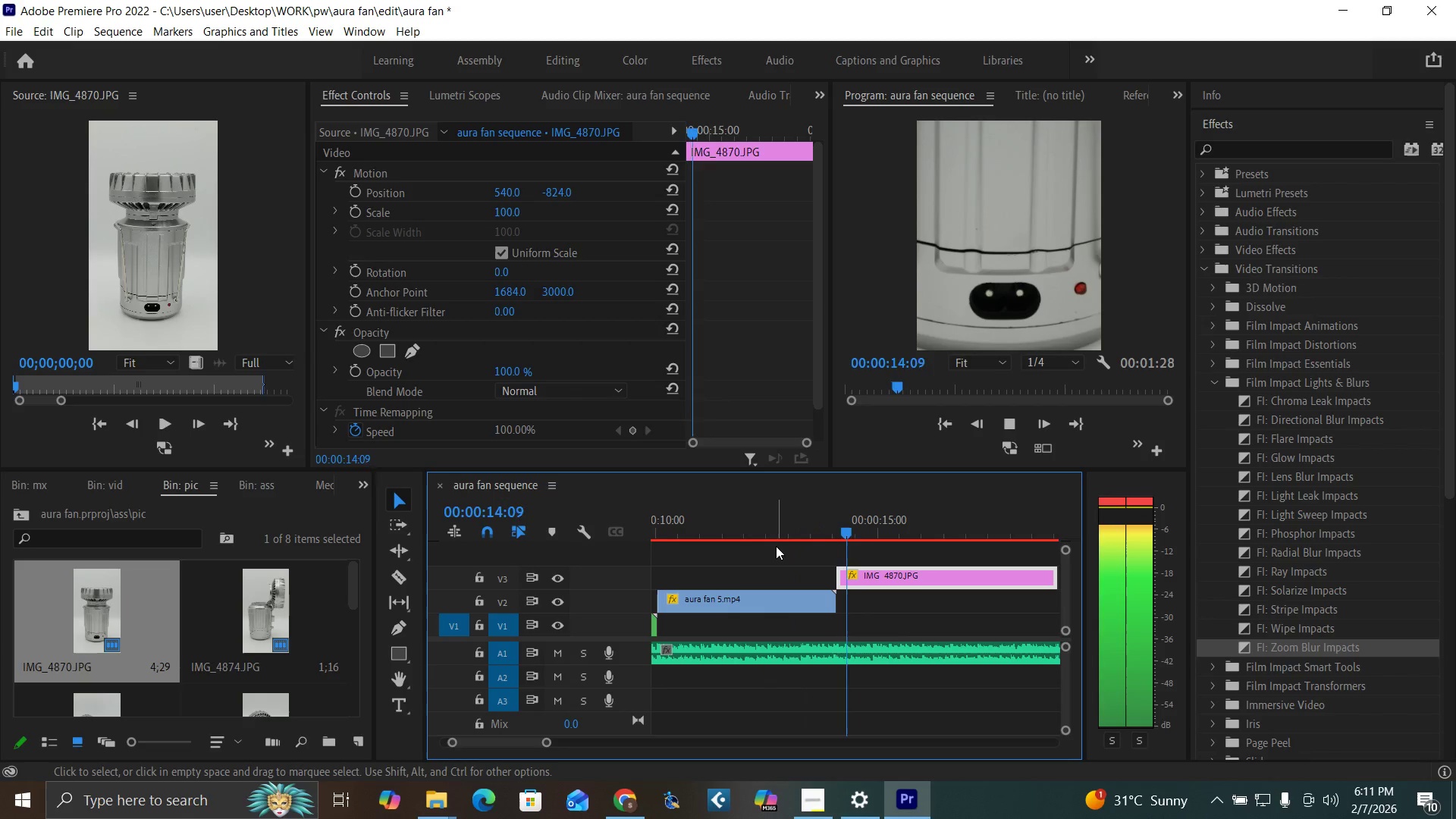 
key(Space)
 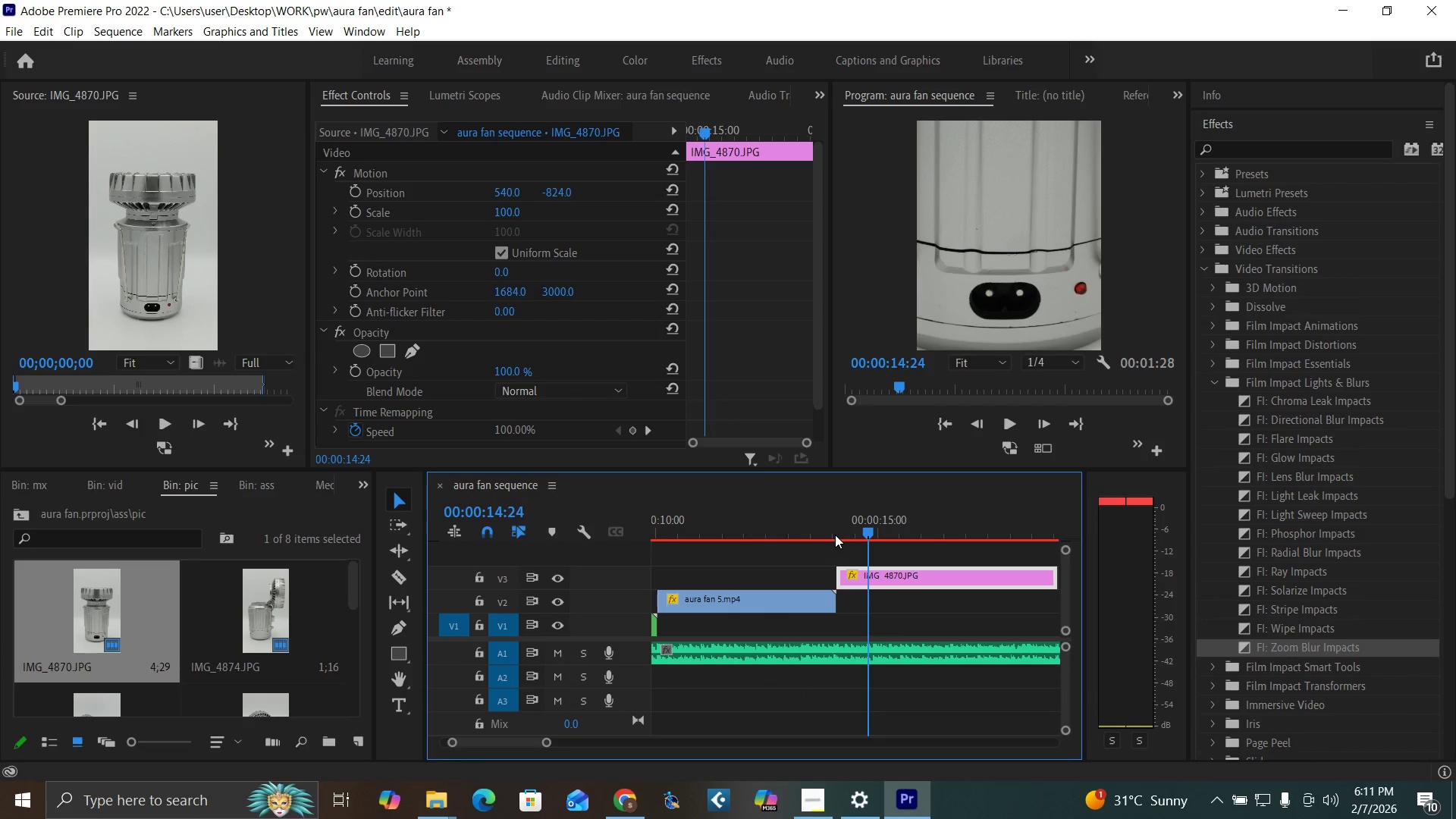 
left_click([836, 538])
 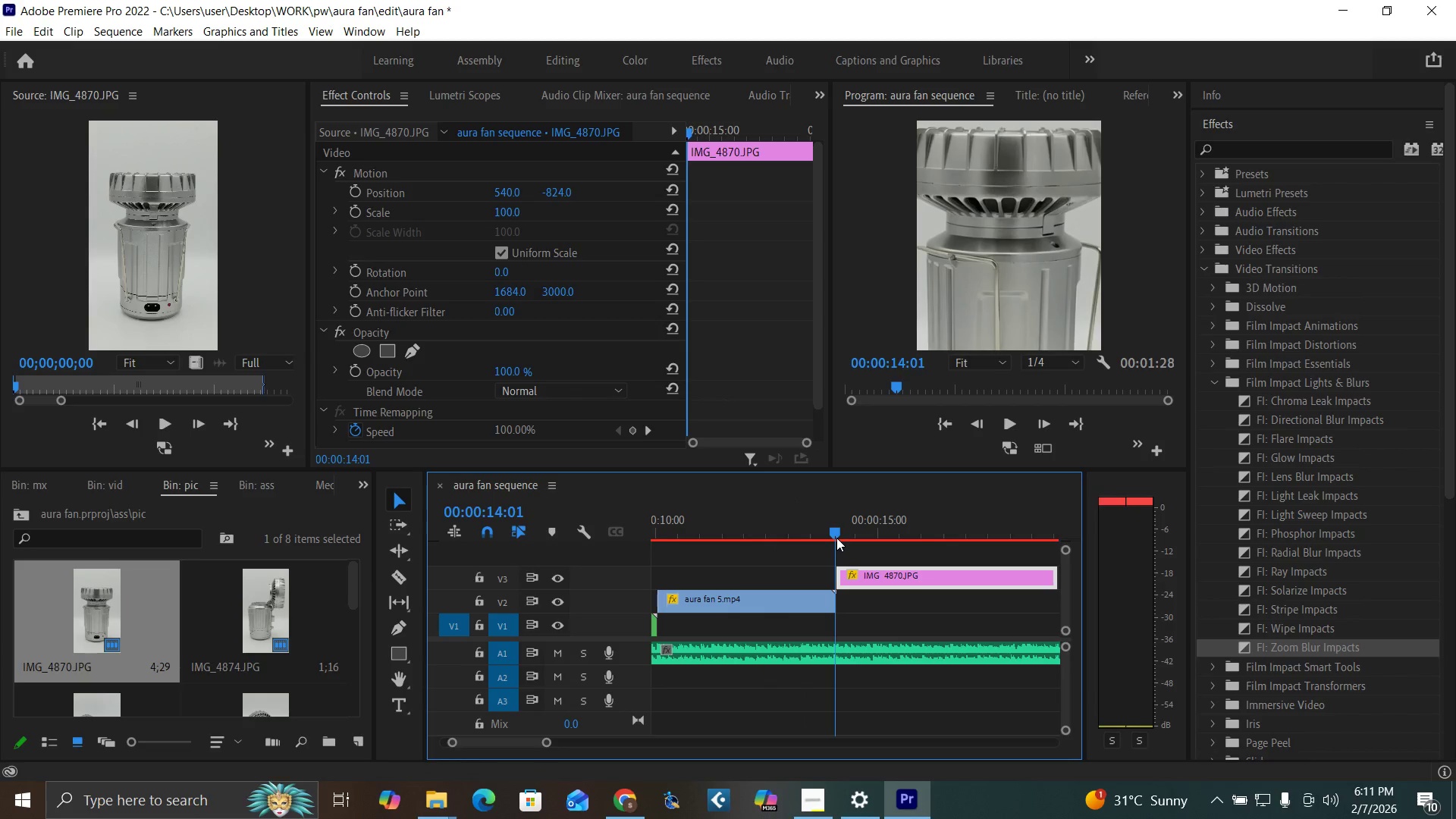 
key(ArrowRight)
 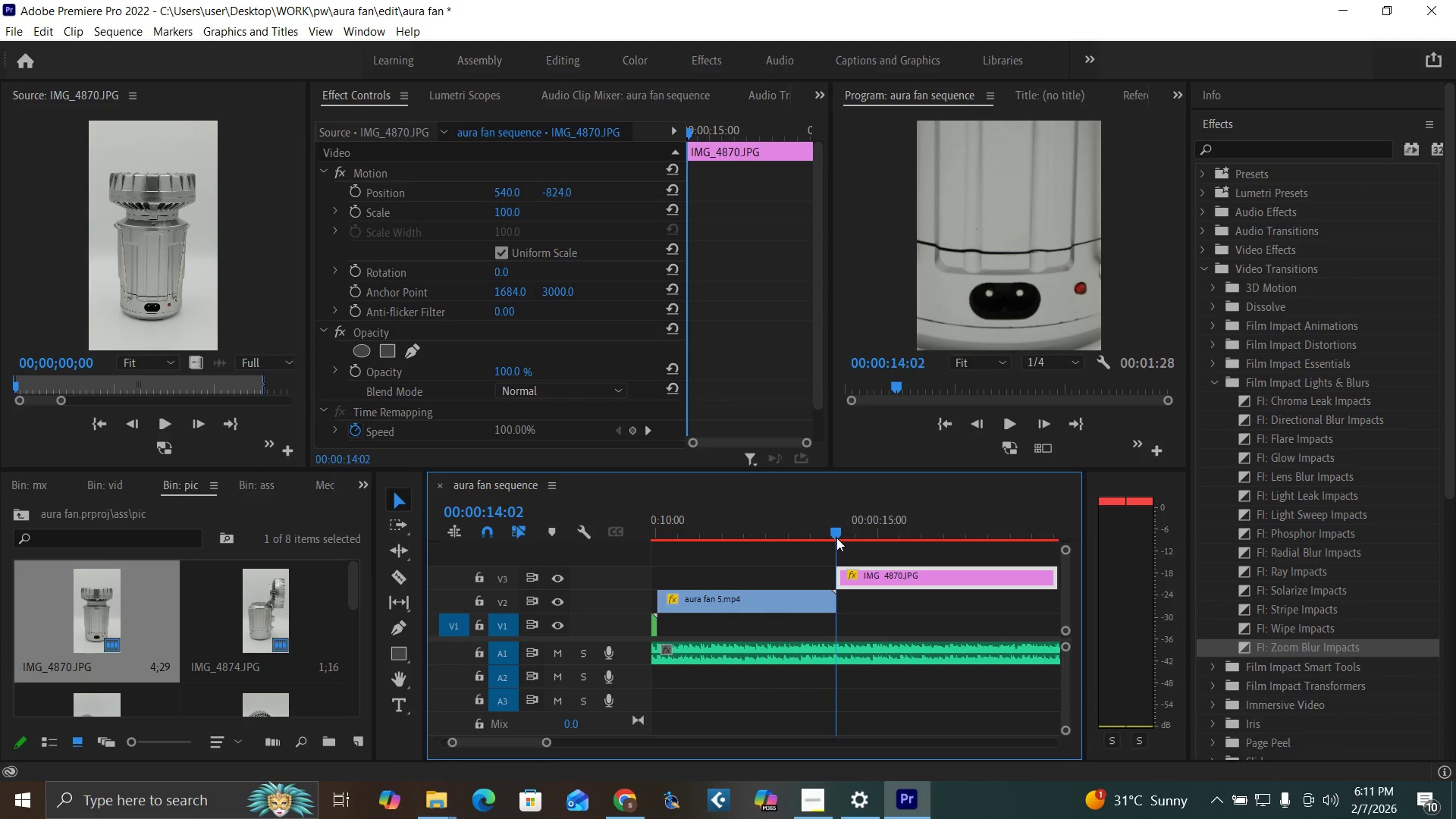 
key(ArrowRight)
 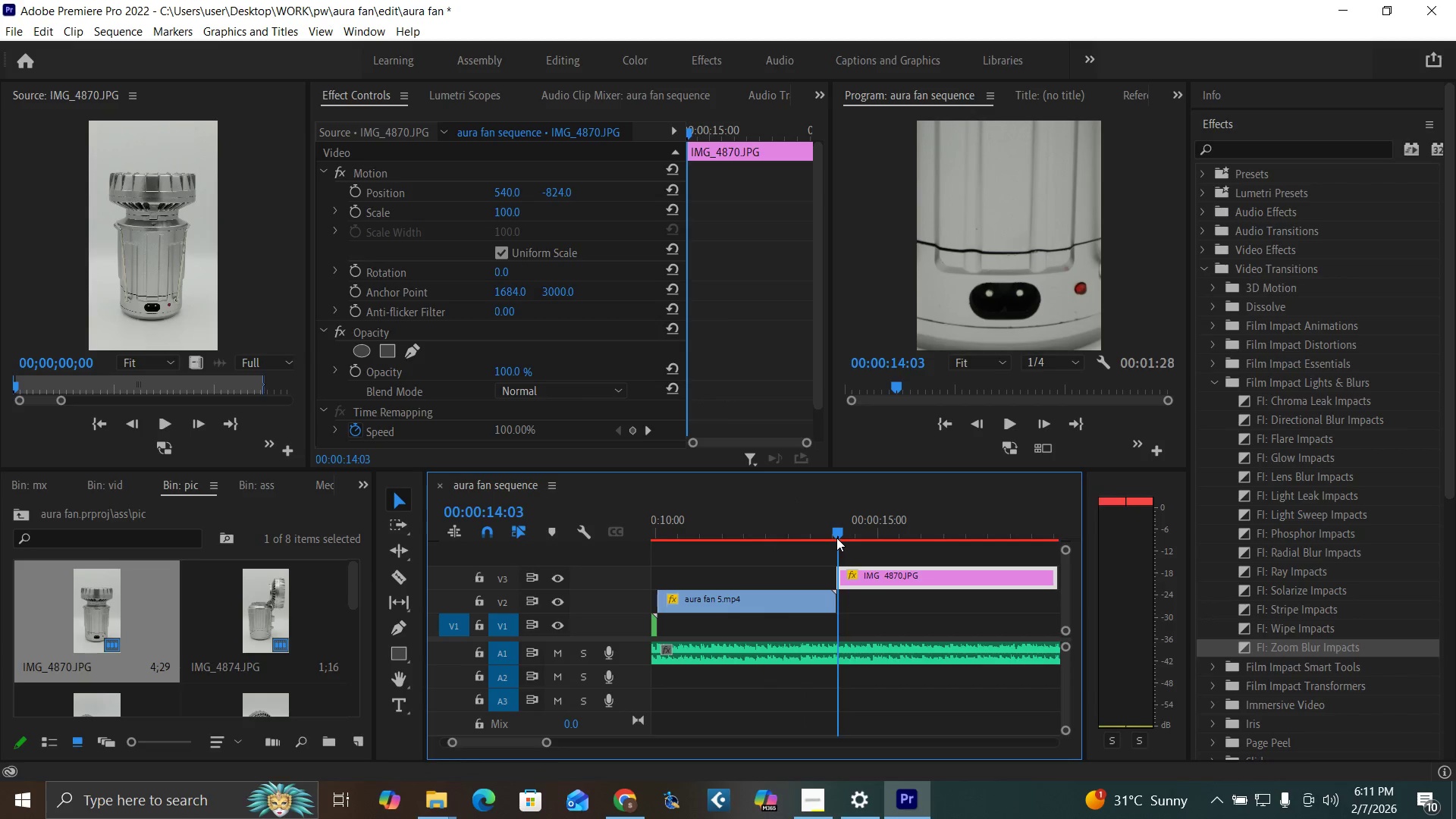 
key(ArrowRight)
 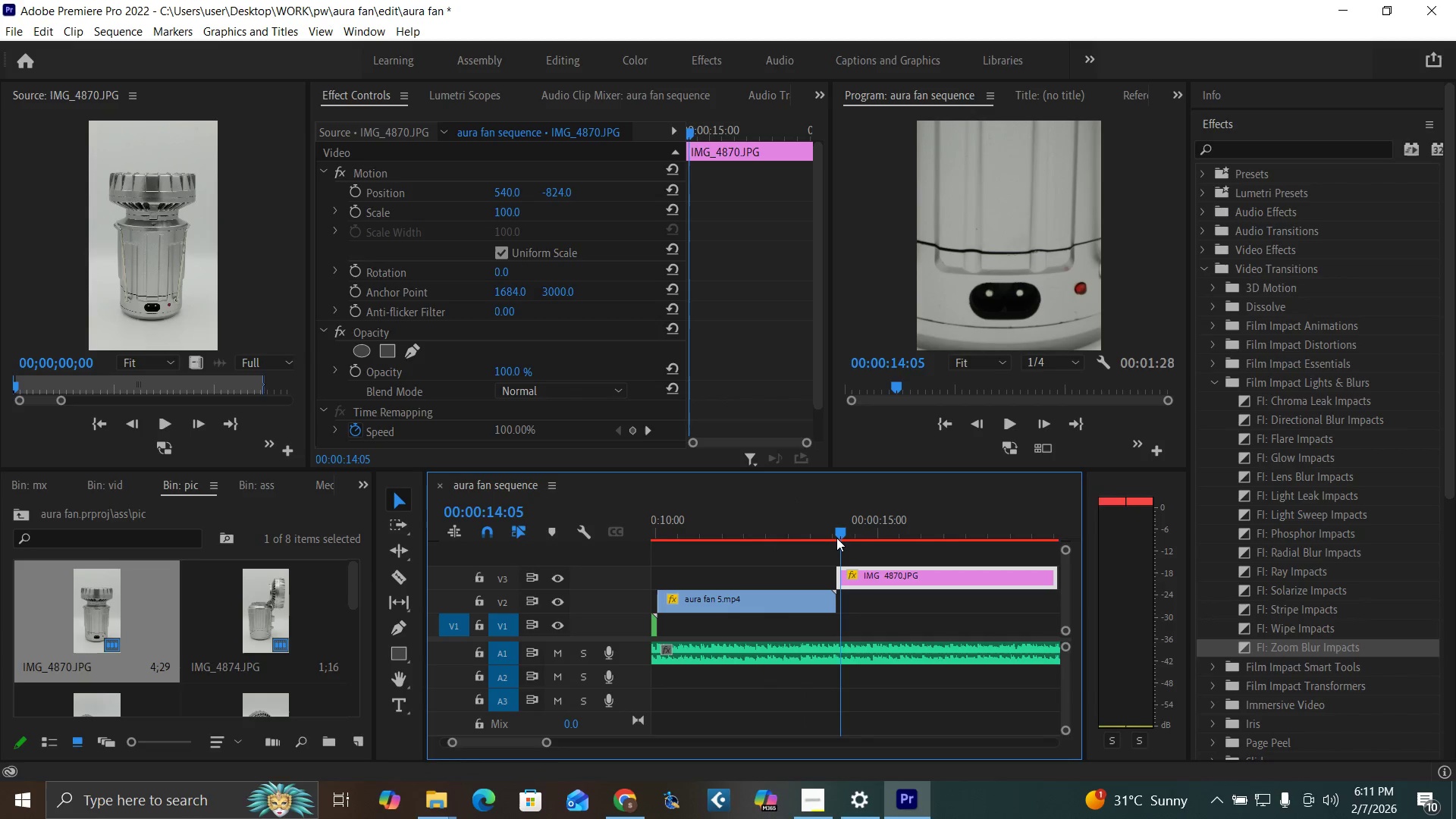 
key(ArrowRight)
 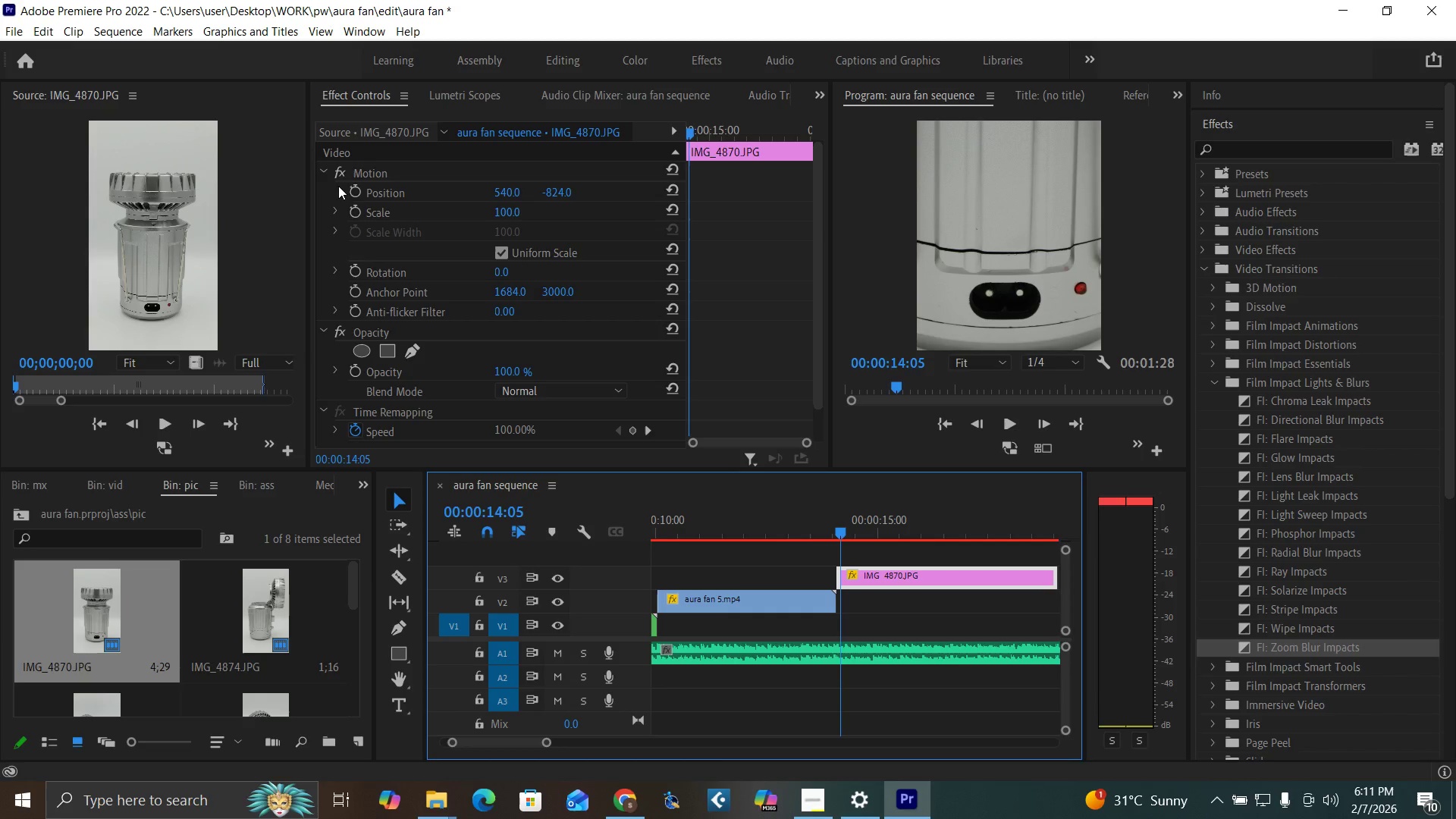 
left_click([356, 213])
 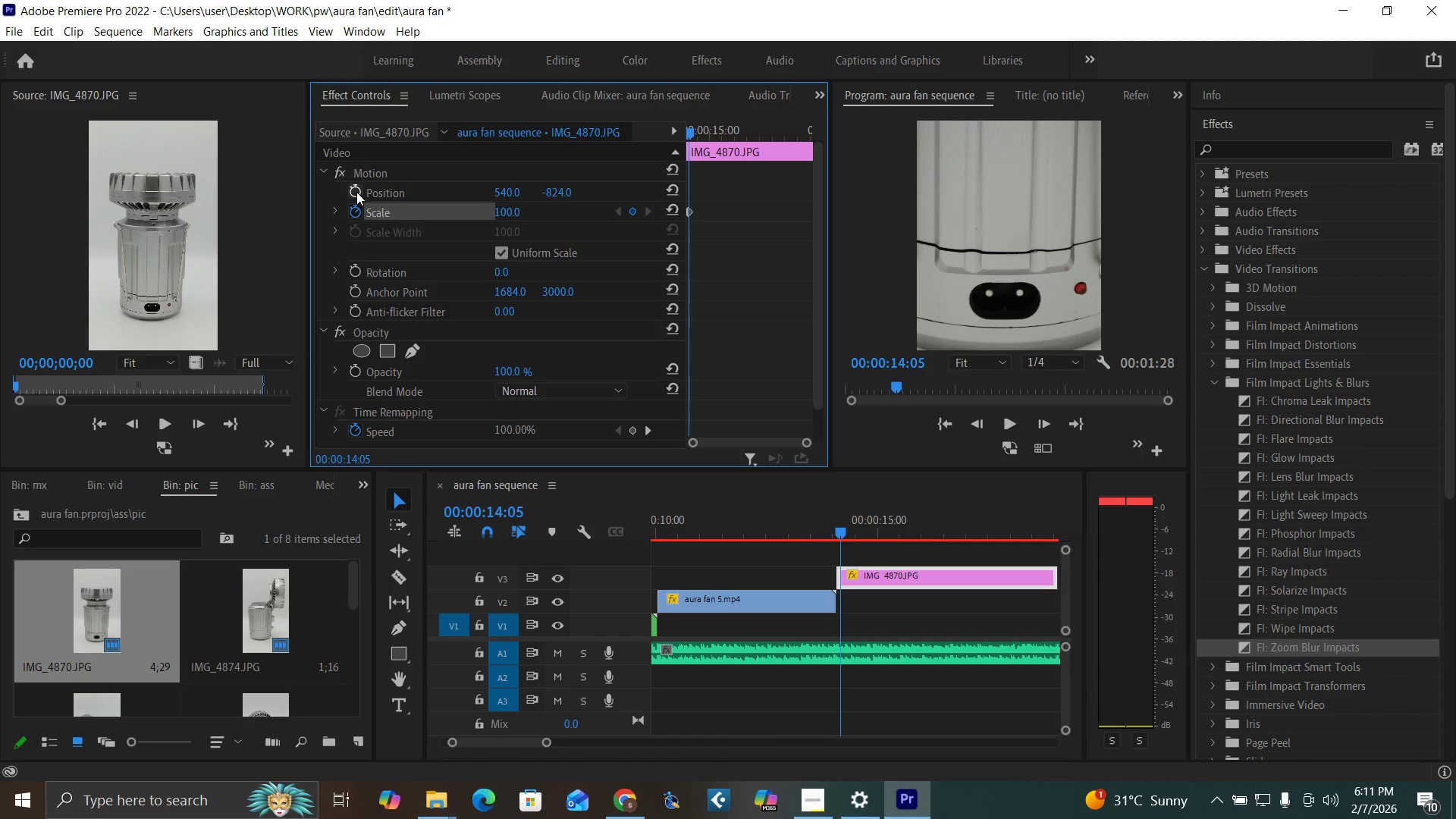 
left_click([356, 192])
 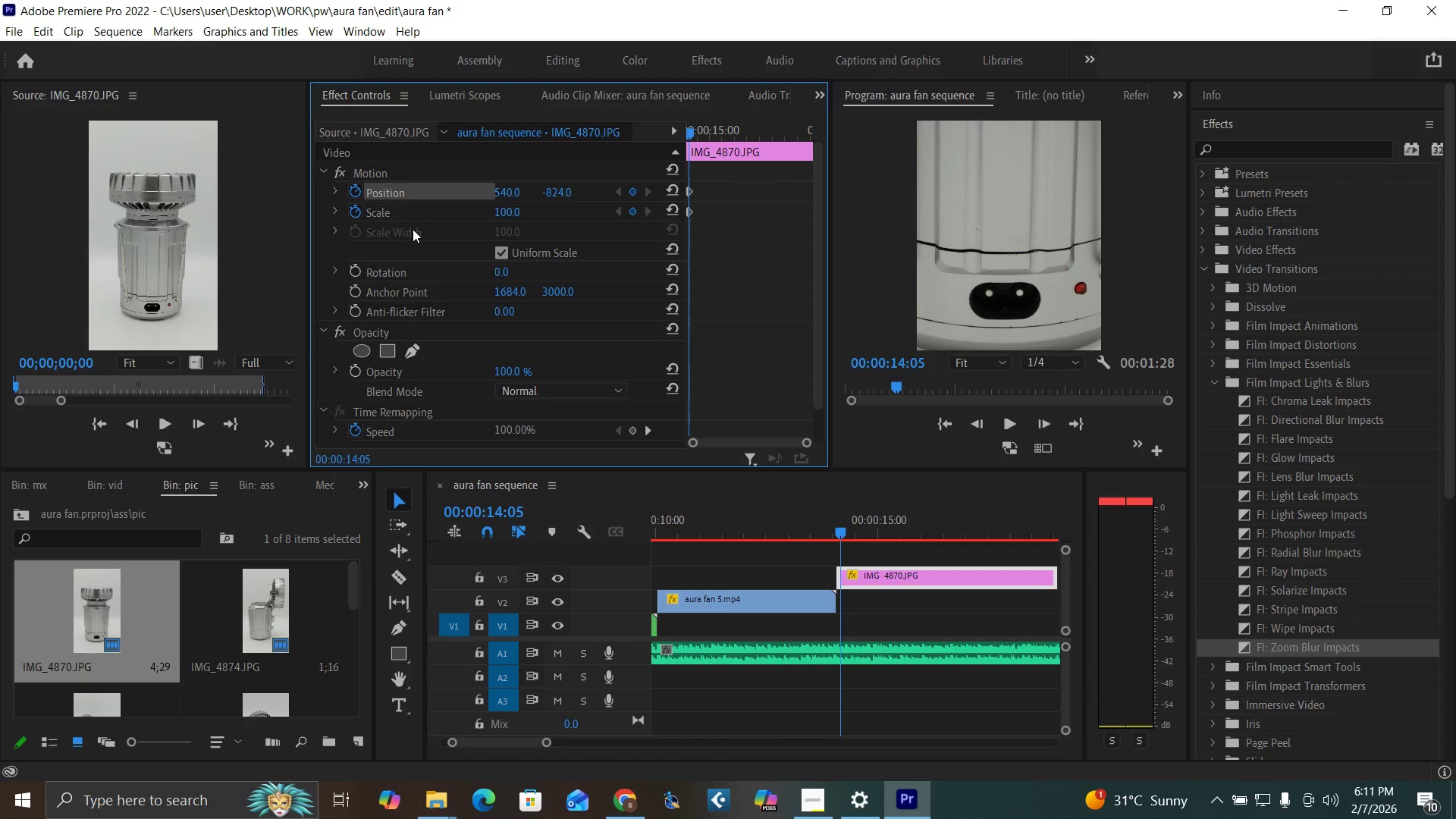 
key(Equal)
 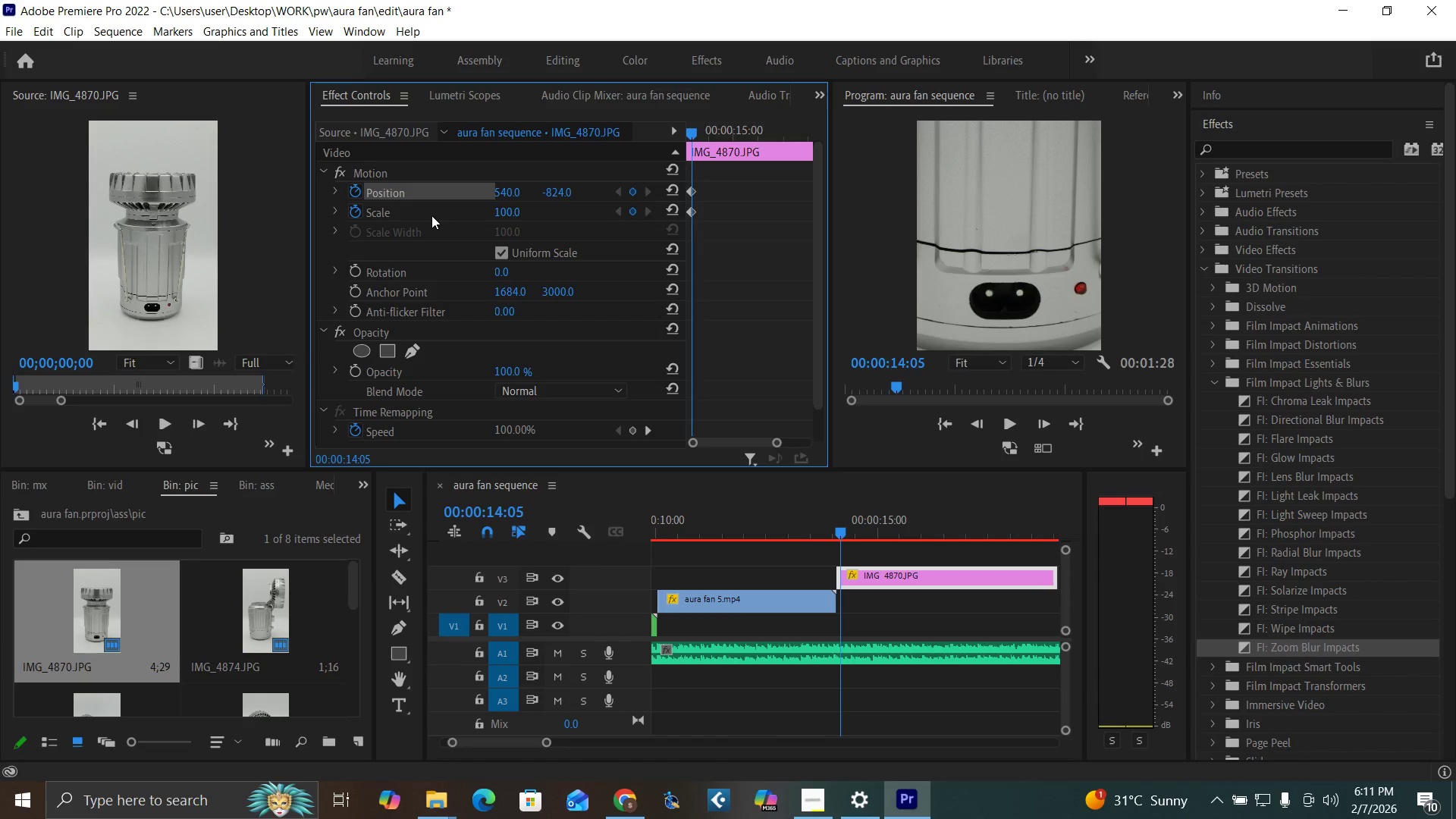 
key(Equal)
 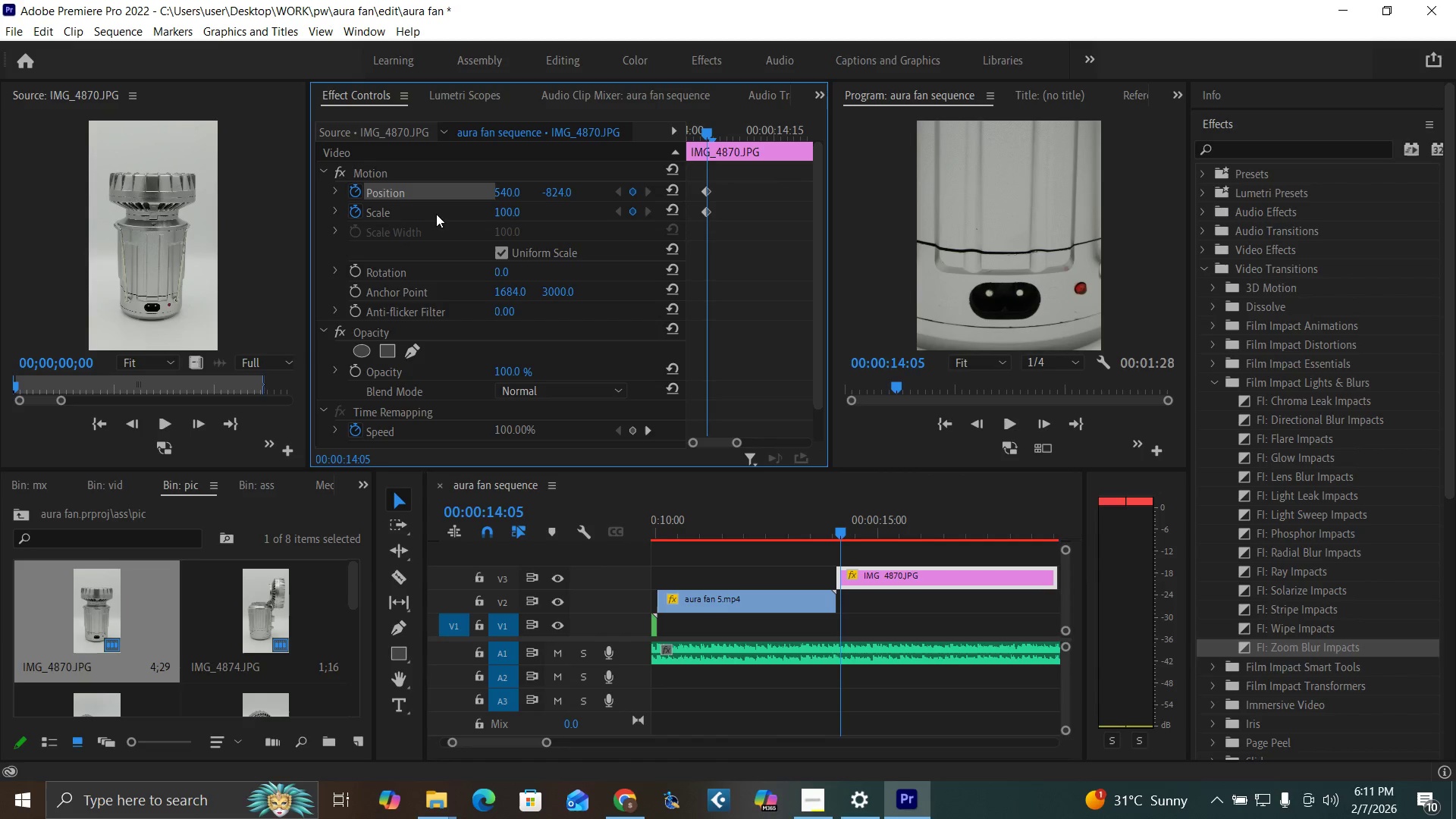 
key(Equal)
 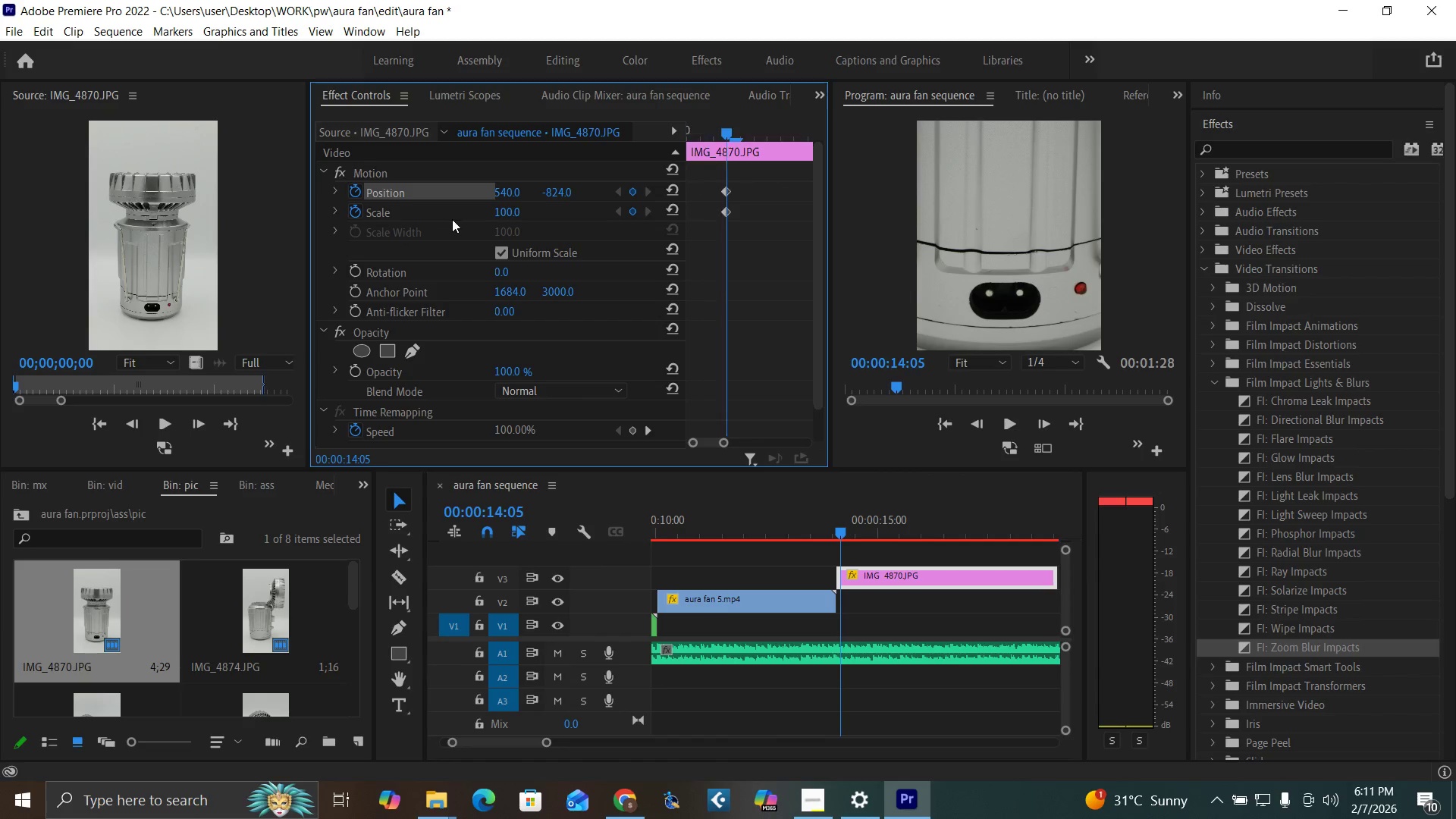 
key(Equal)
 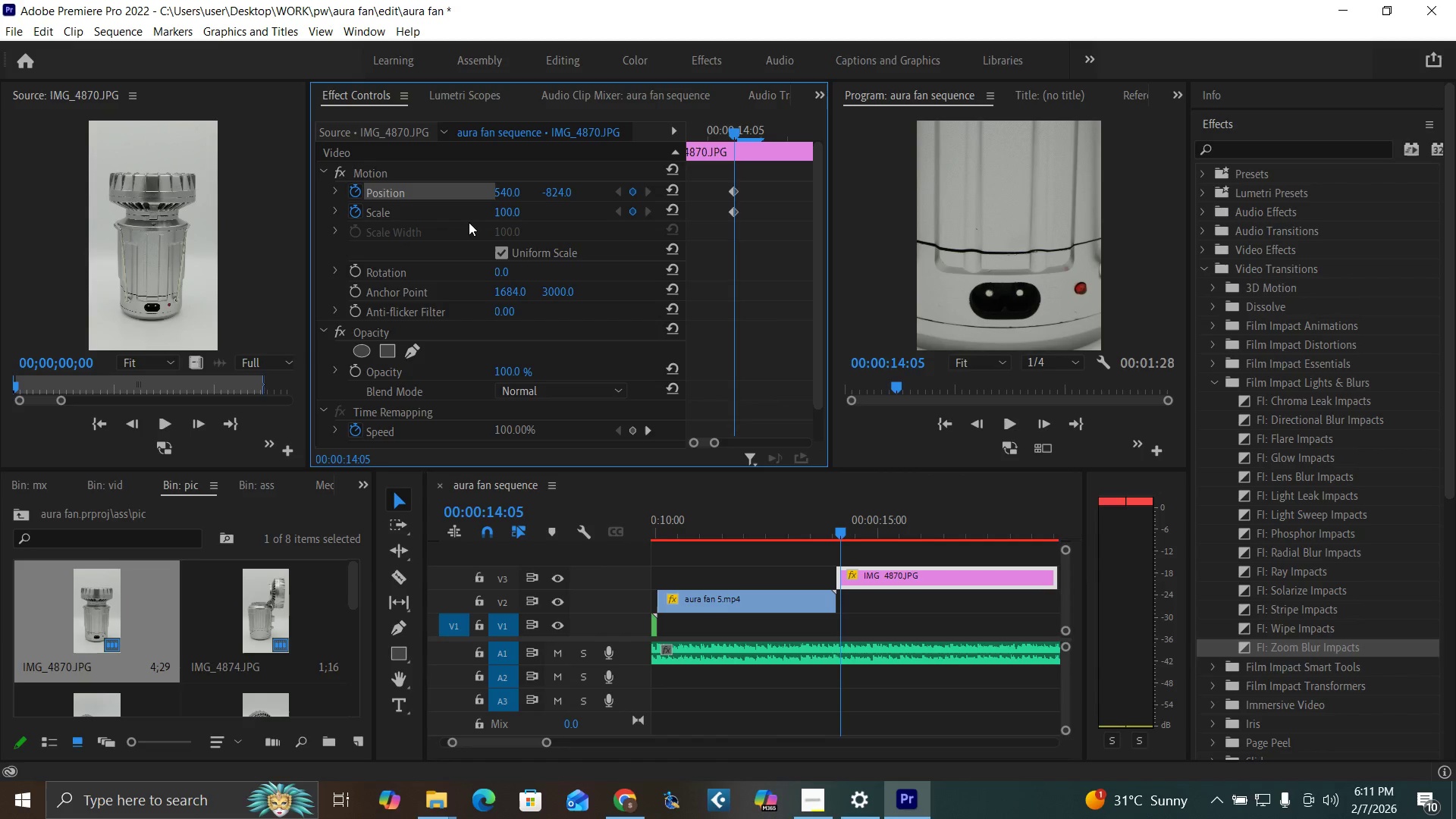 
key(Equal)
 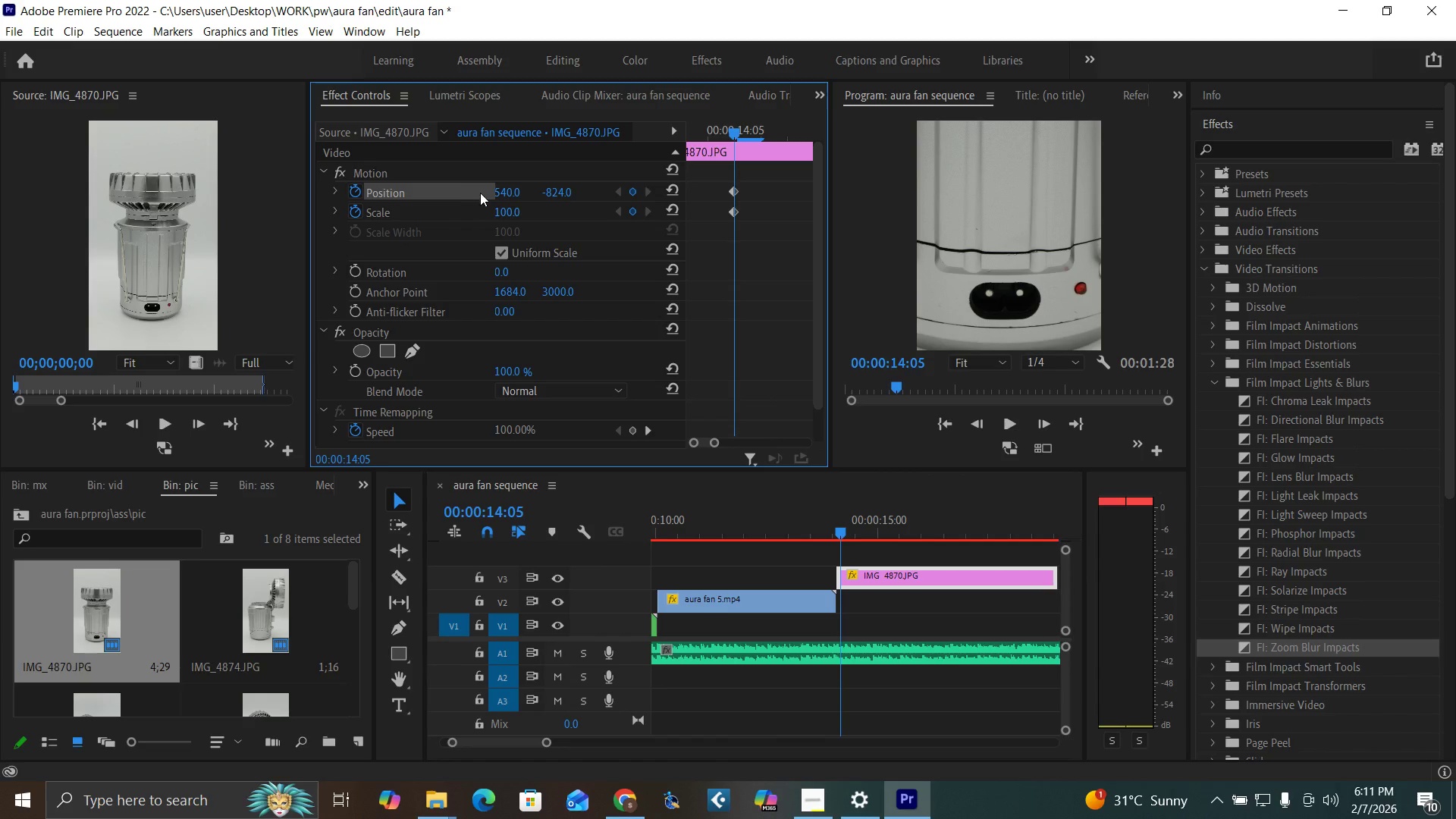 
key(Control+Z)
 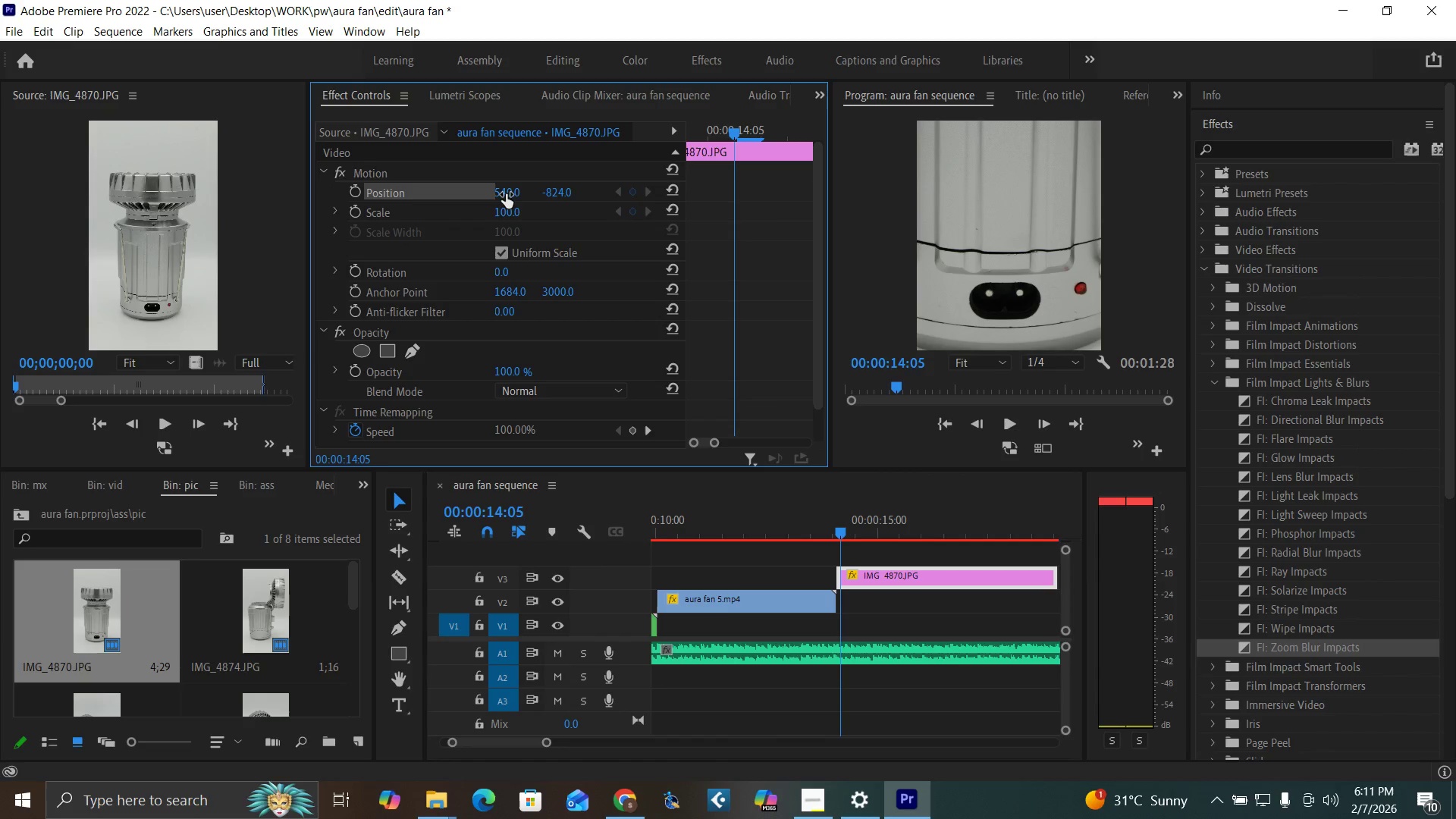 
key(Control+Z)
 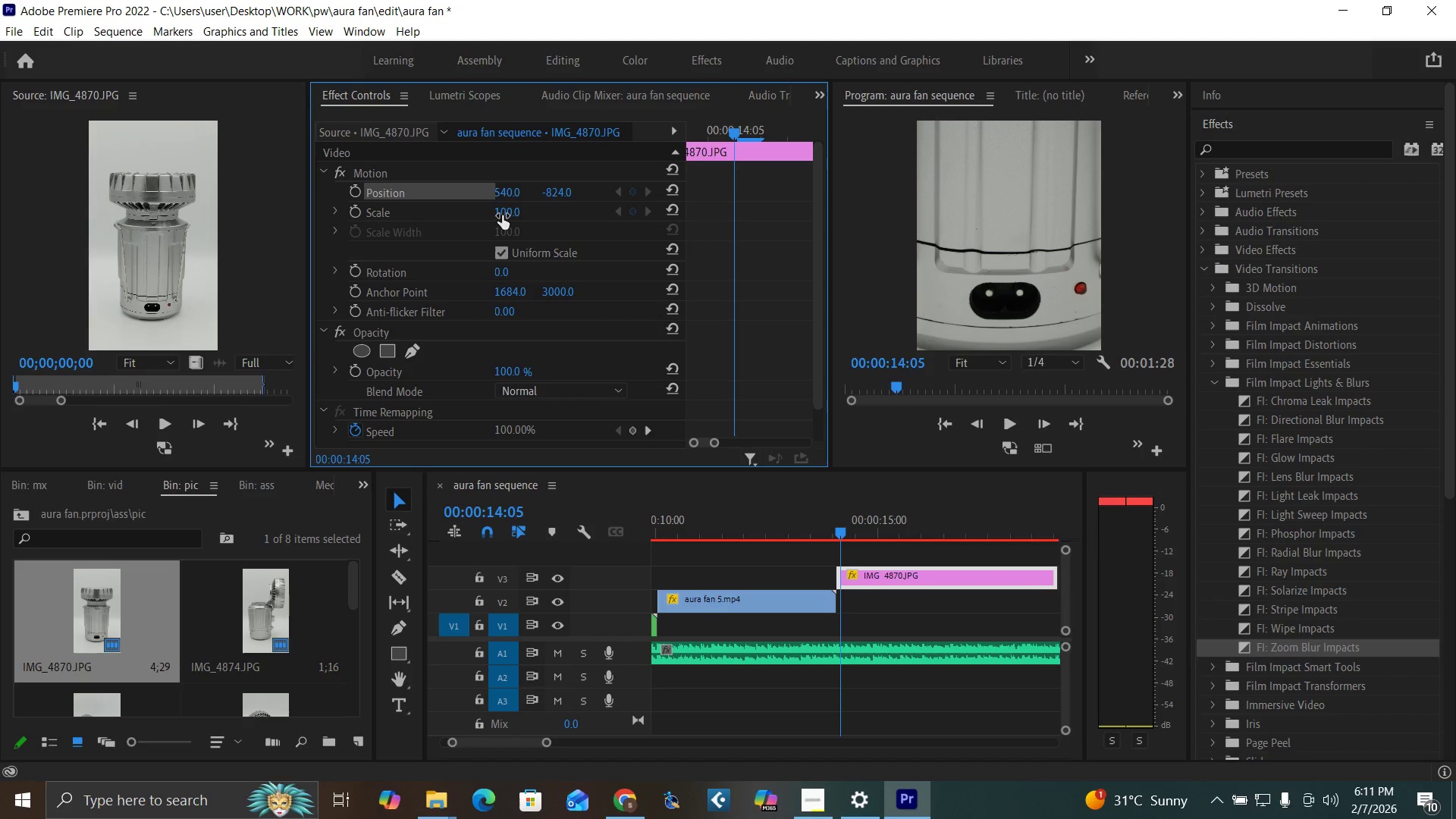 
left_click_drag(start_coordinate=[503, 215], to_coordinate=[489, 226])
 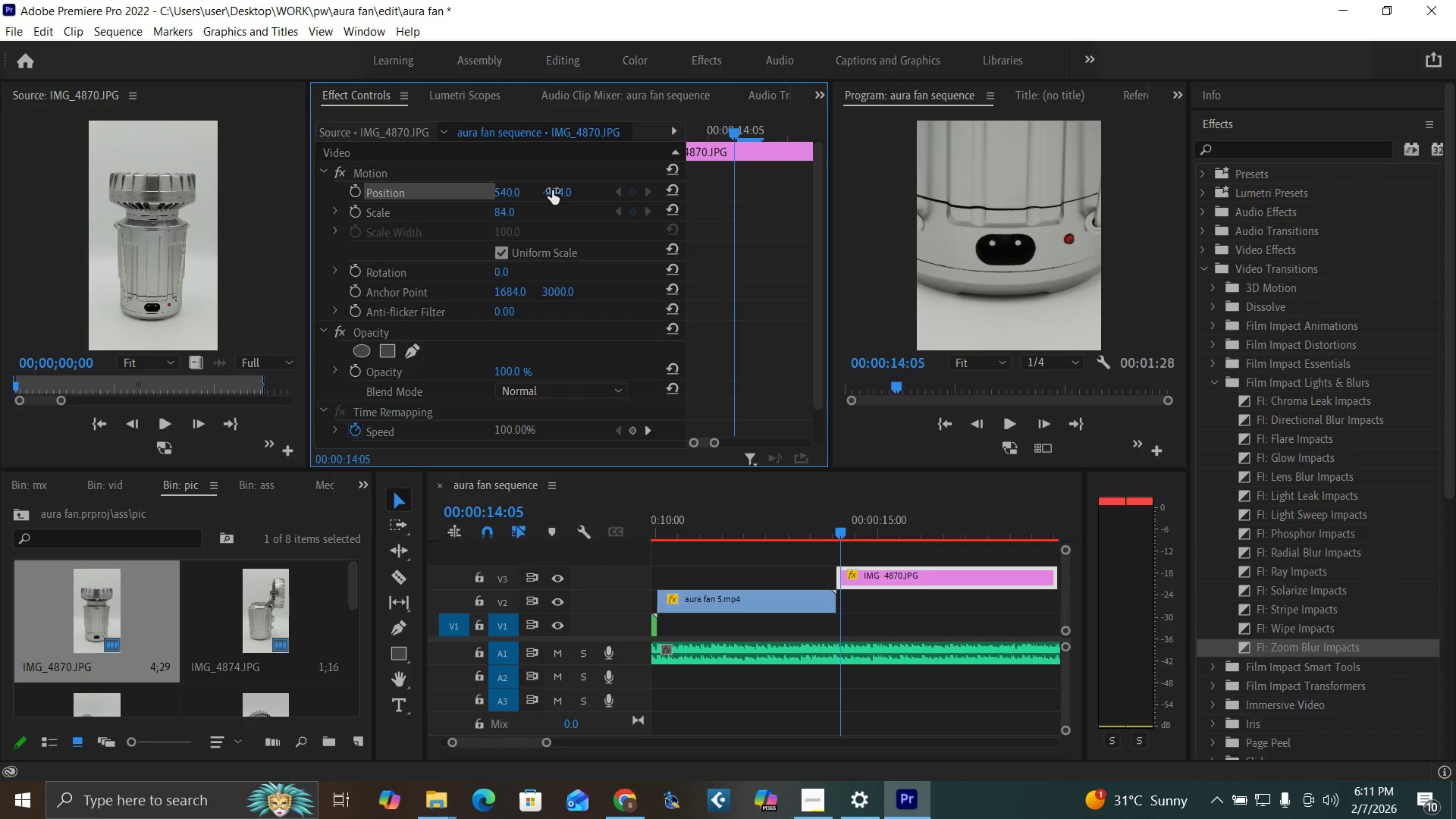 
left_click_drag(start_coordinate=[552, 190], to_coordinate=[845, 154])
 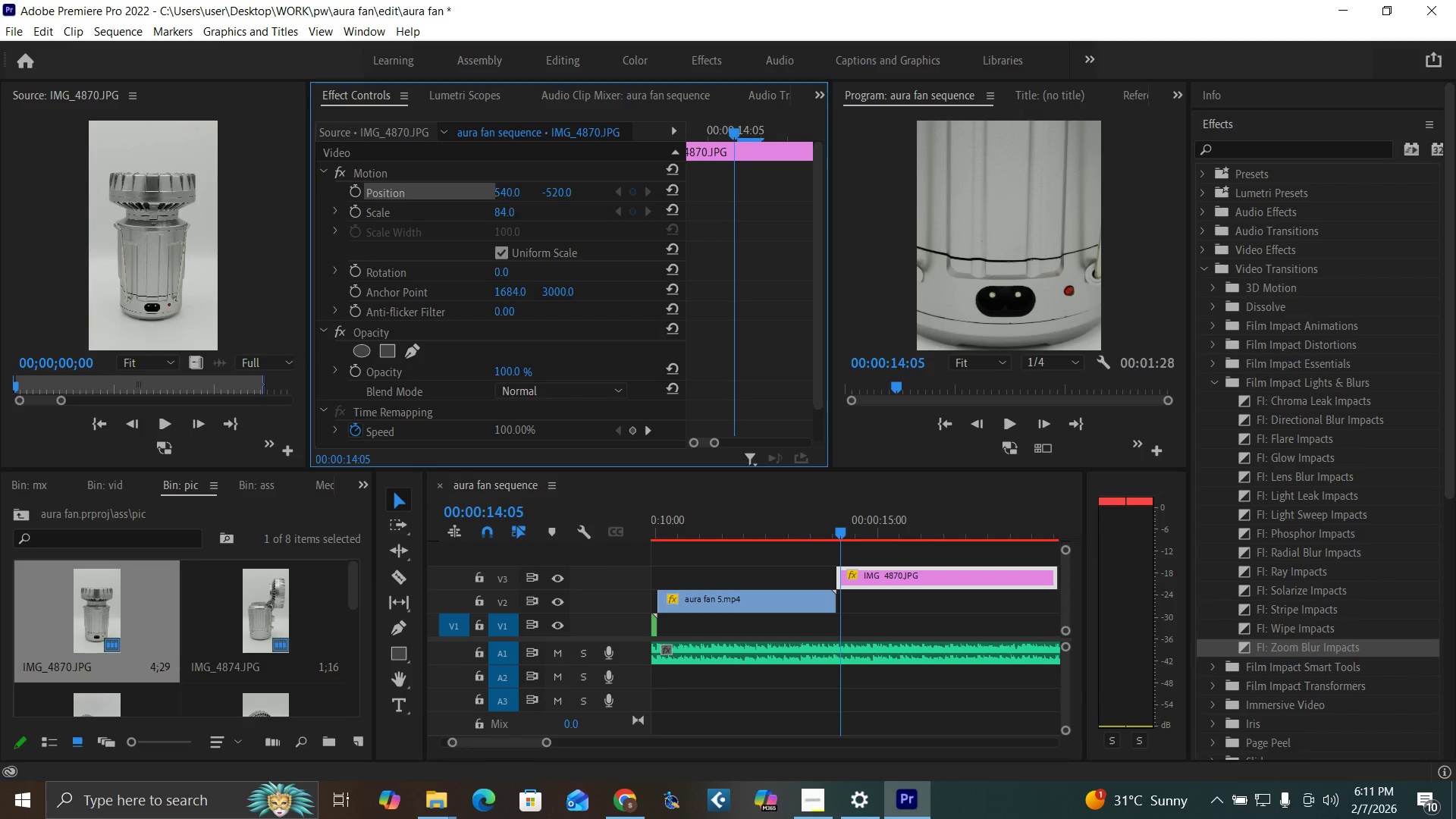 
left_click_drag(start_coordinate=[509, 198], to_coordinate=[580, 194])
 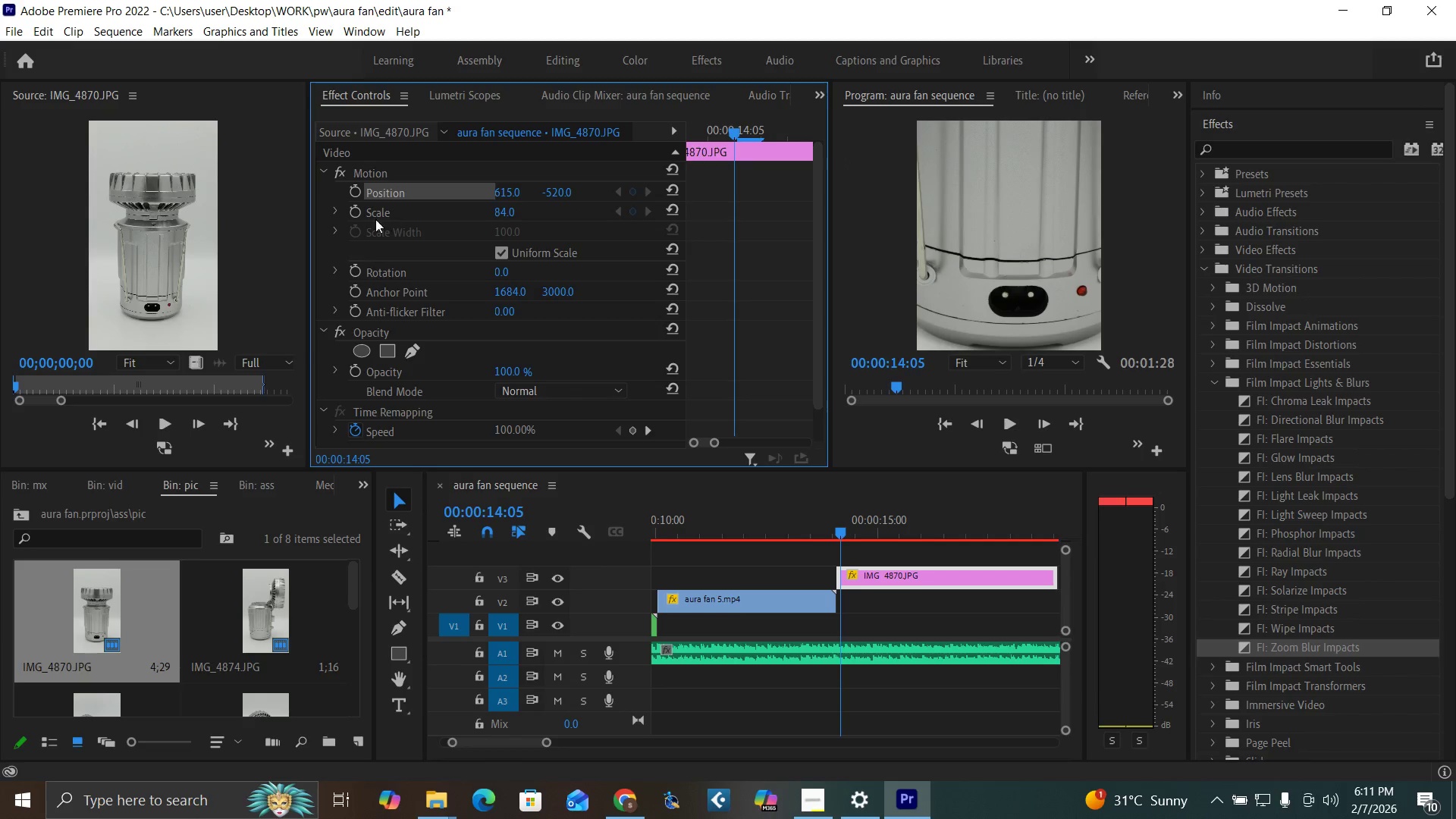 
left_click([351, 205])
 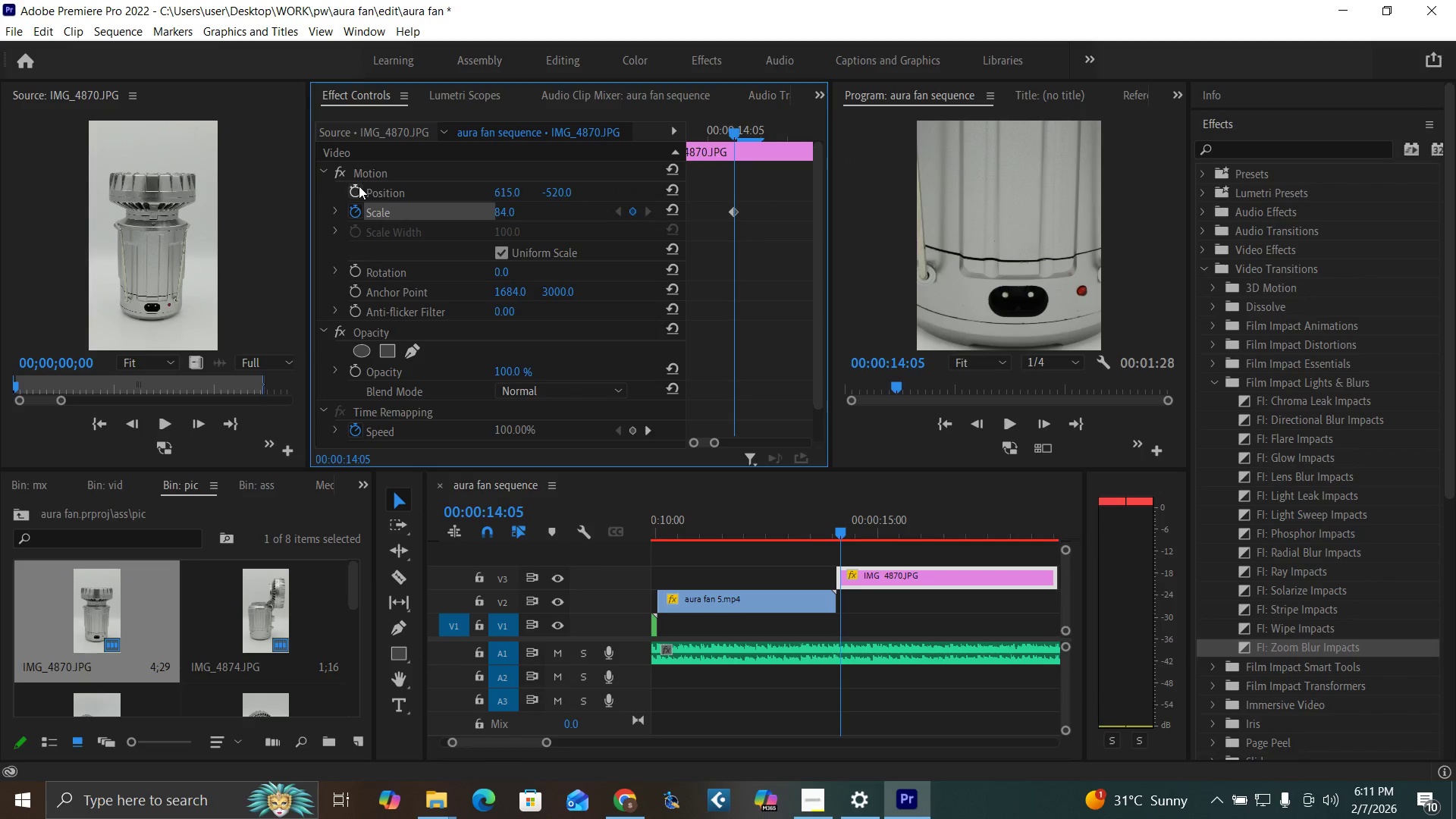 
left_click([359, 186])
 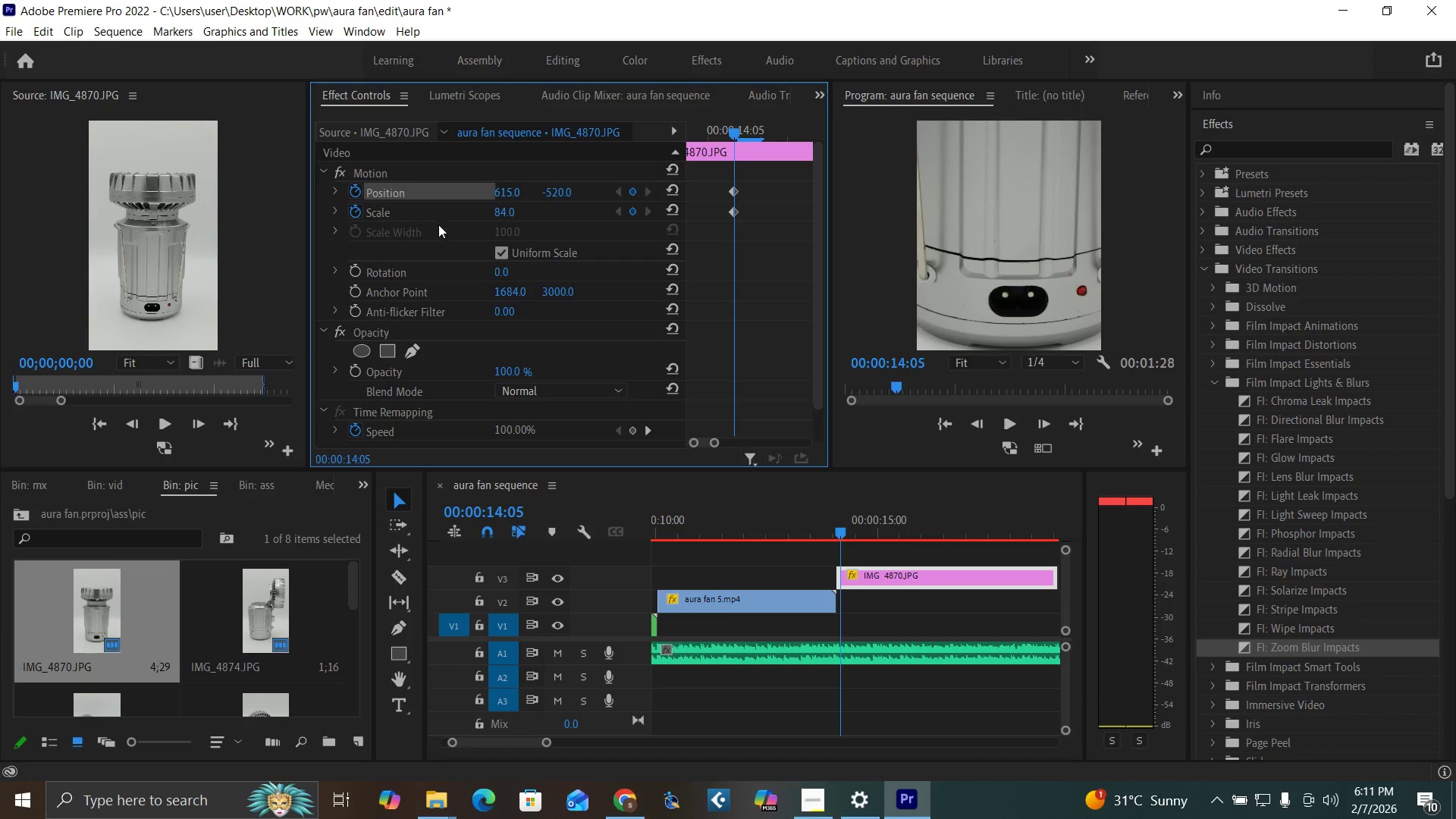 
key(ArrowLeft)
 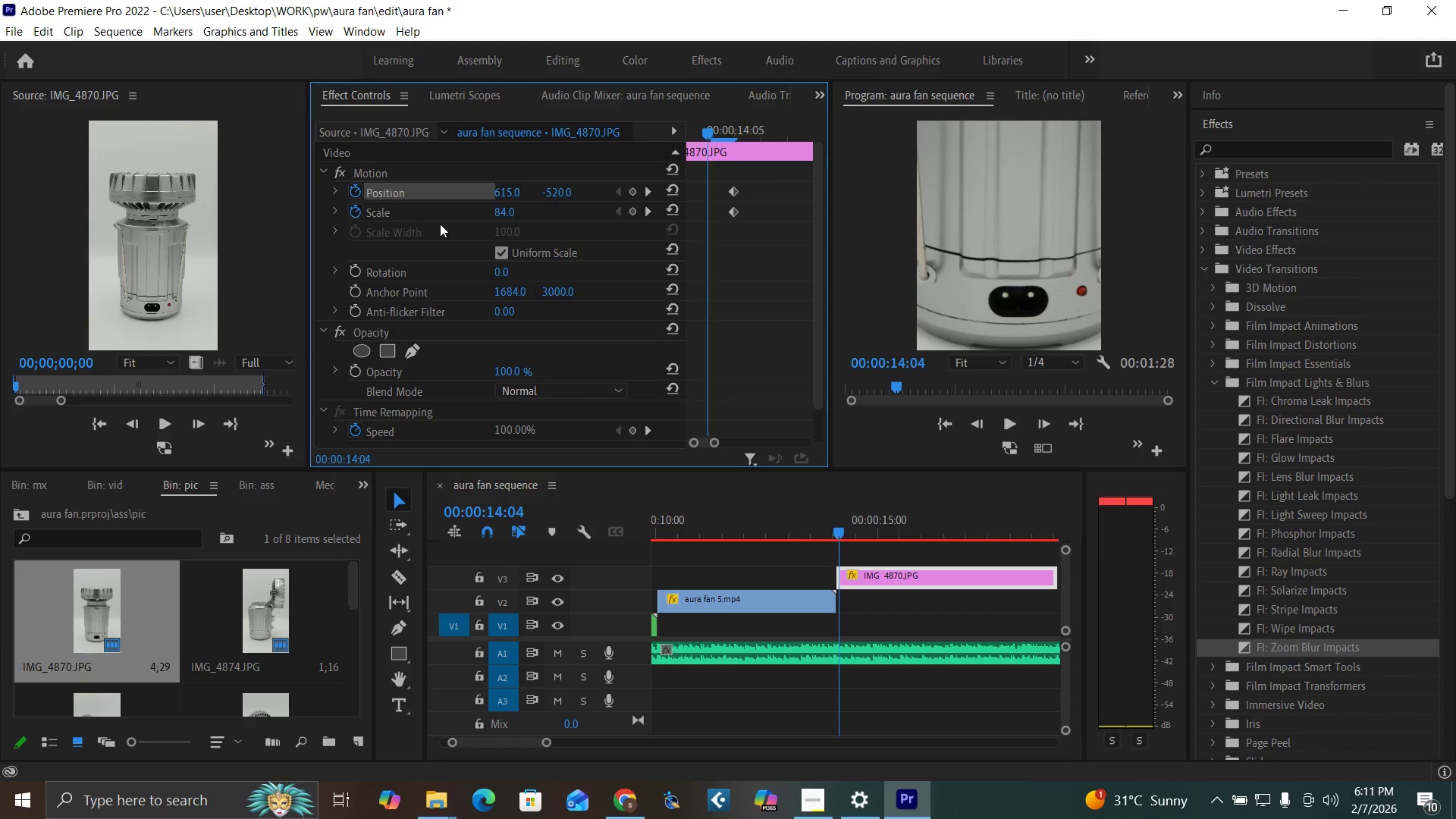 
key(ArrowLeft)
 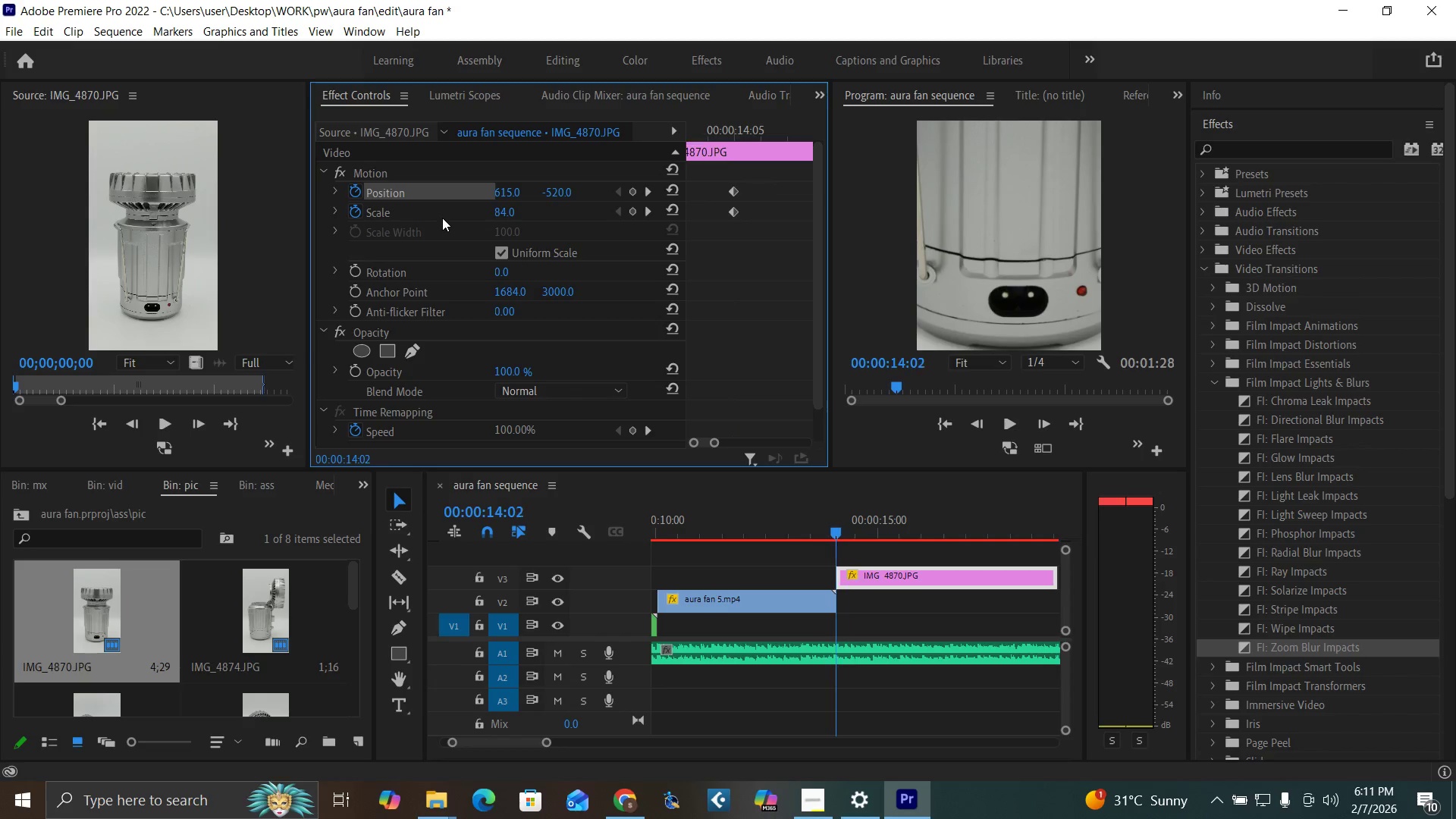 
key(ArrowLeft)
 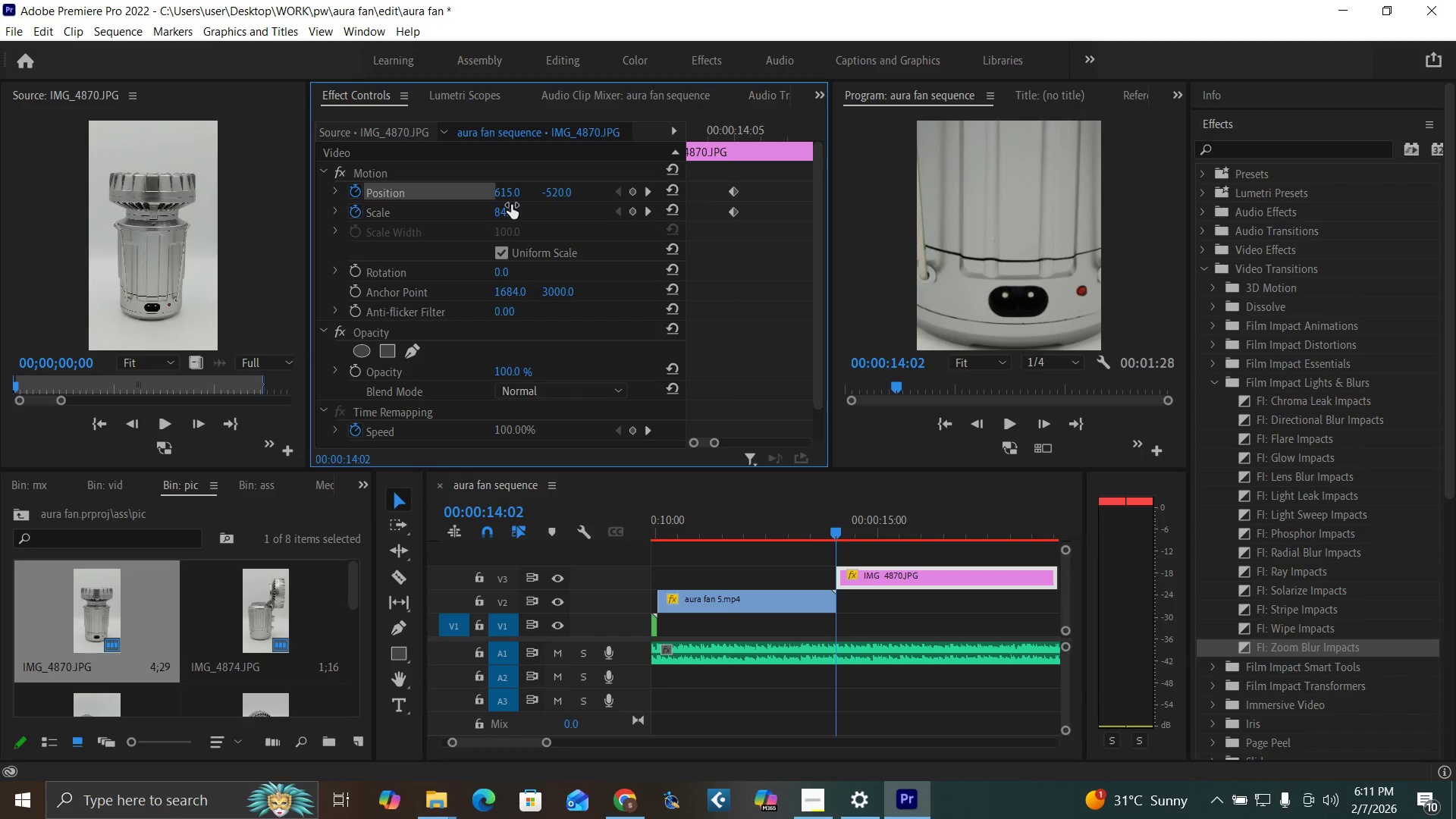 
left_click([500, 209])
 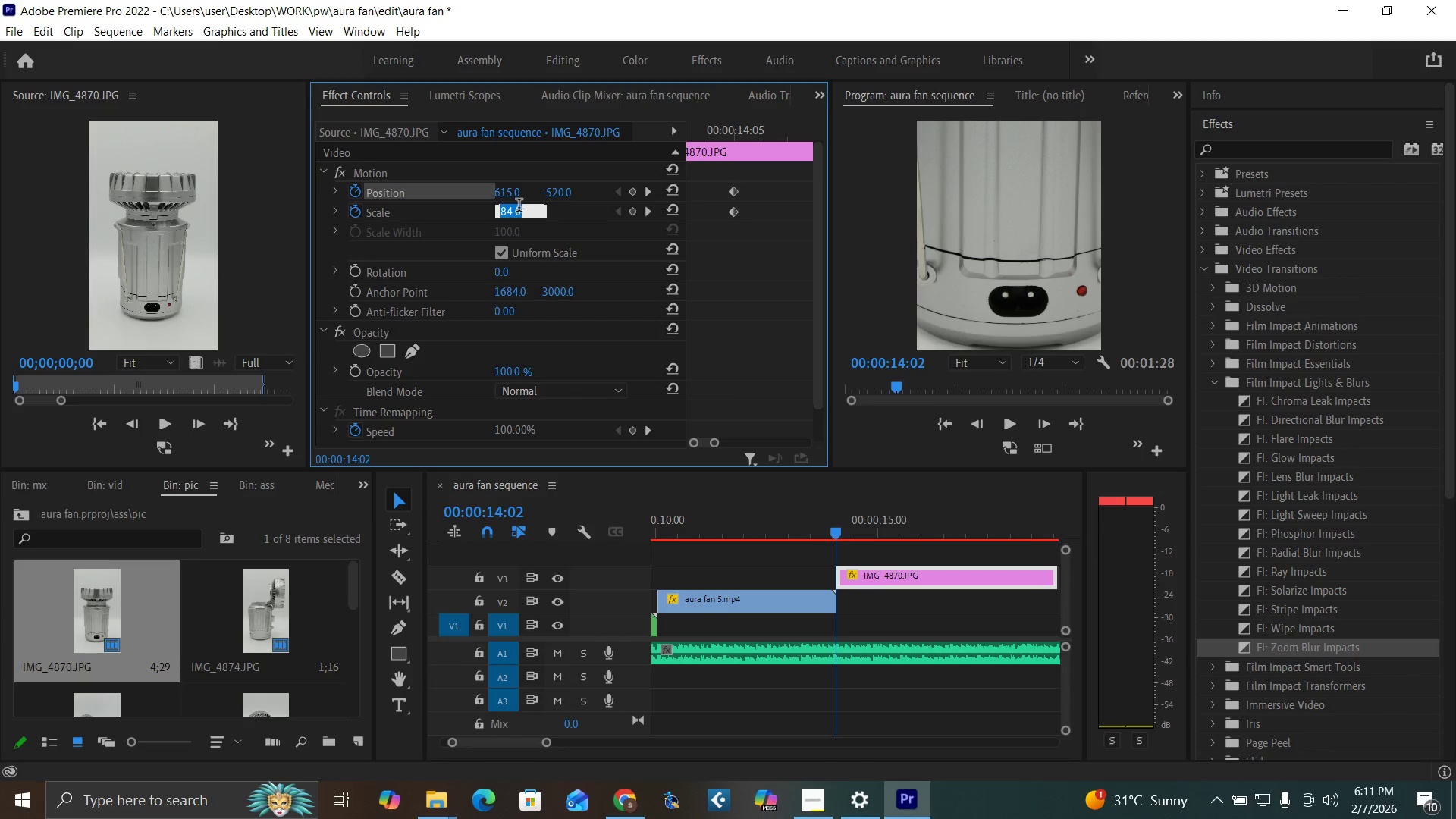 
type(35)
 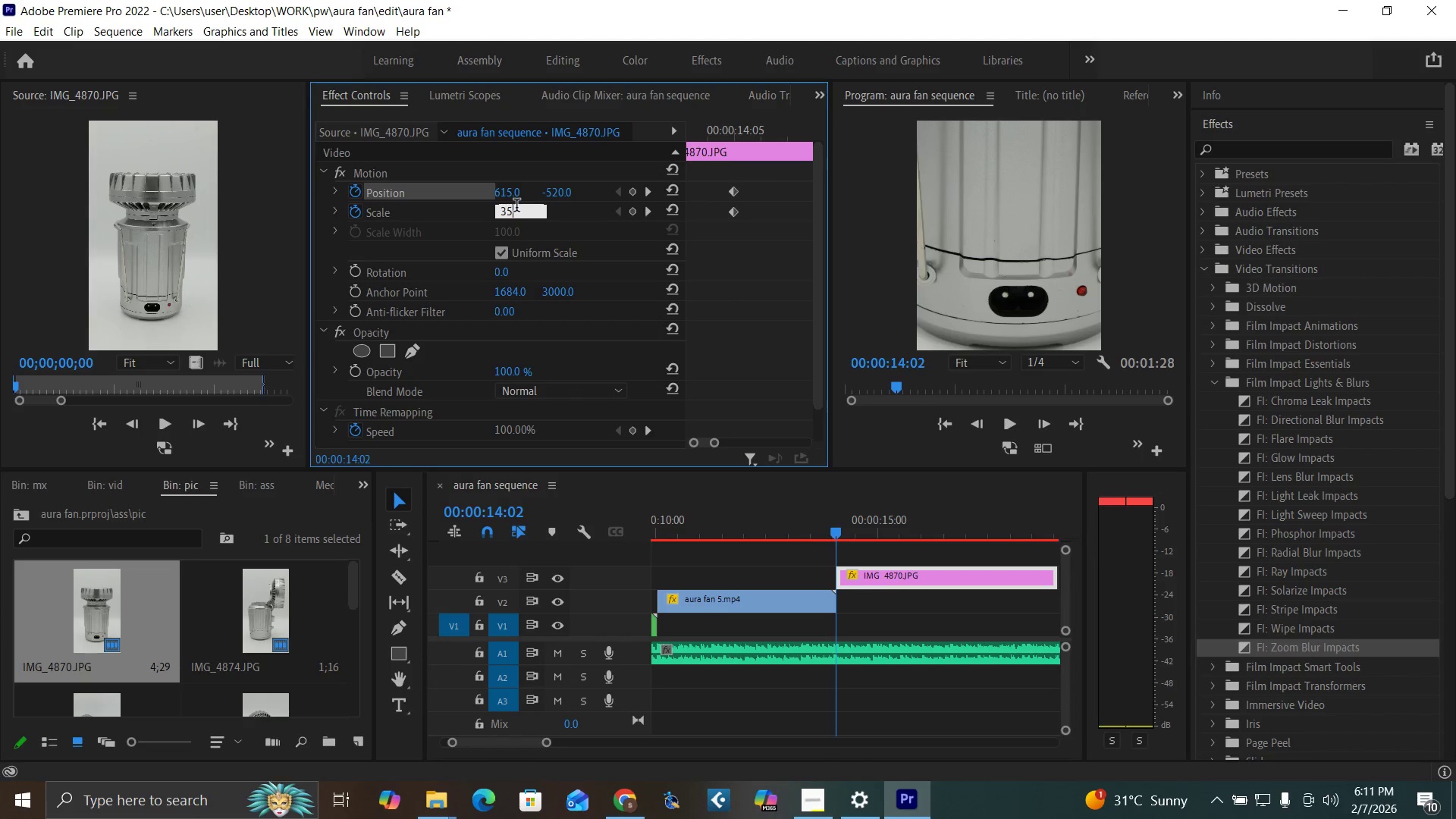 
key(Enter)
 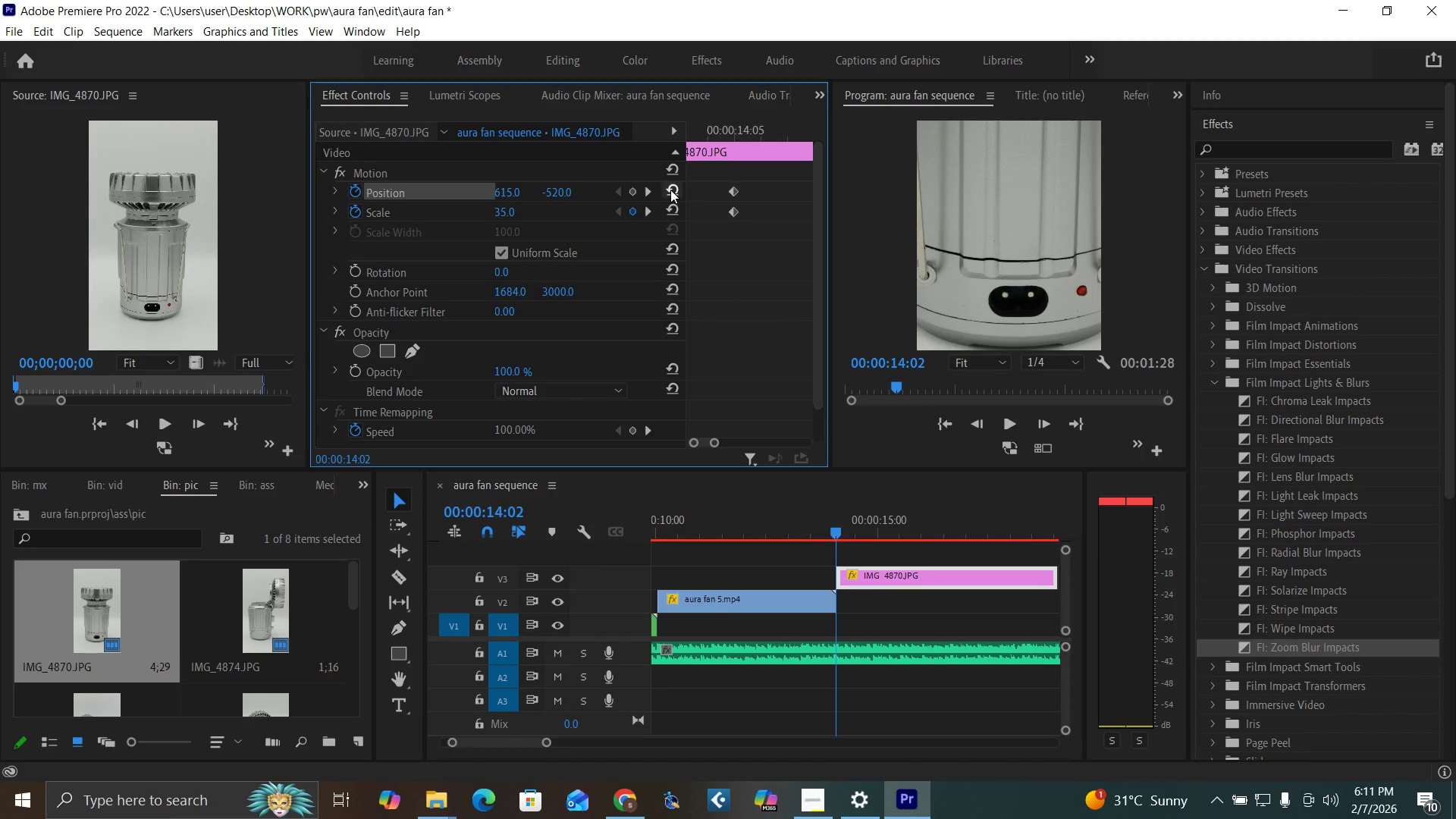 
left_click([670, 190])
 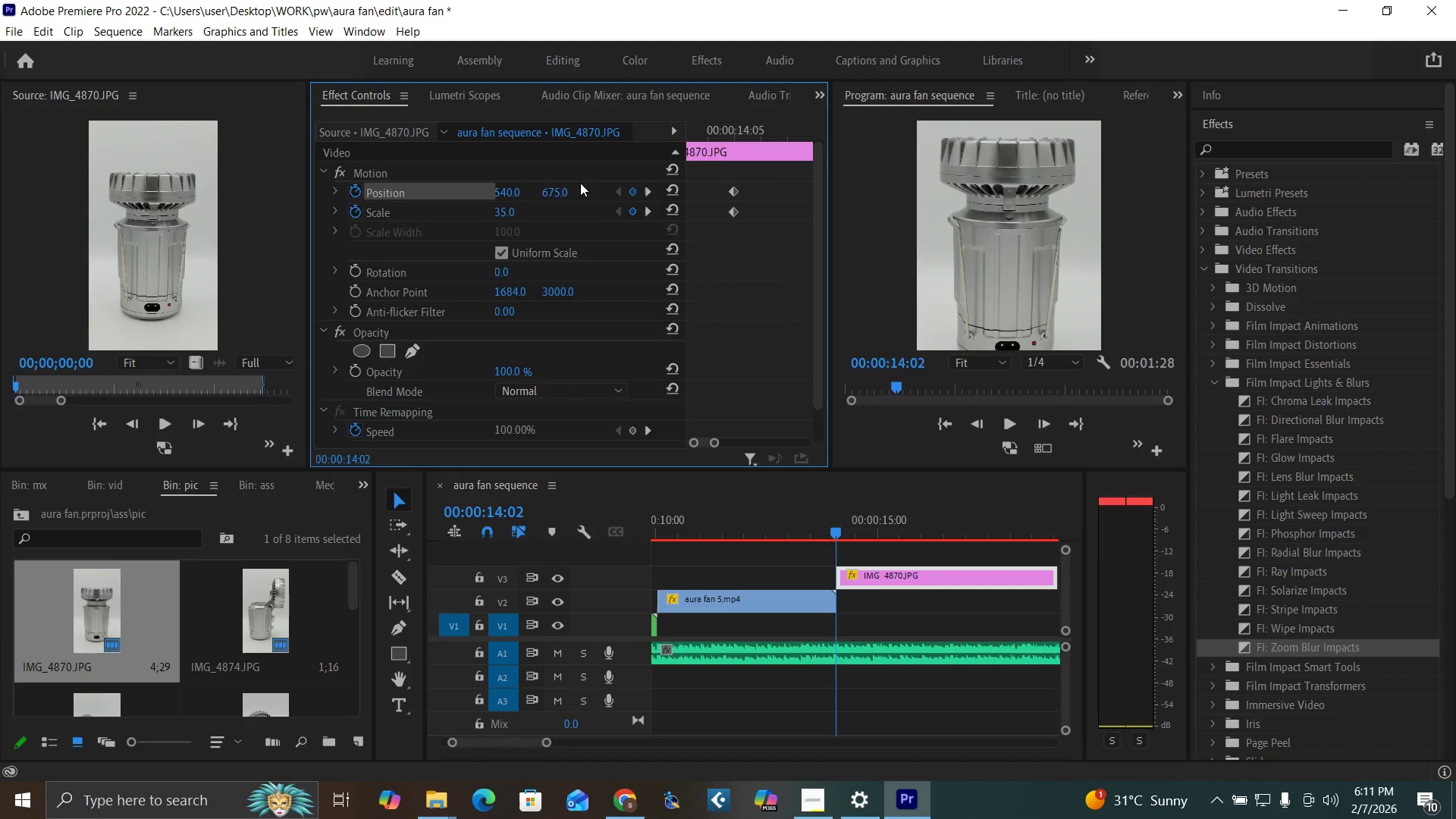 
left_click_drag(start_coordinate=[560, 193], to_coordinate=[485, 198])
 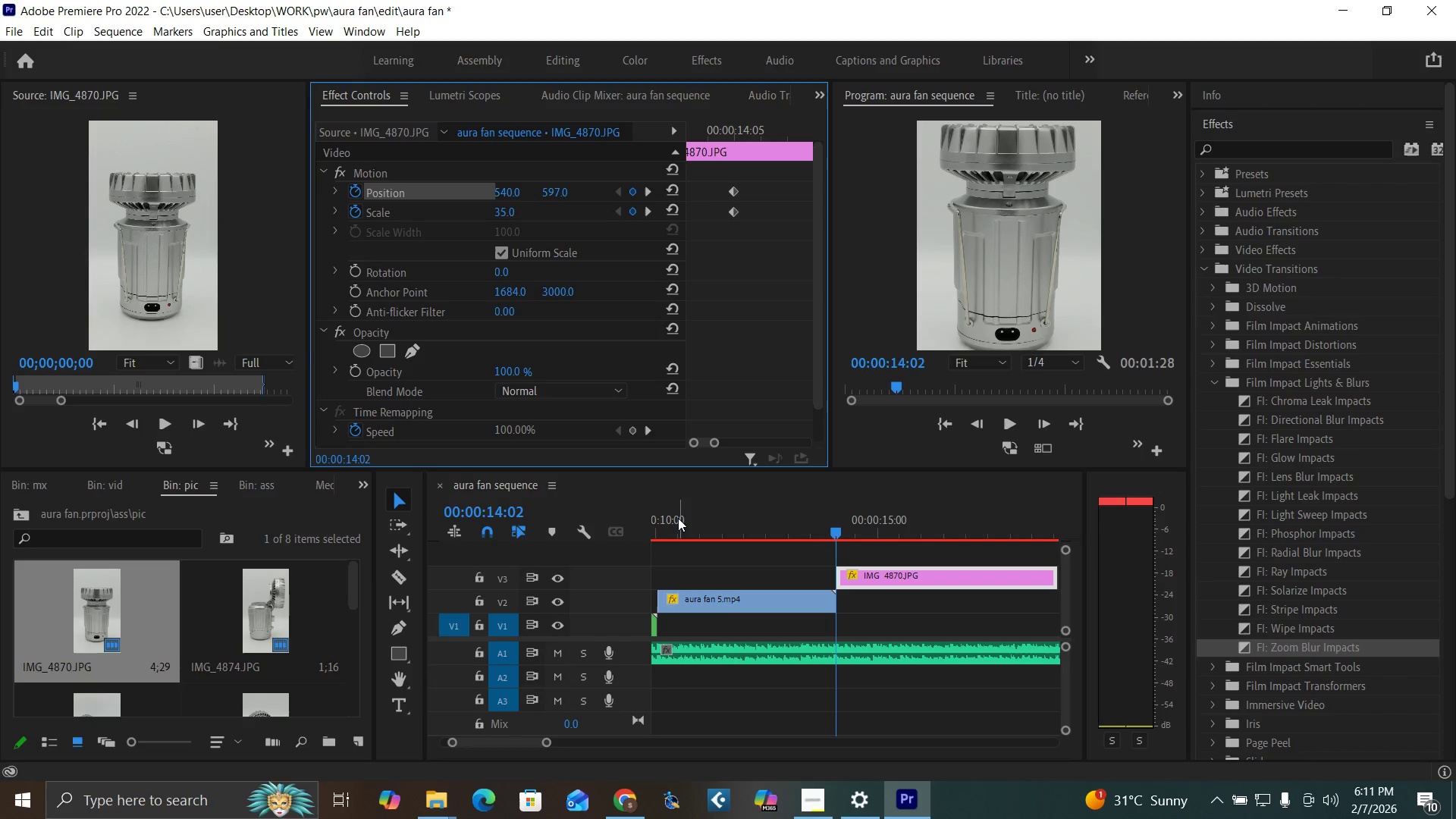 
left_click([677, 518])
 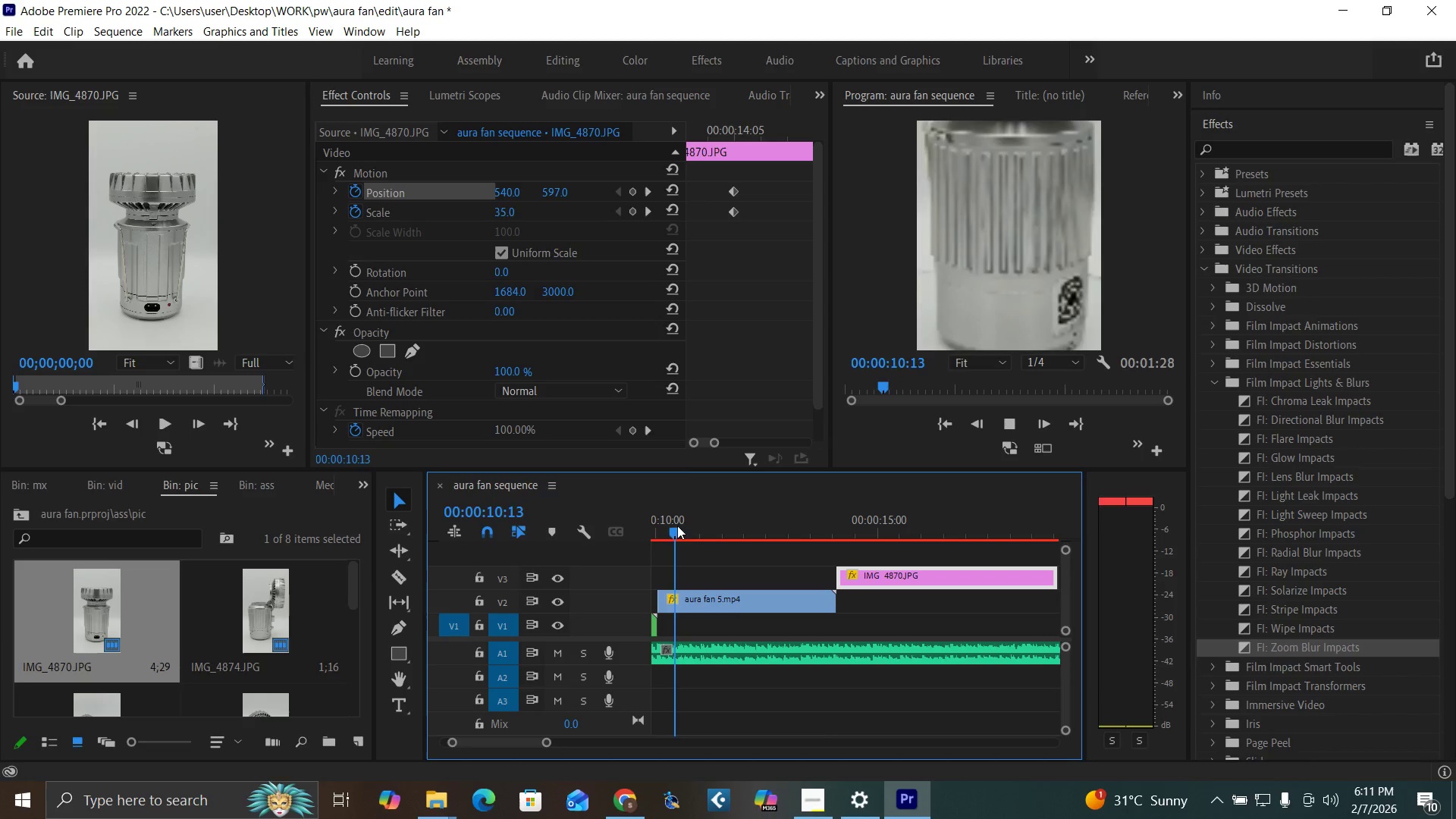 
key(Space)
 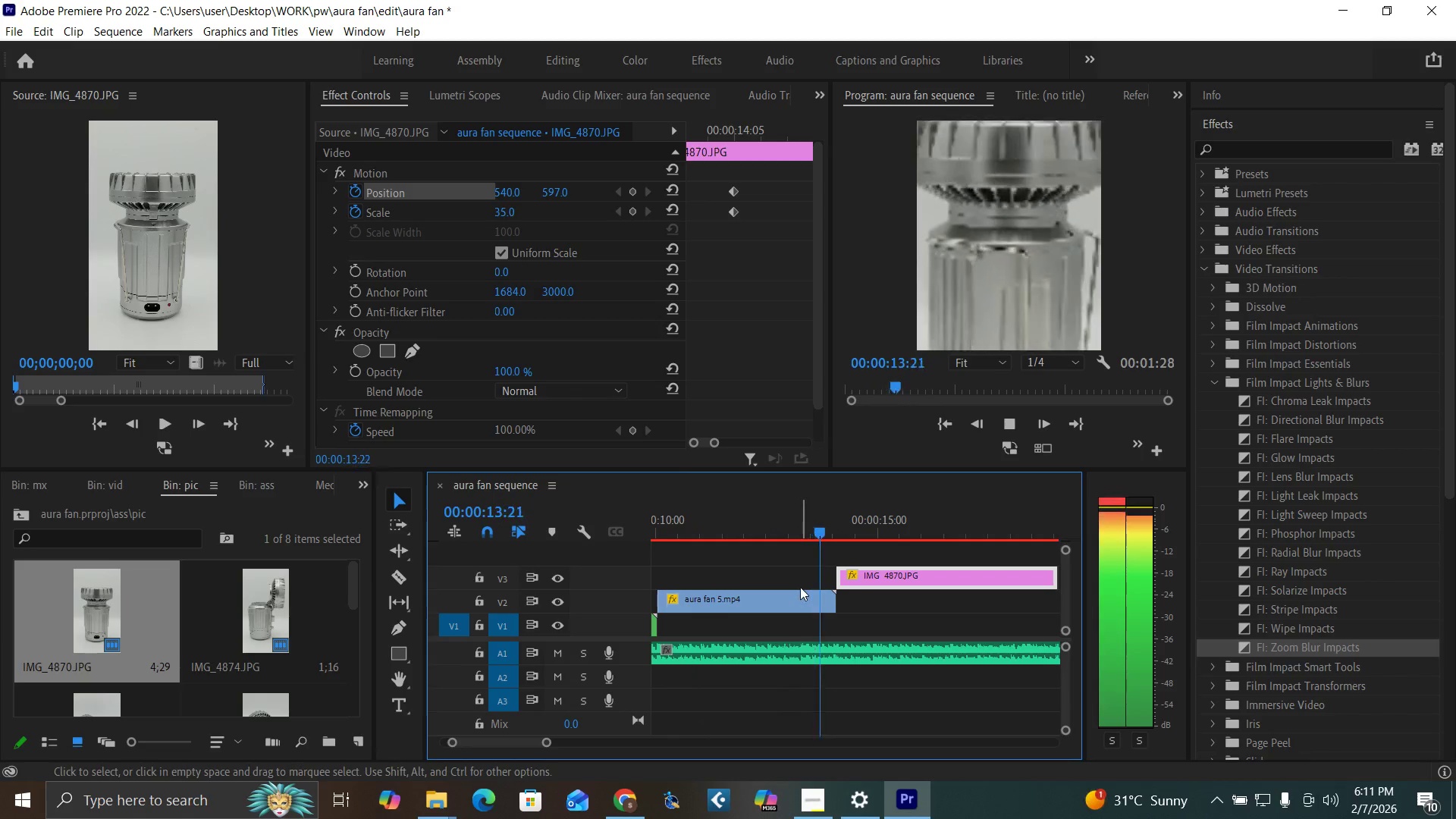 
key(Space)
 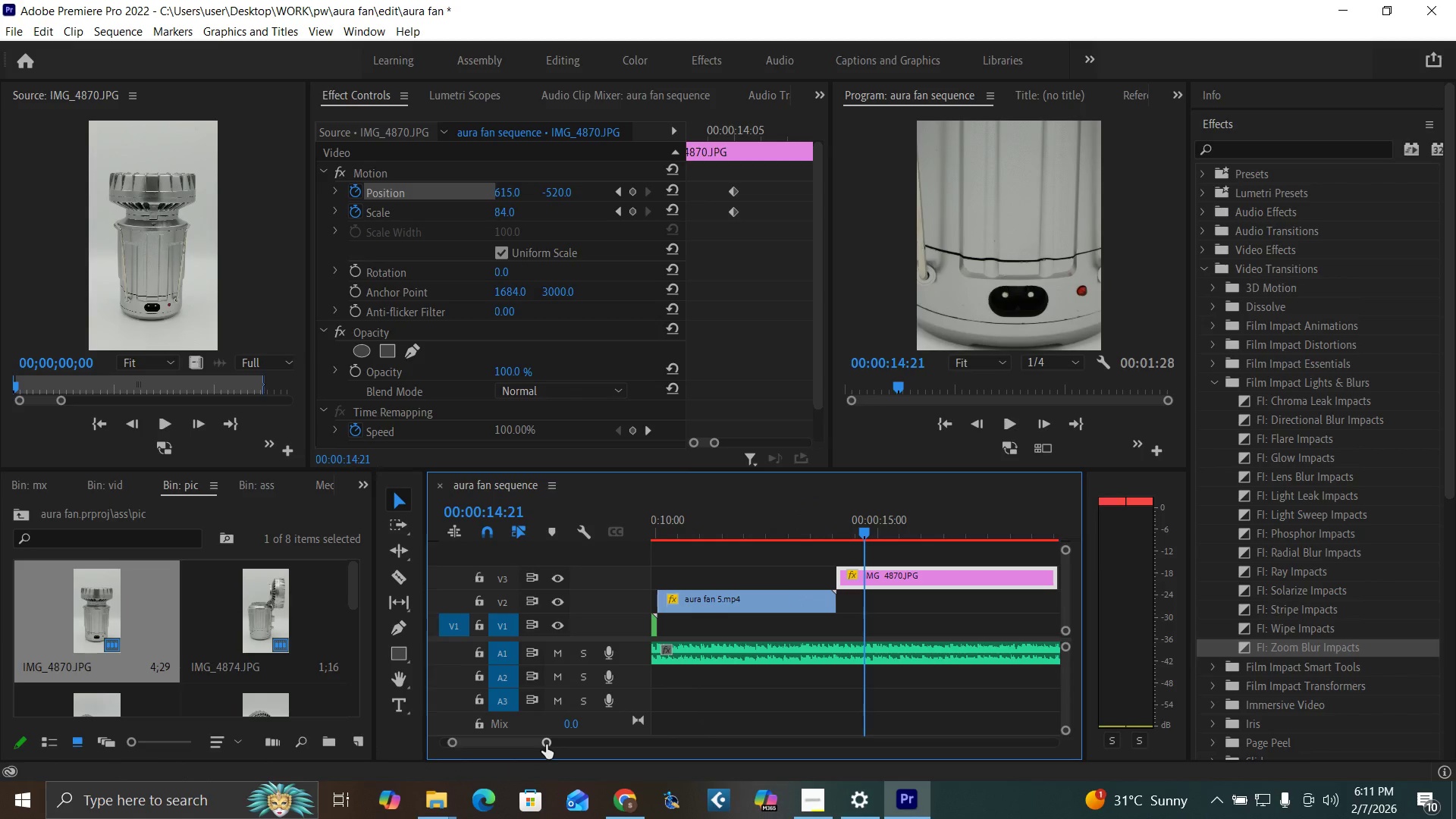 
left_click_drag(start_coordinate=[546, 745], to_coordinate=[561, 754])
 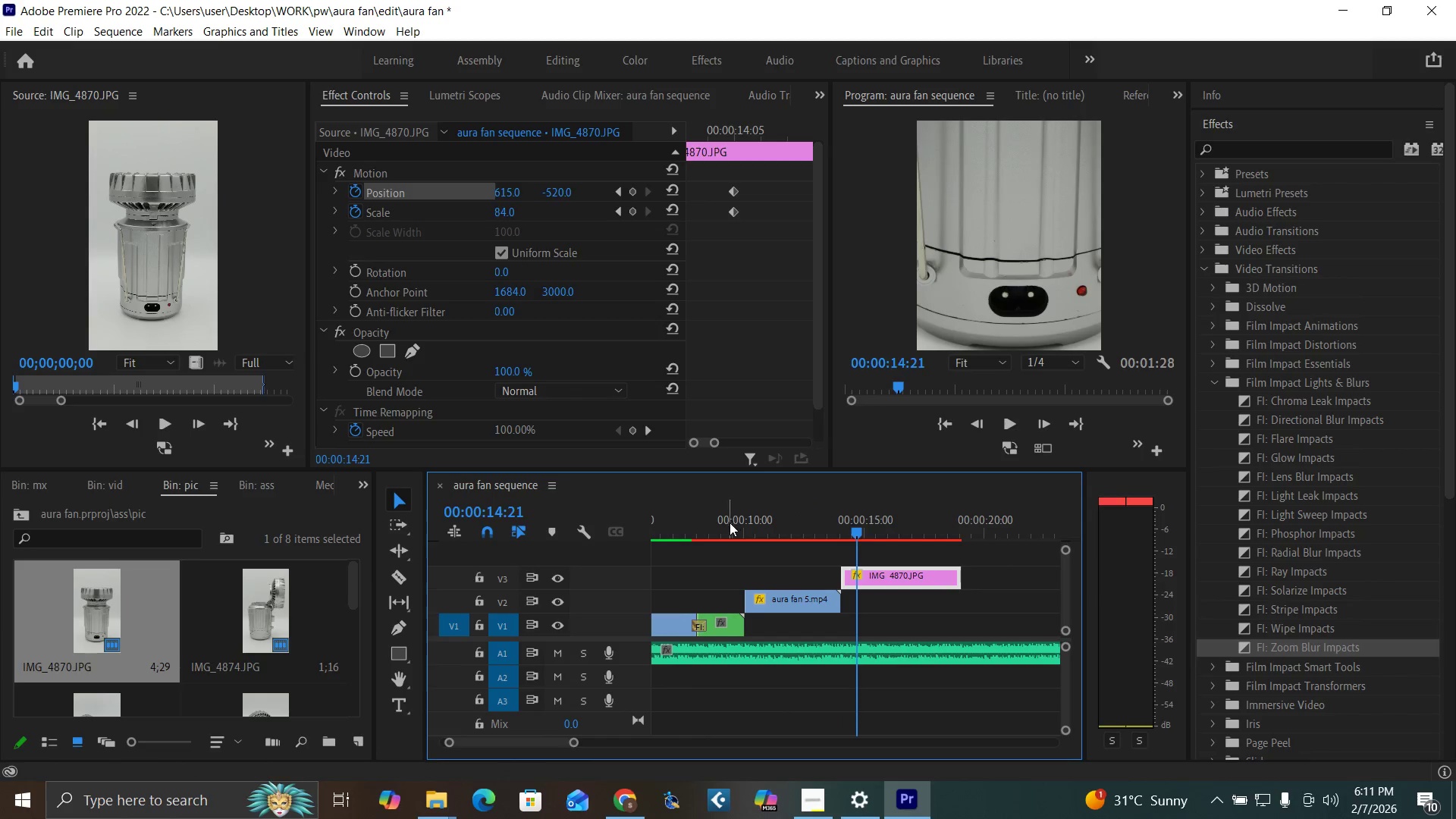 
left_click([727, 524])
 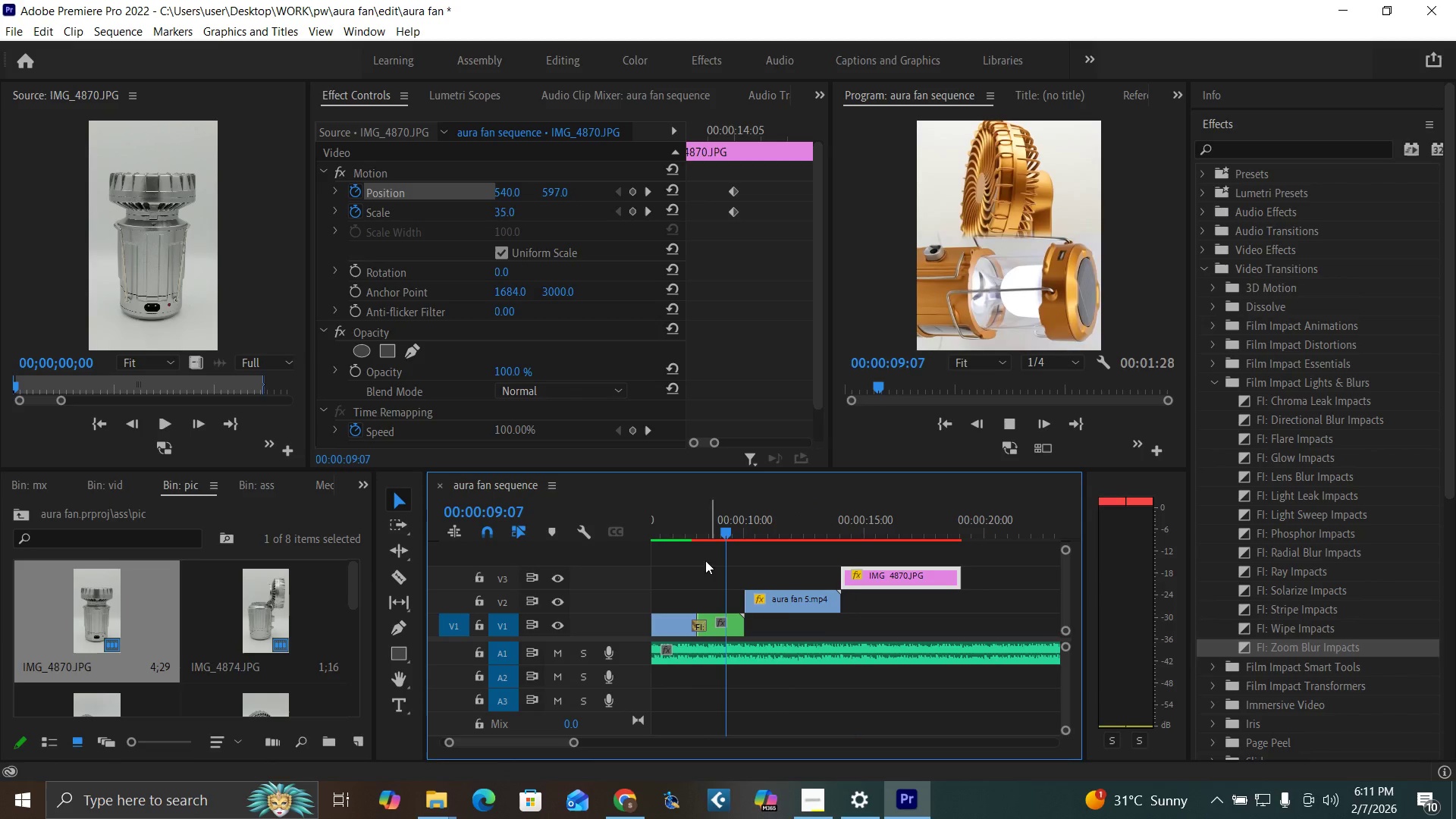 
key(Space)
 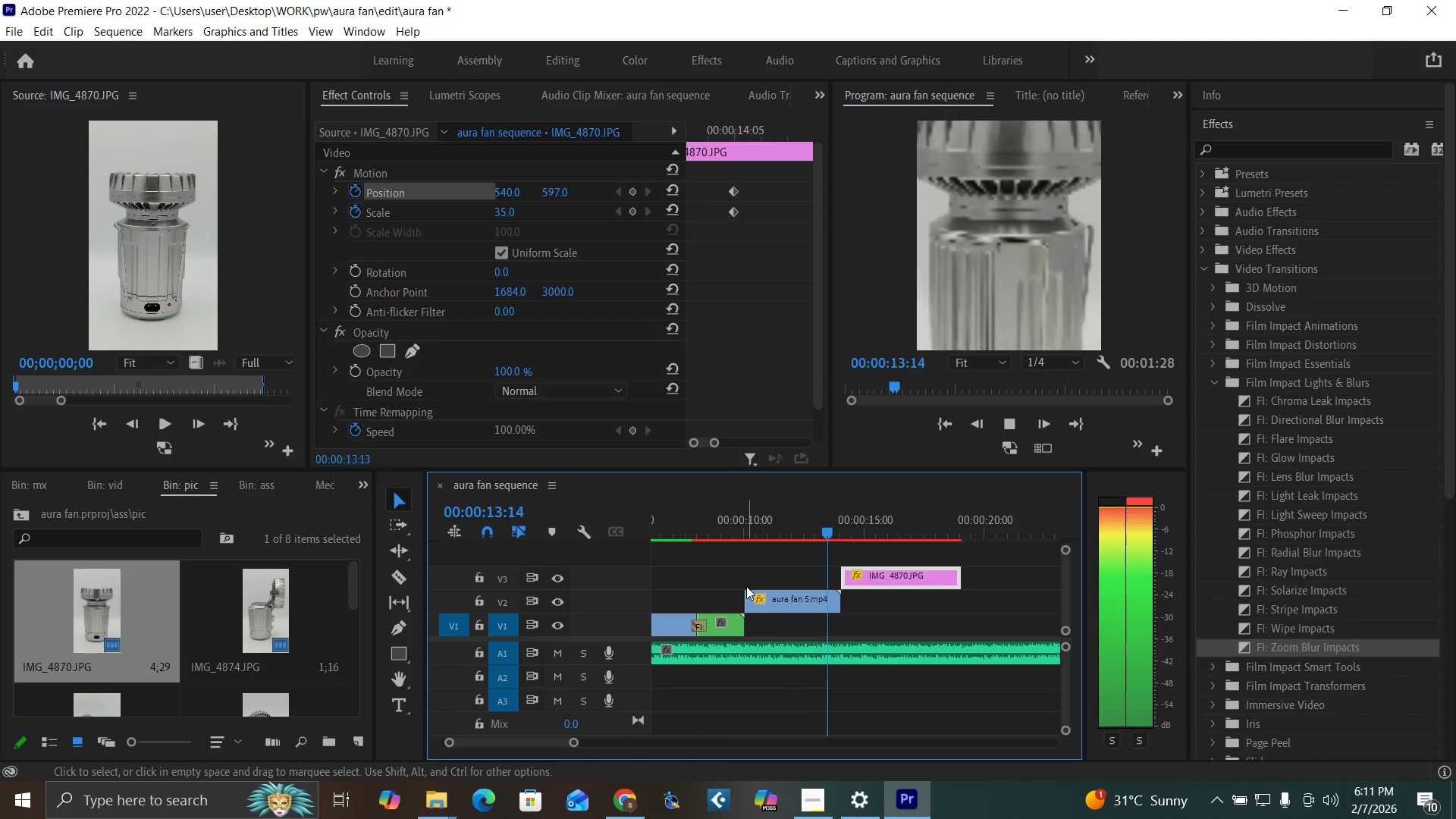 
wait(5.72)
 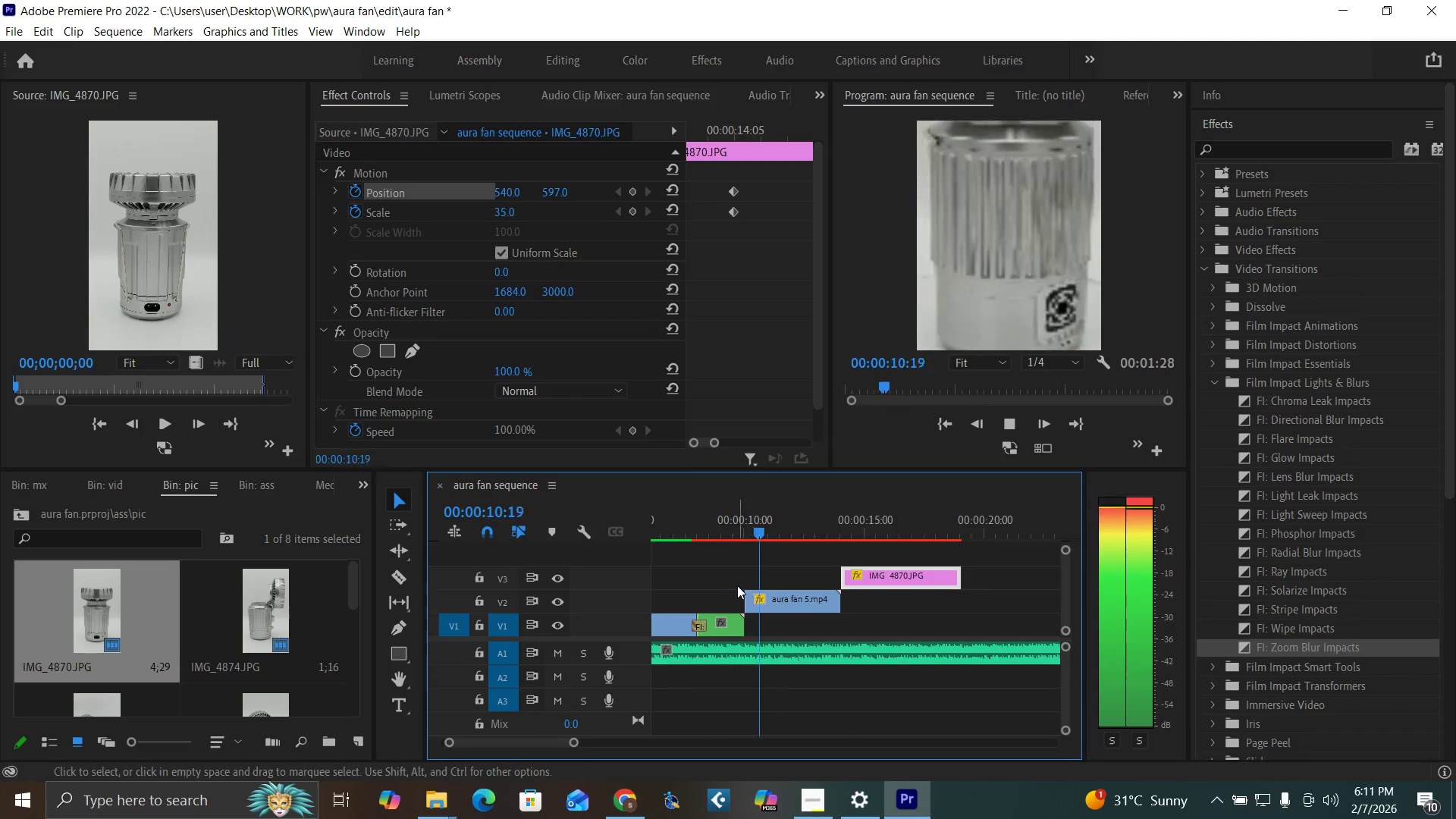 
key(Space)
 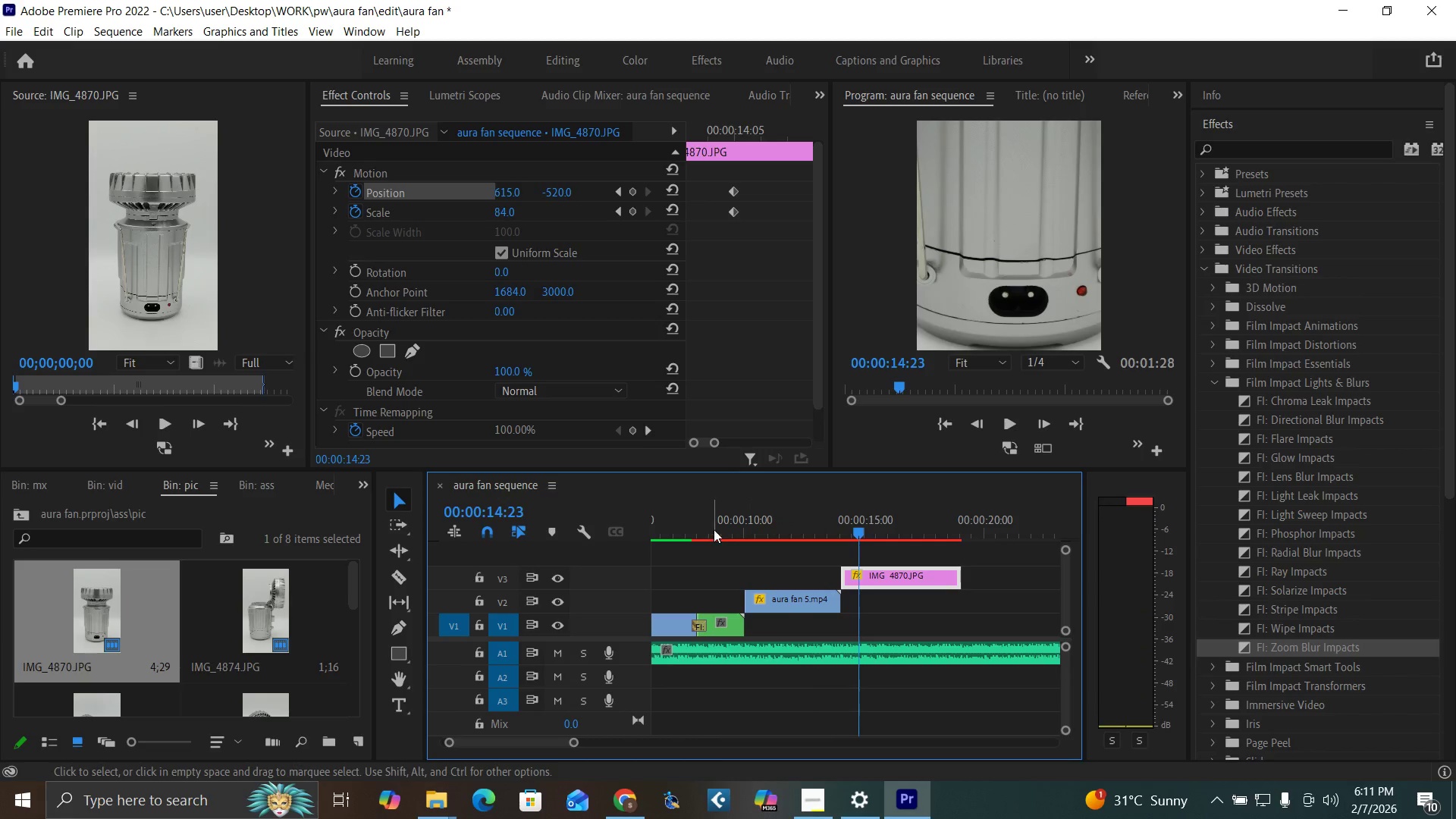 
left_click([714, 529])
 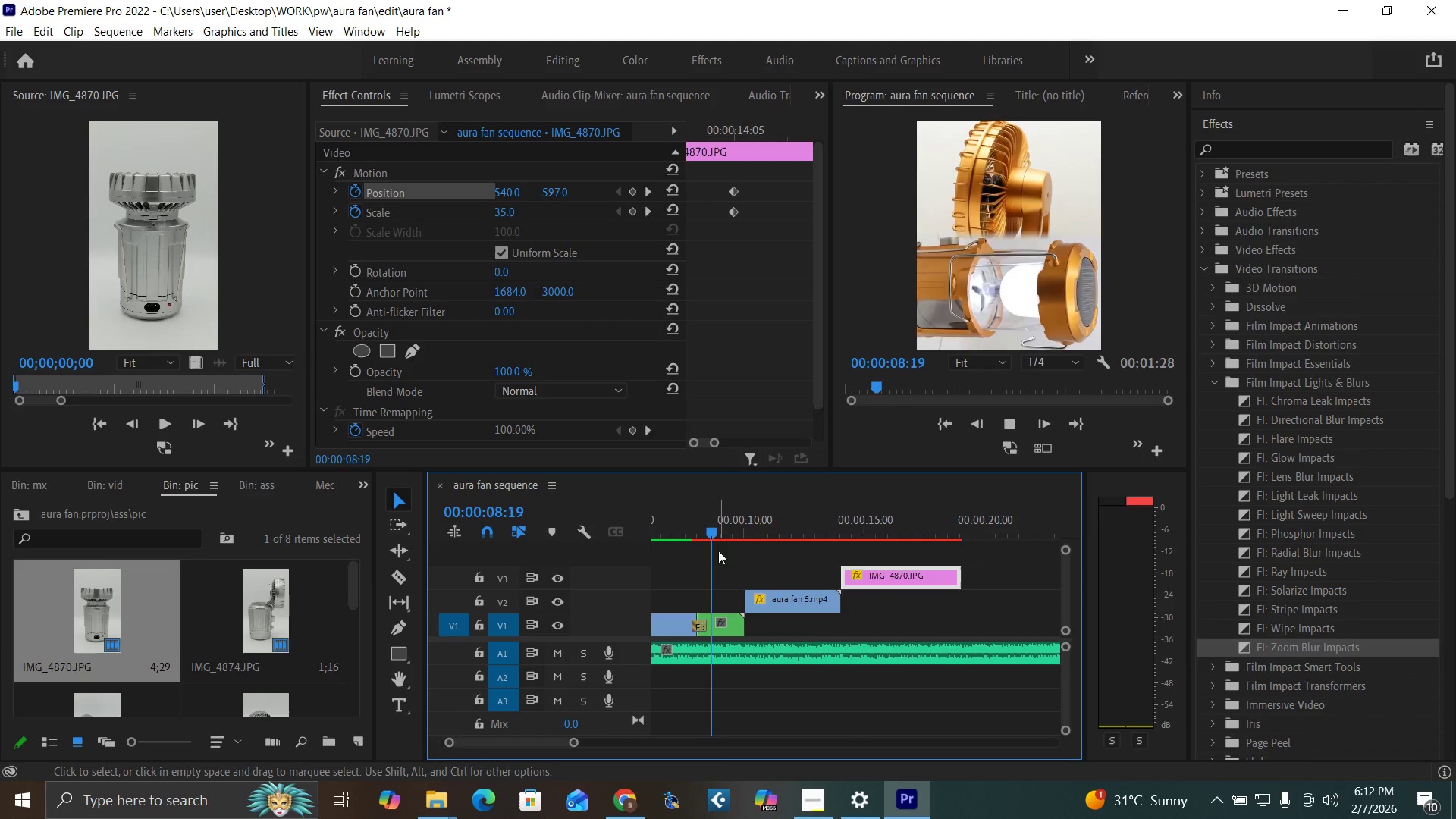 
key(Space)
 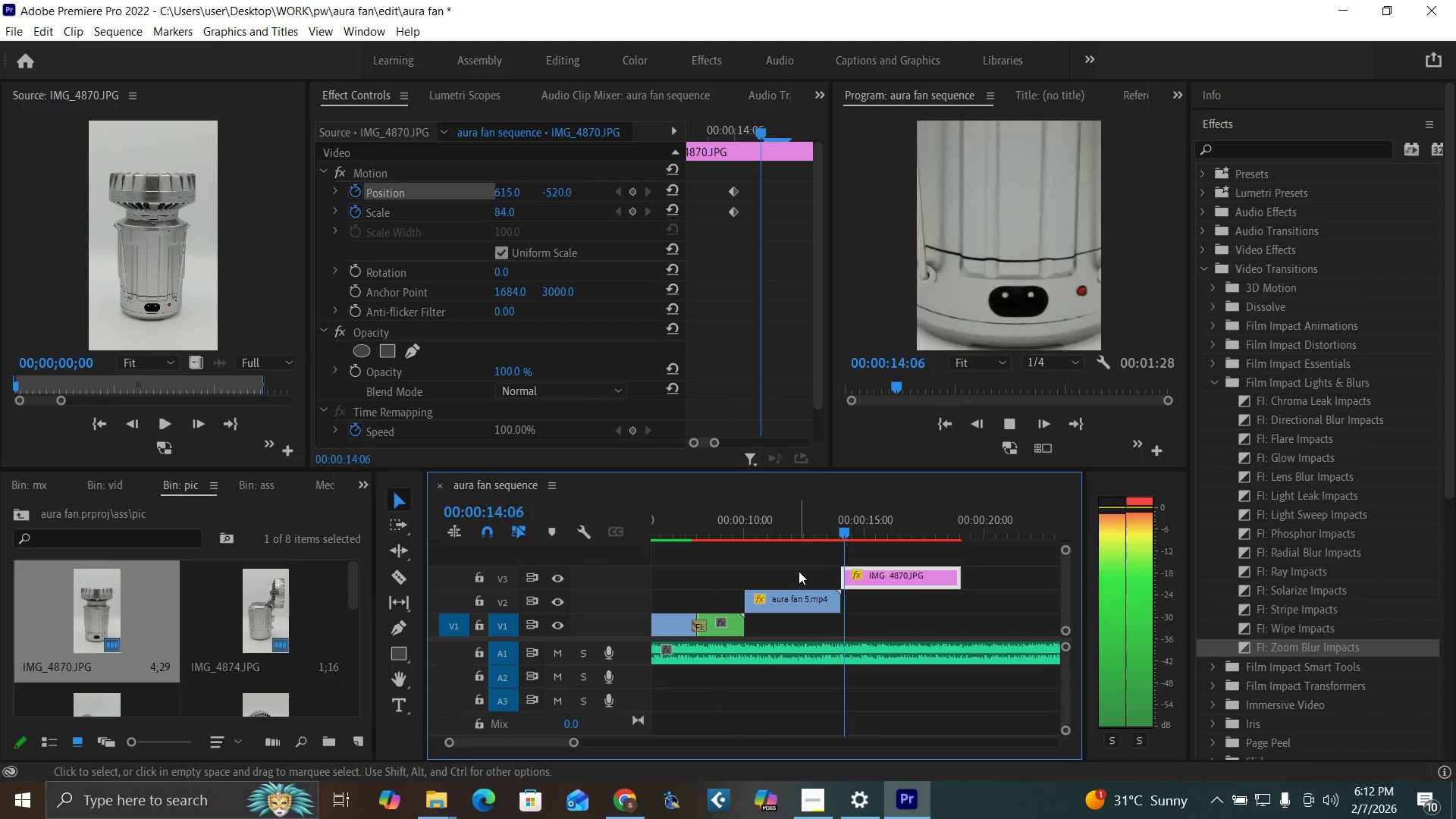 
wait(7.47)
 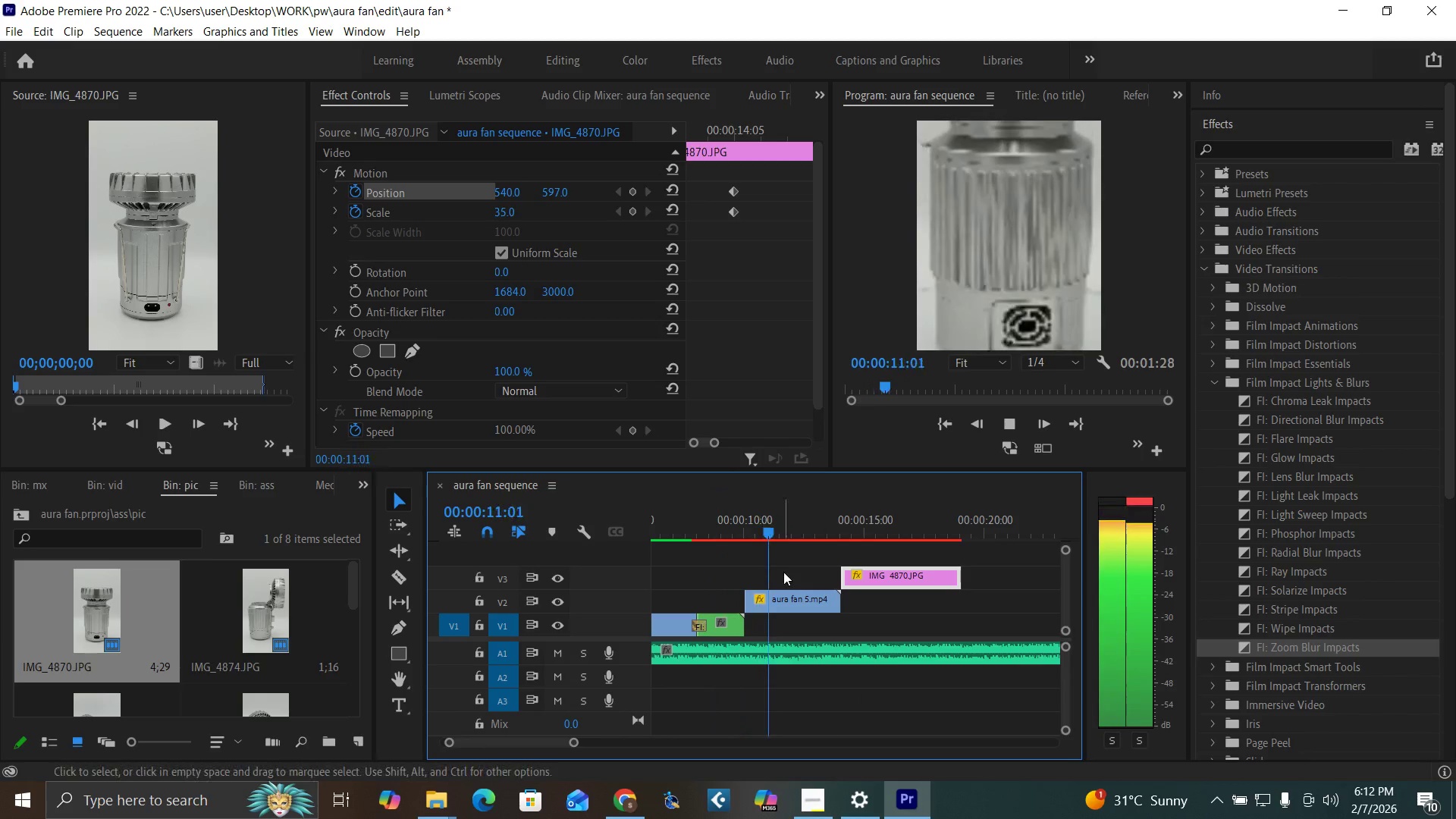 
key(Space)
 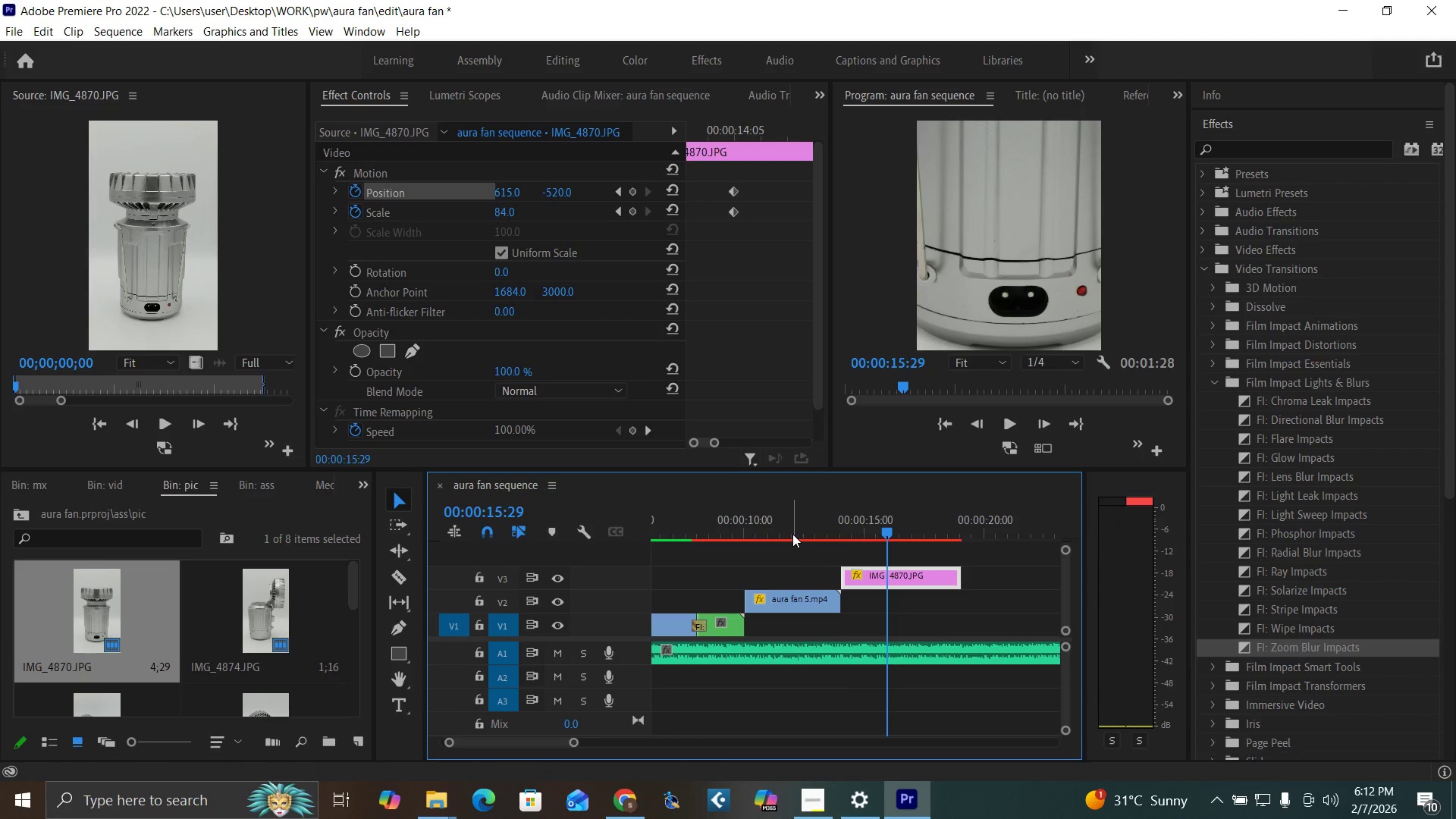 
left_click([792, 534])
 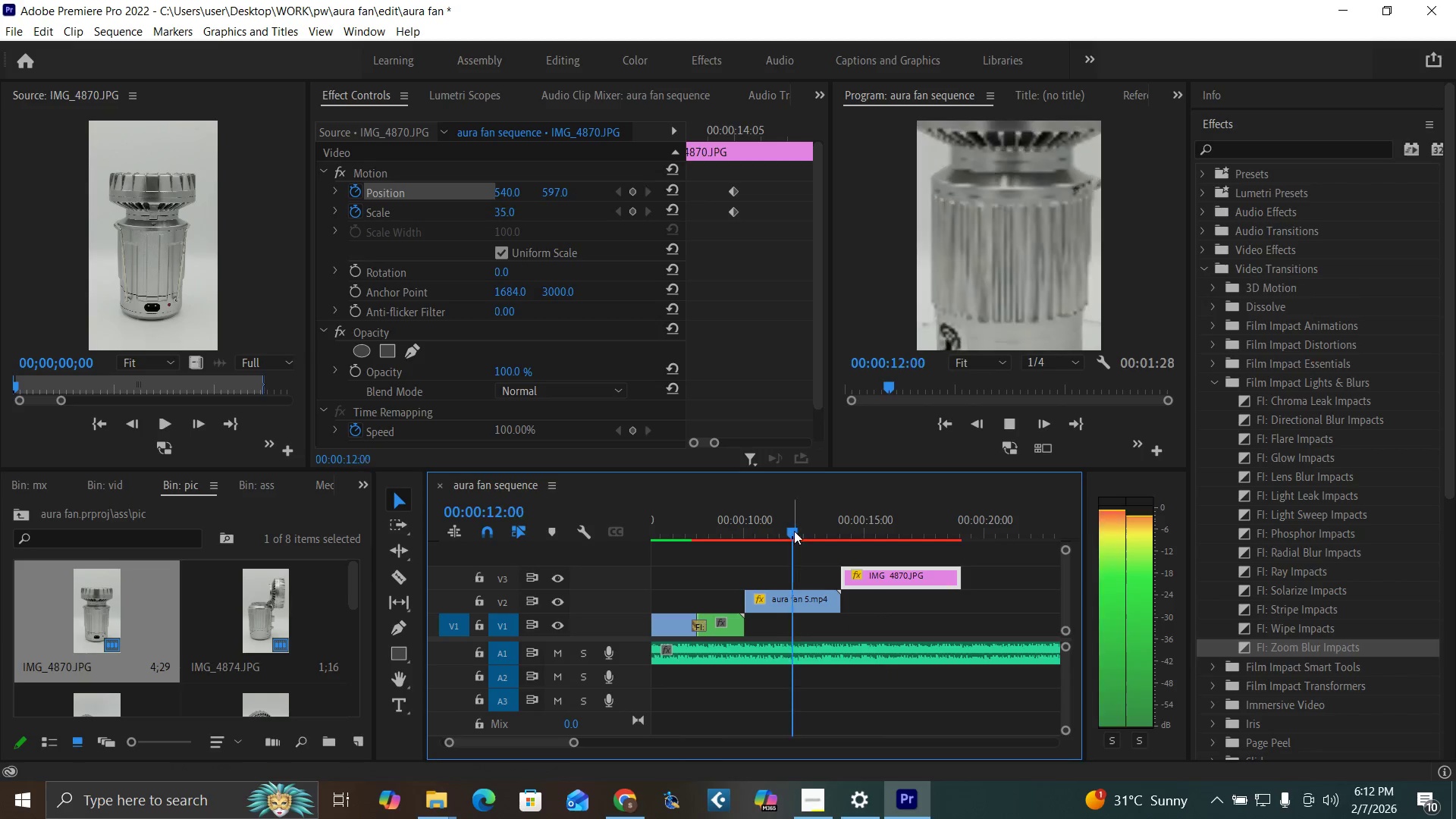 
key(Space)
 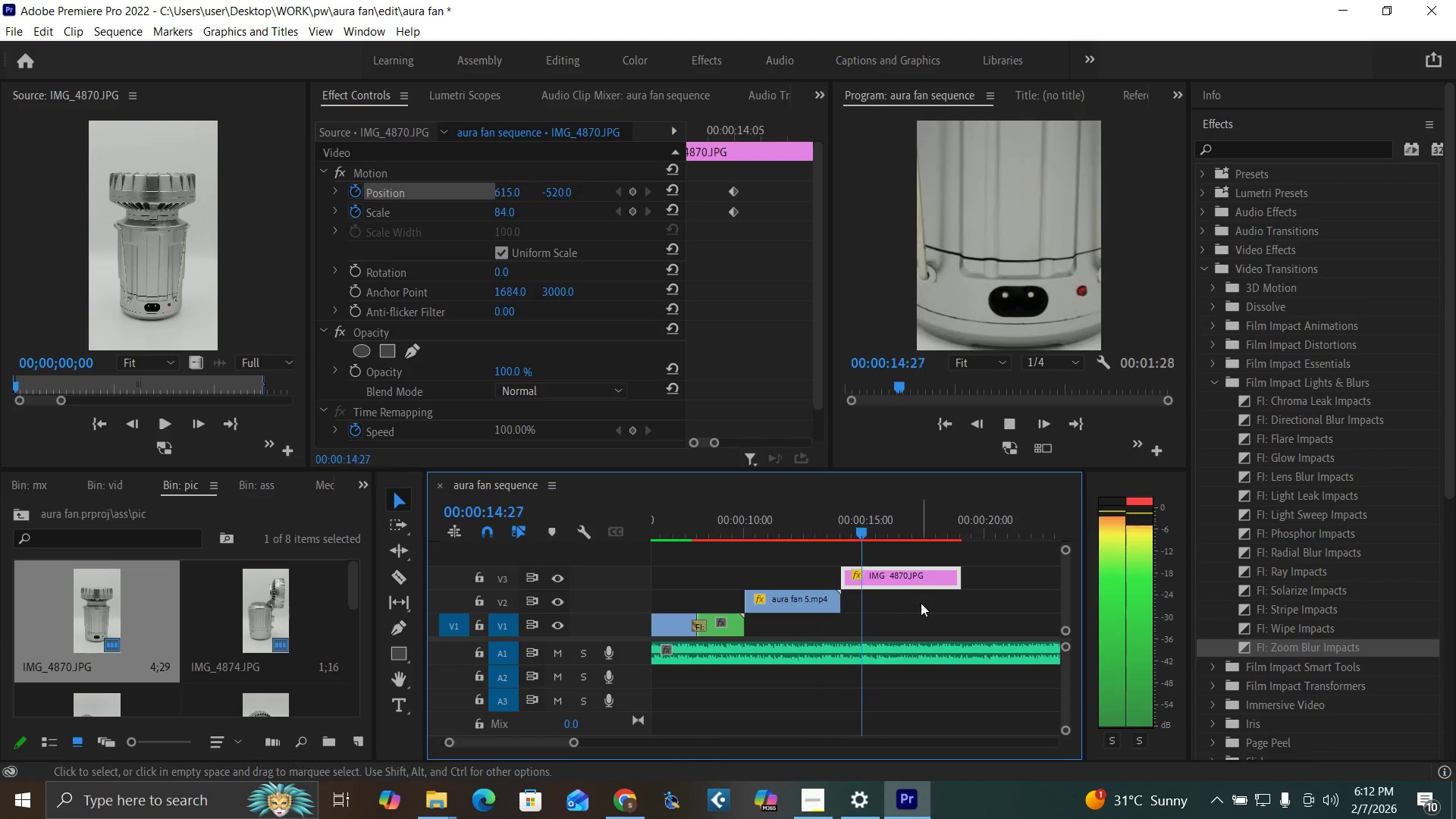 
key(Space)
 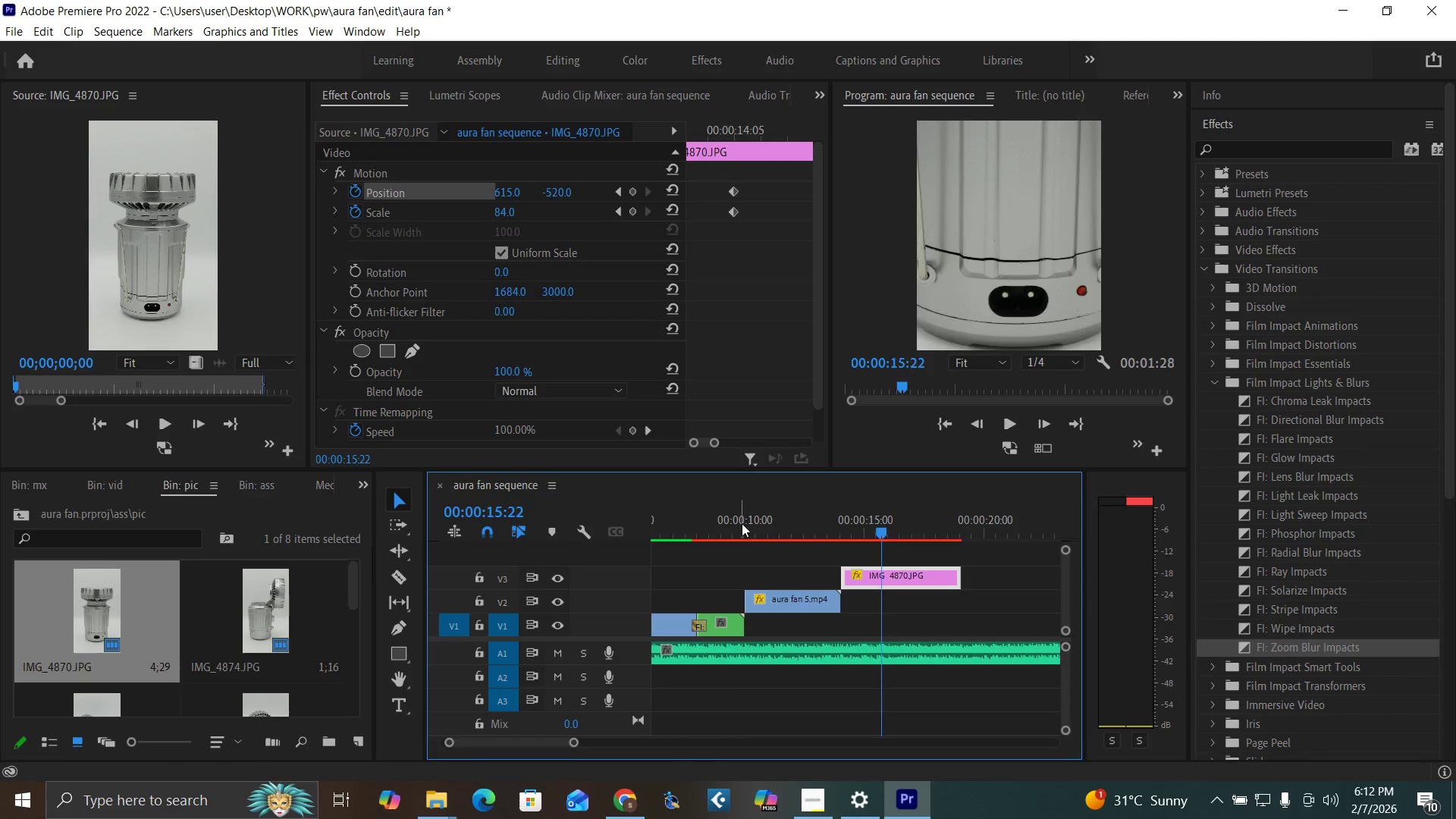 
left_click([742, 523])
 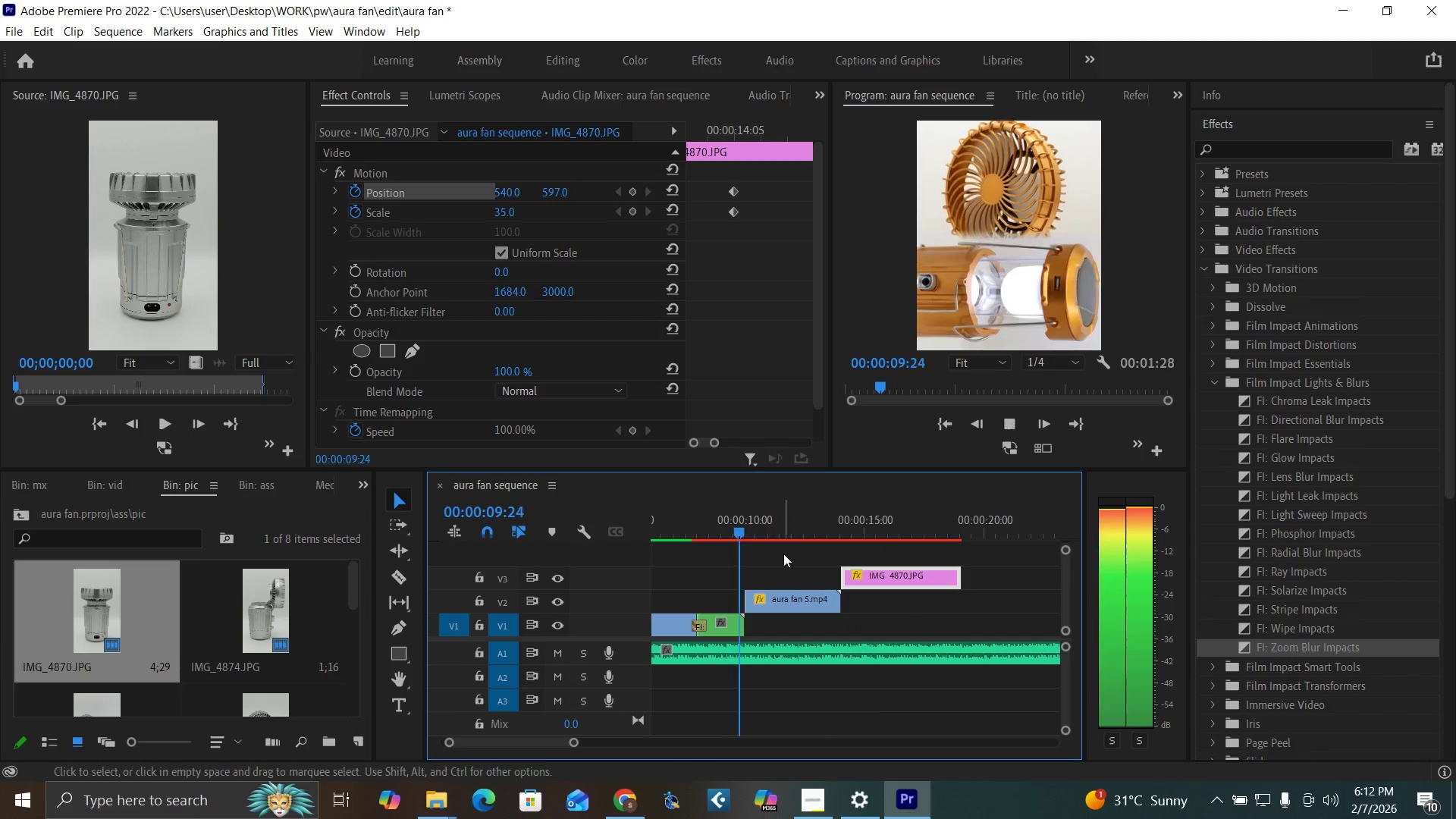 
key(Space)
 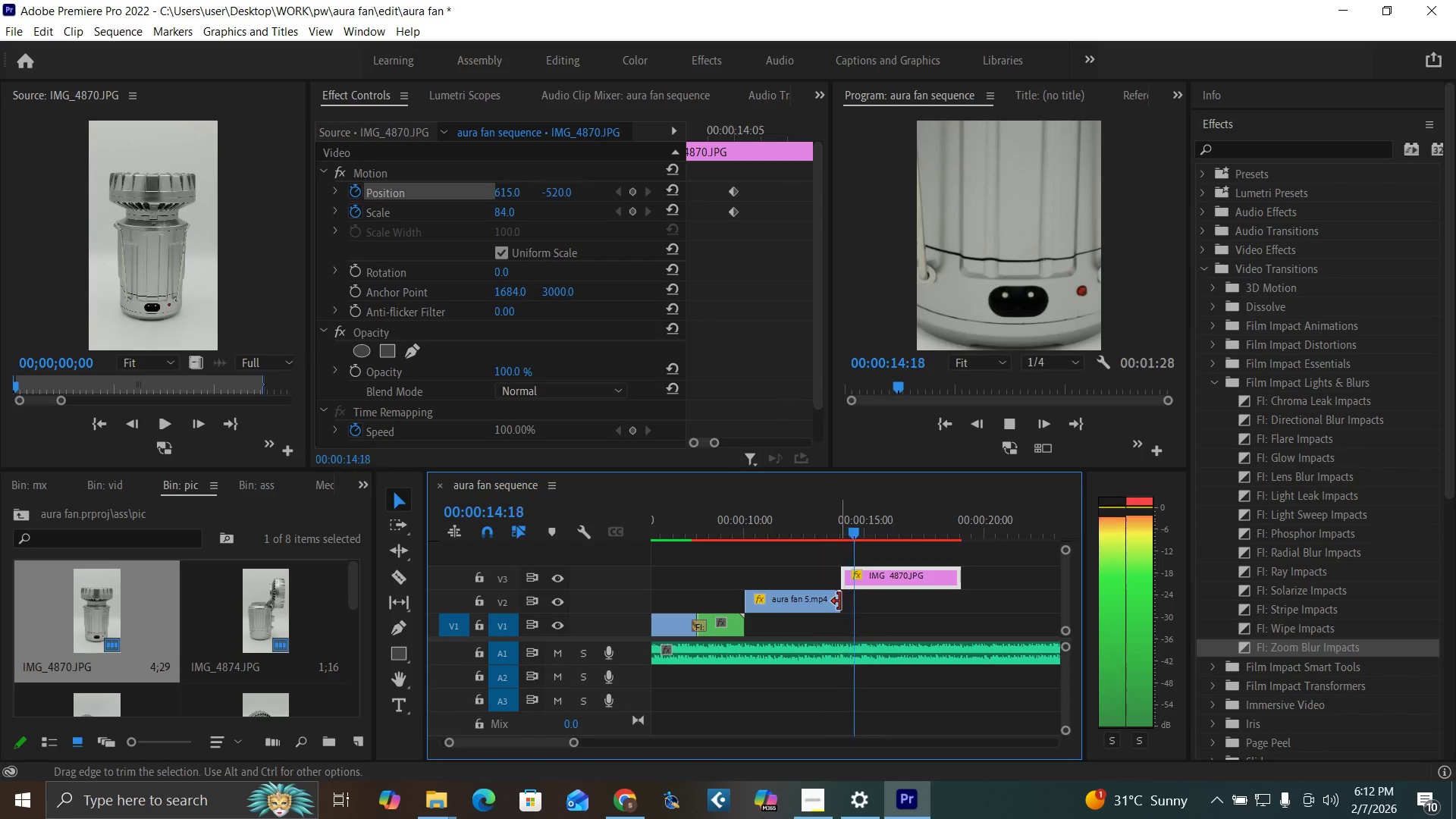 
wait(6.28)
 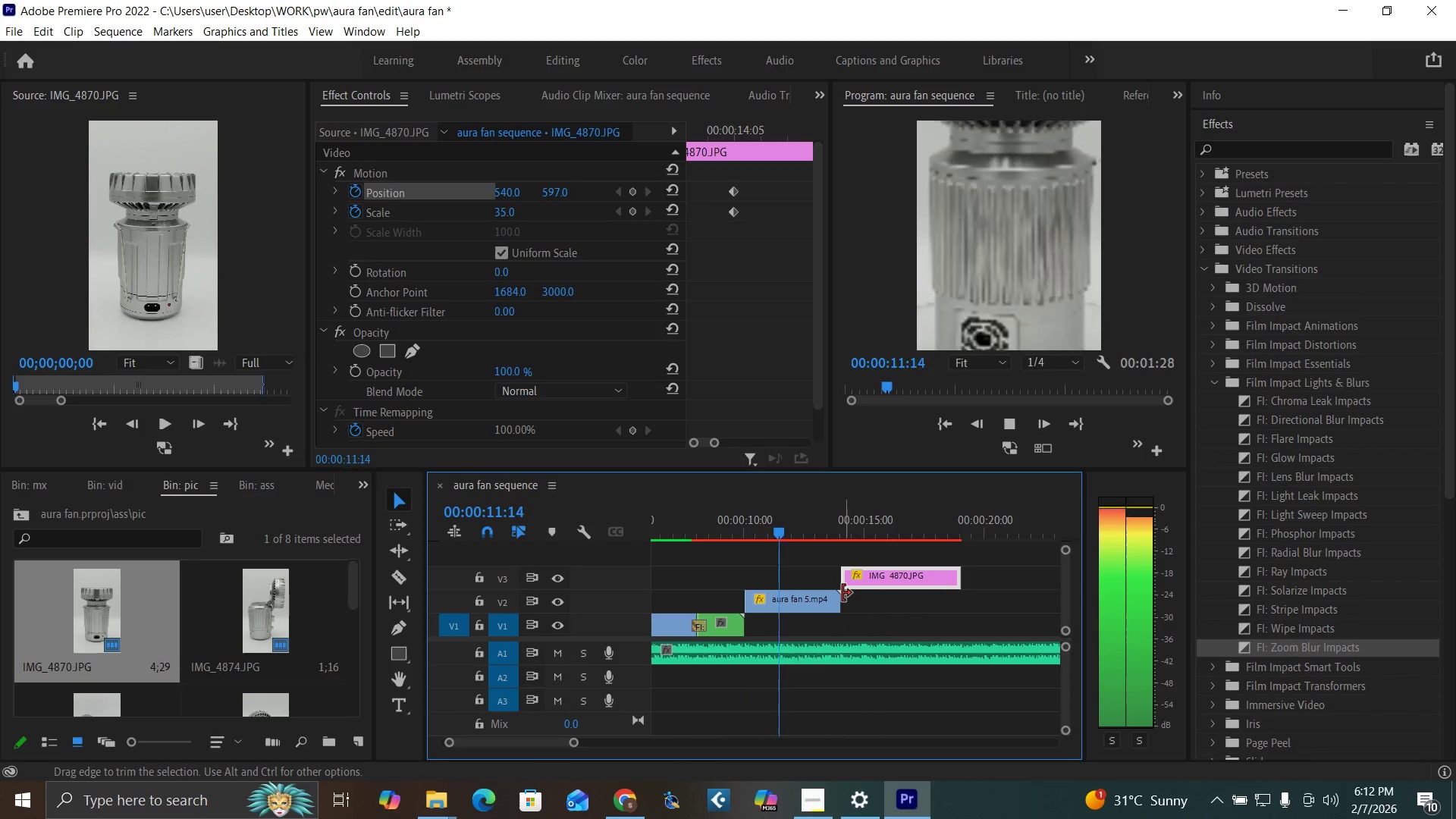 
key(Space)
 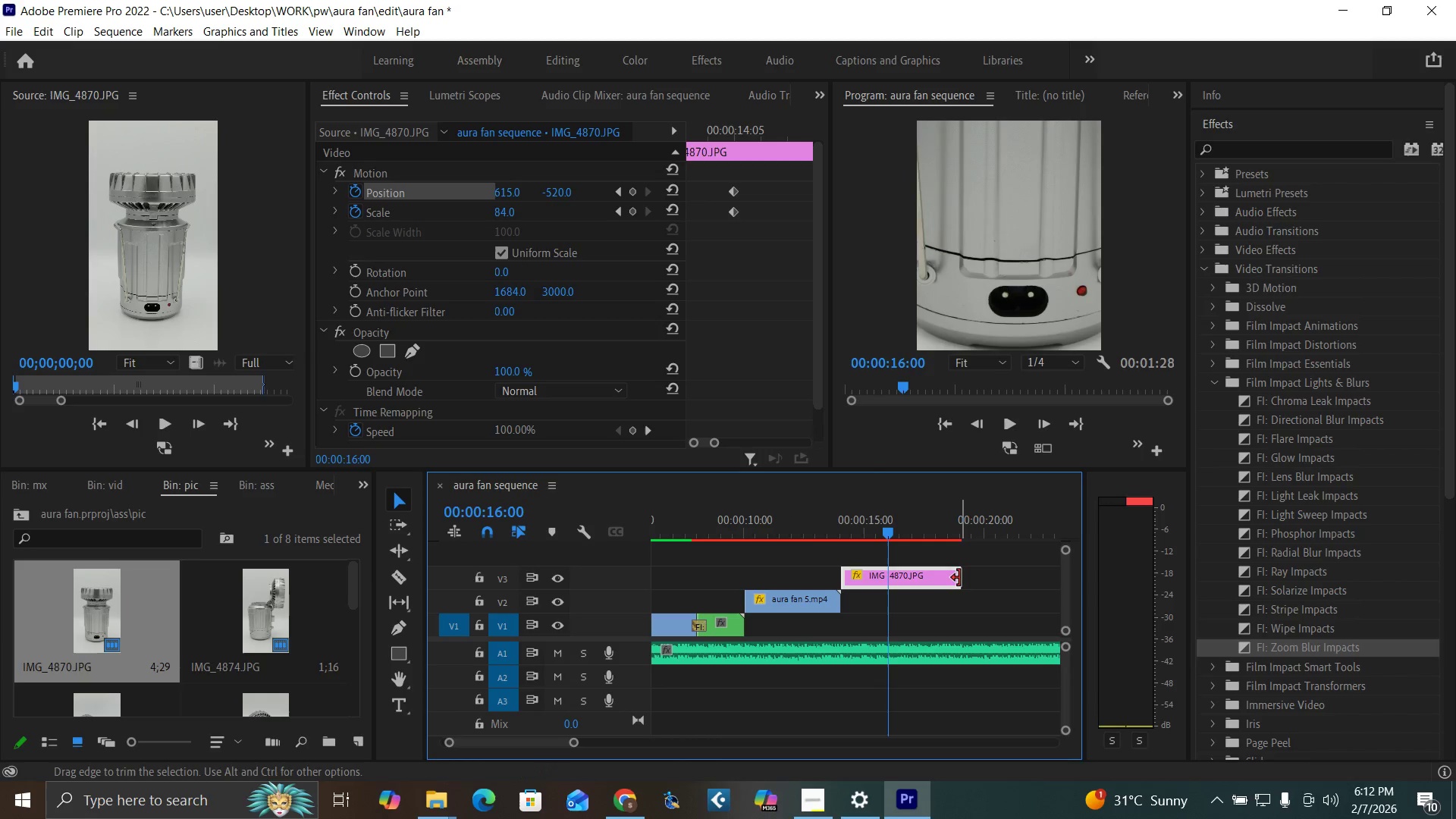 
left_click_drag(start_coordinate=[959, 578], to_coordinate=[890, 580])
 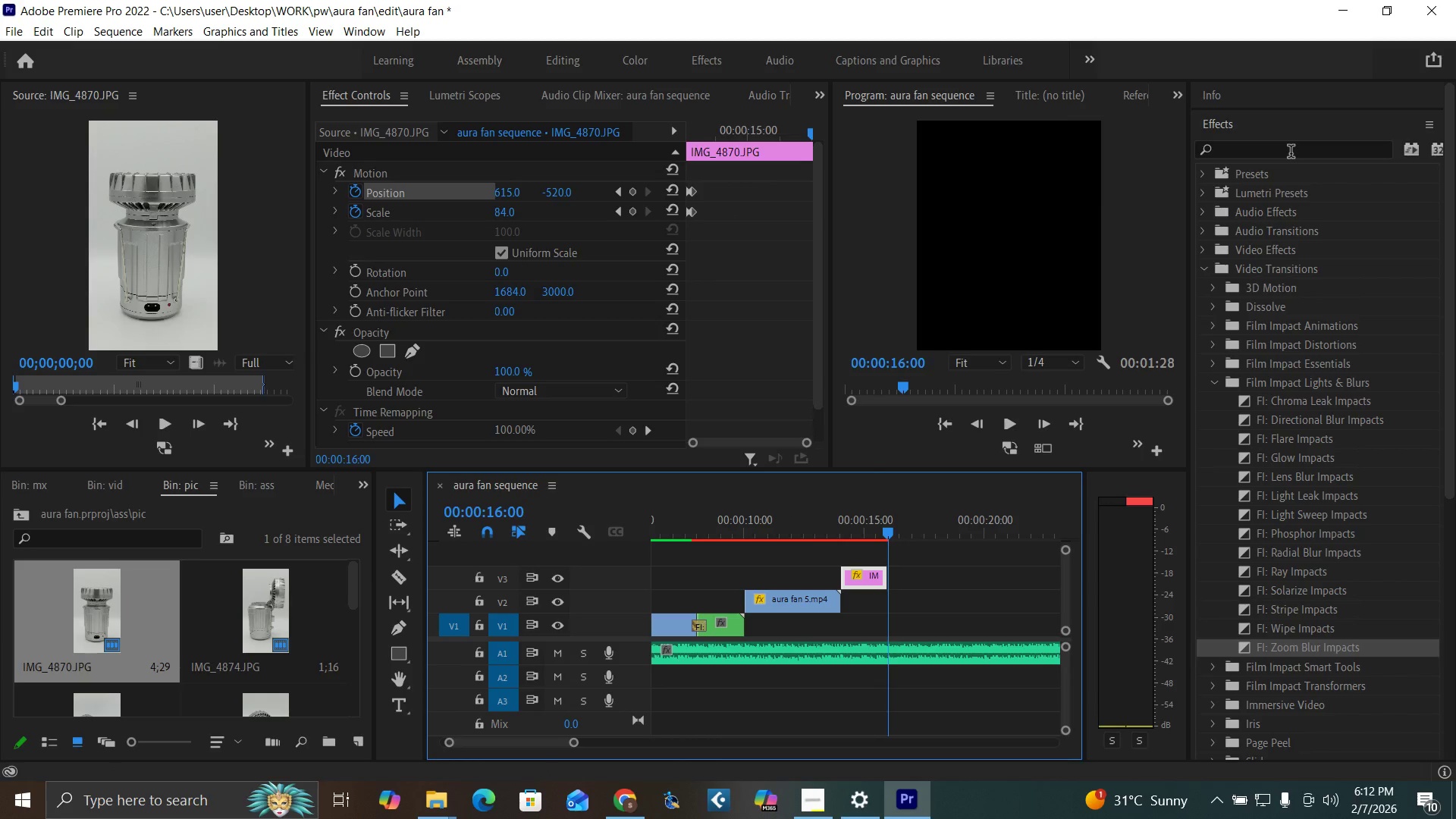 
left_click([1291, 153])
 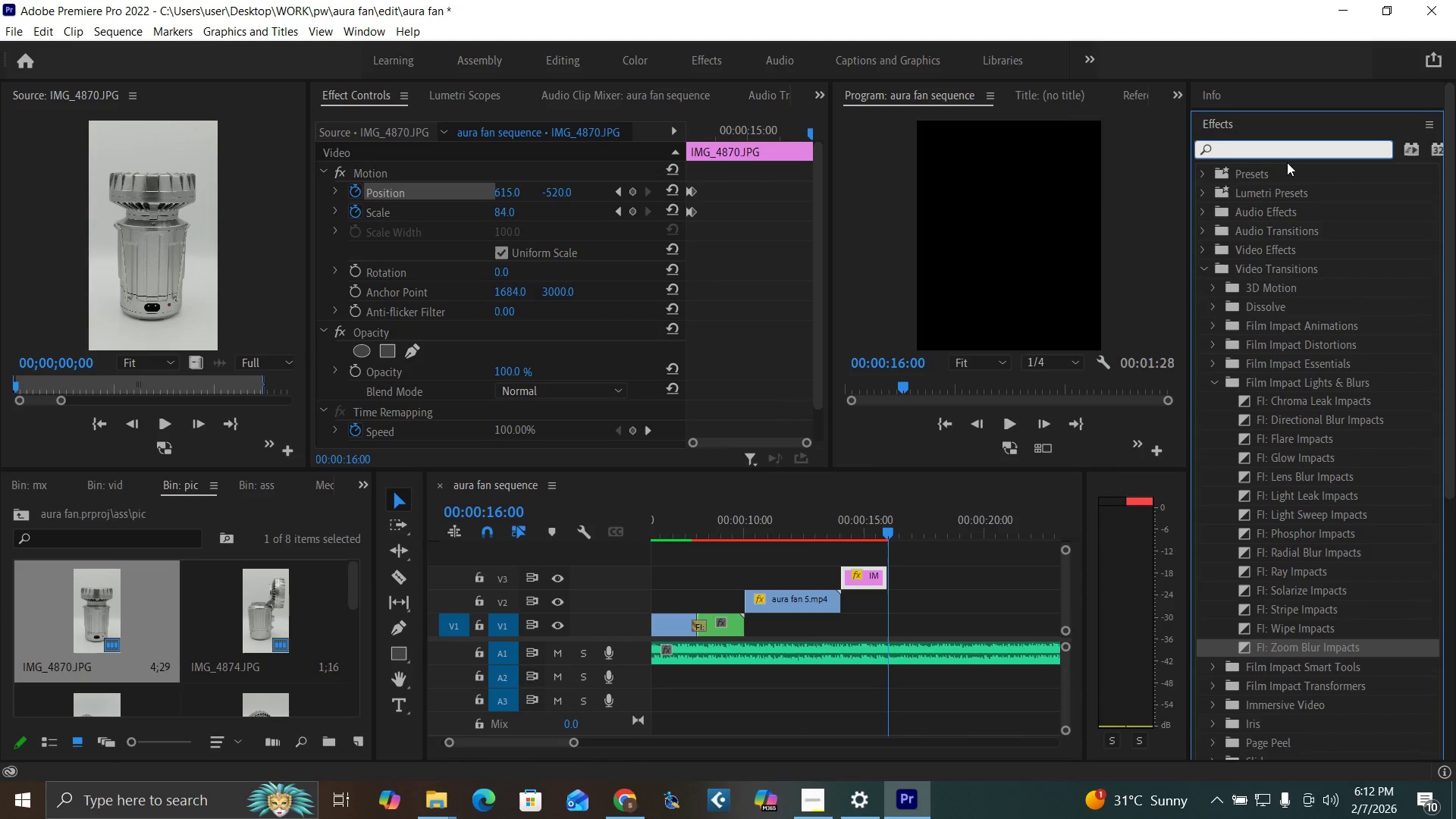 
type(sh)
 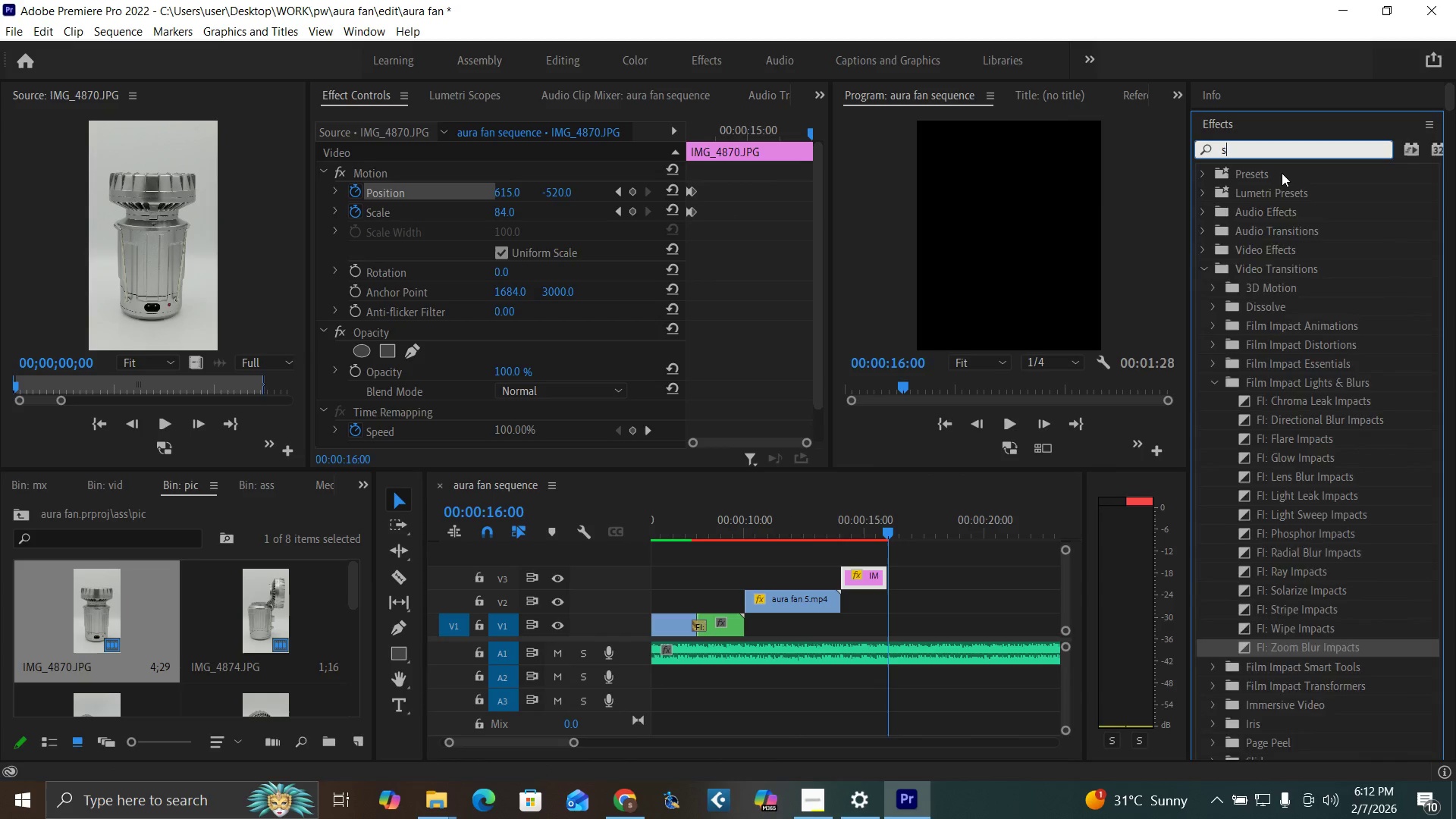 
type(ake)
 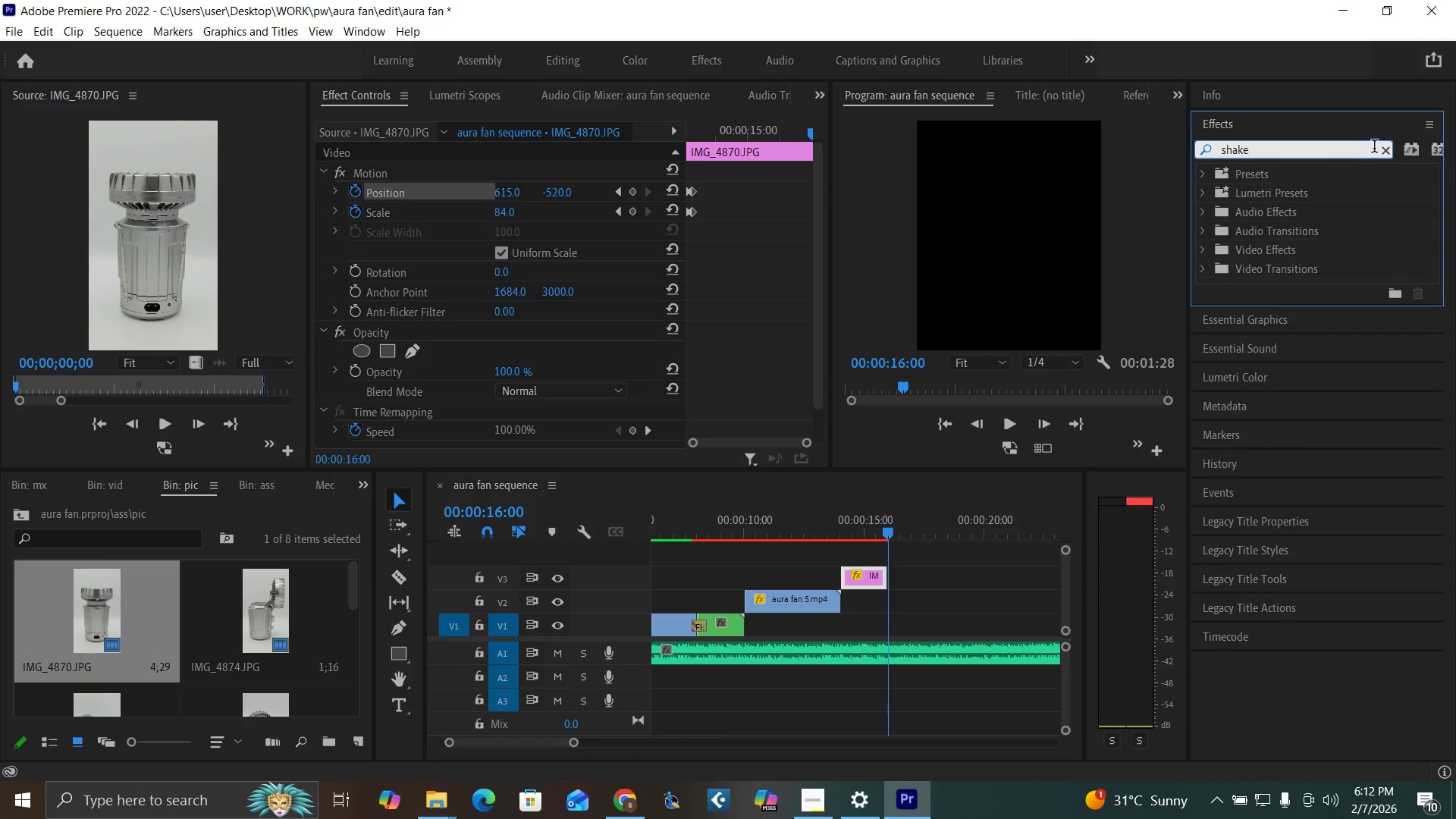 
left_click([1384, 148])
 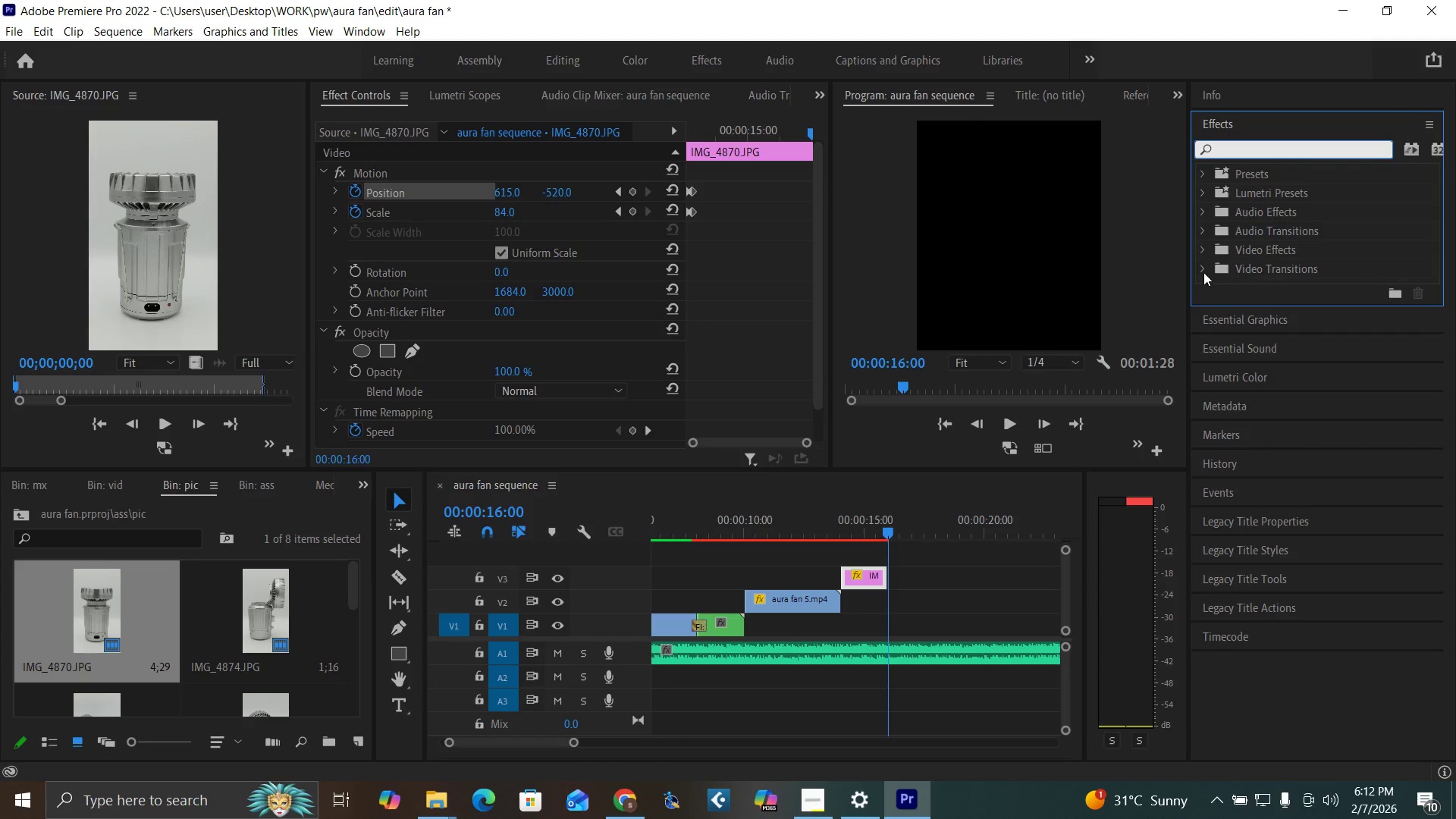 
left_click([1203, 272])
 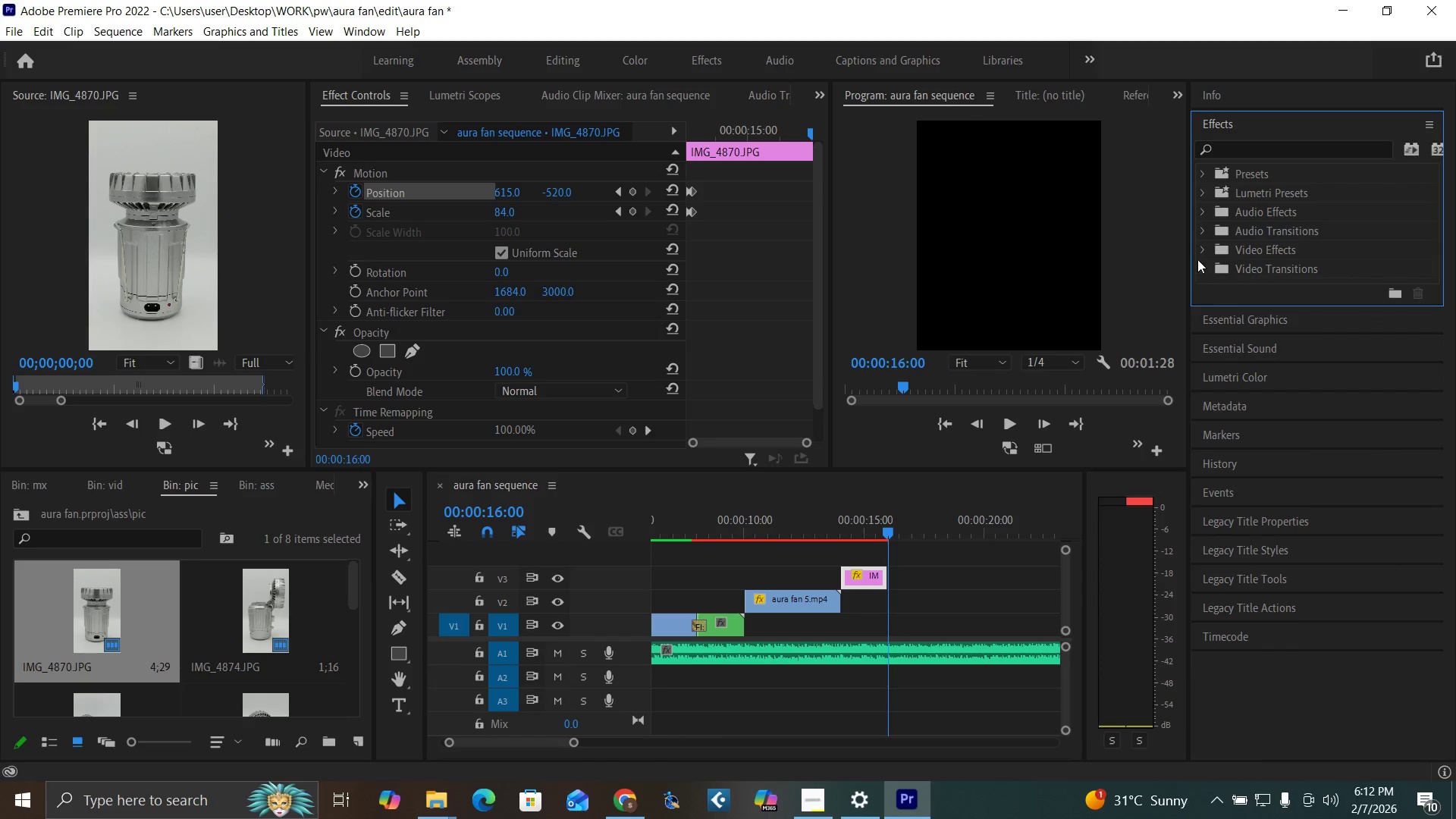 
double_click([1197, 252])
 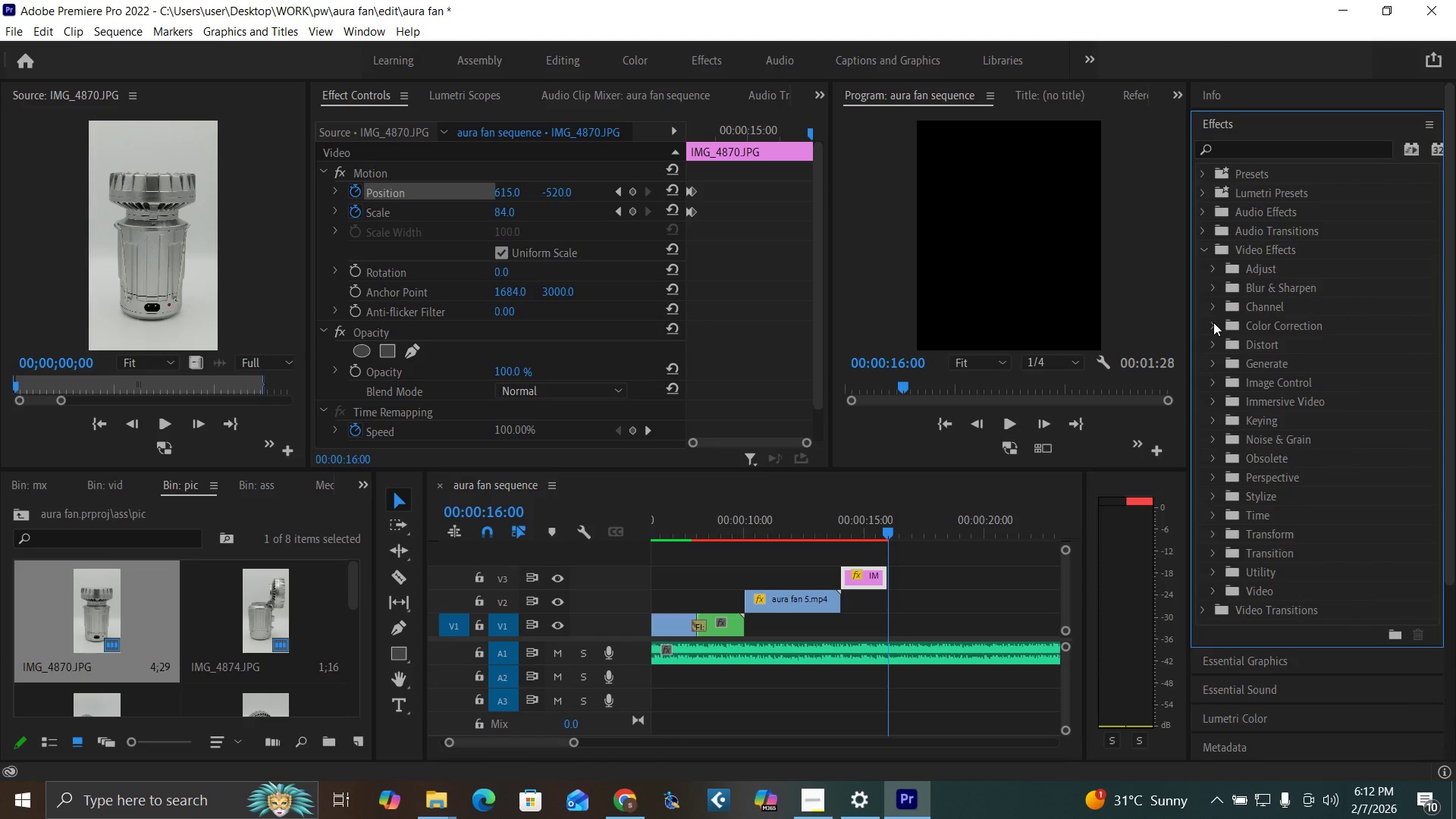 
left_click([1216, 348])
 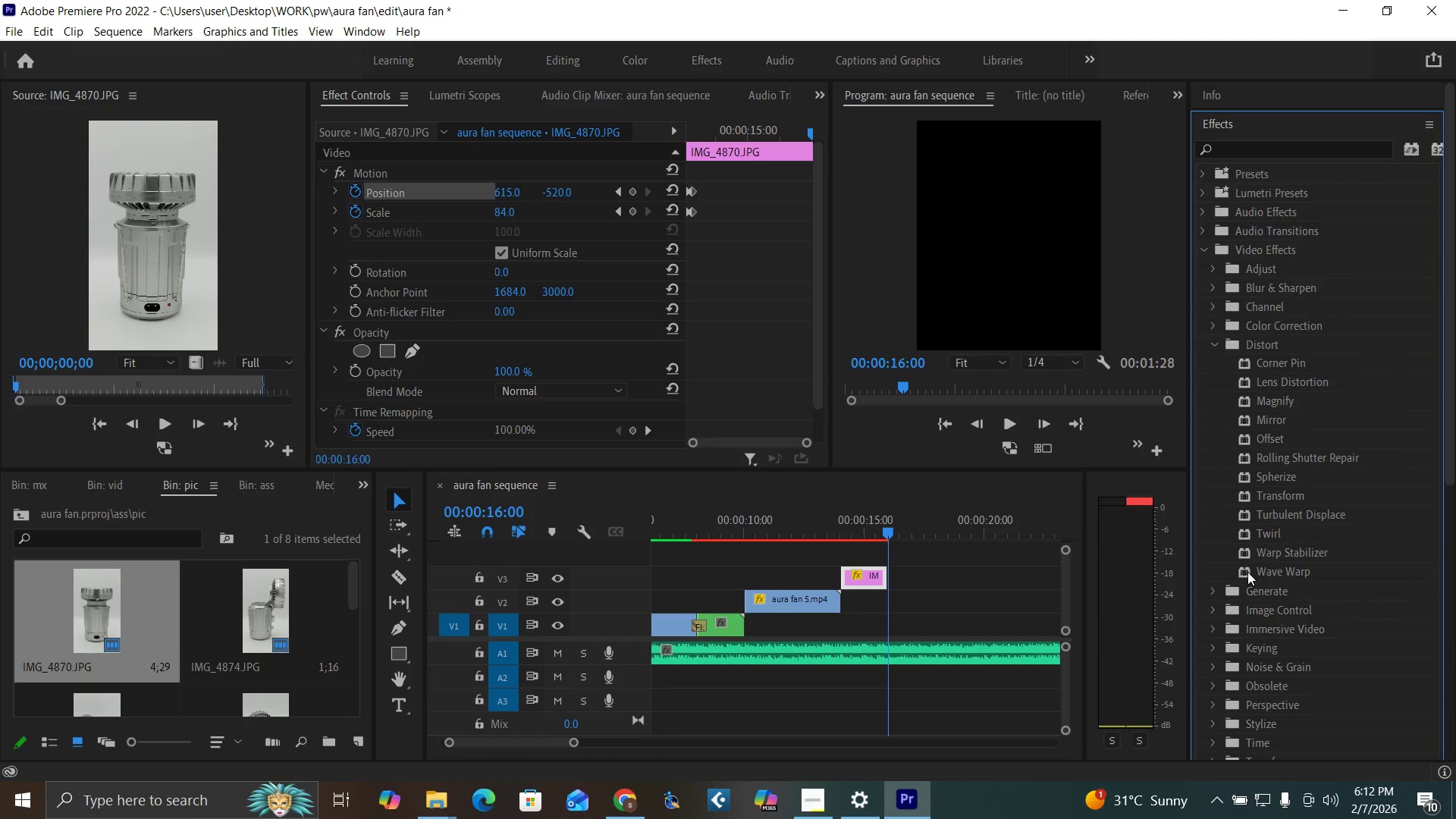 
wait(8.5)
 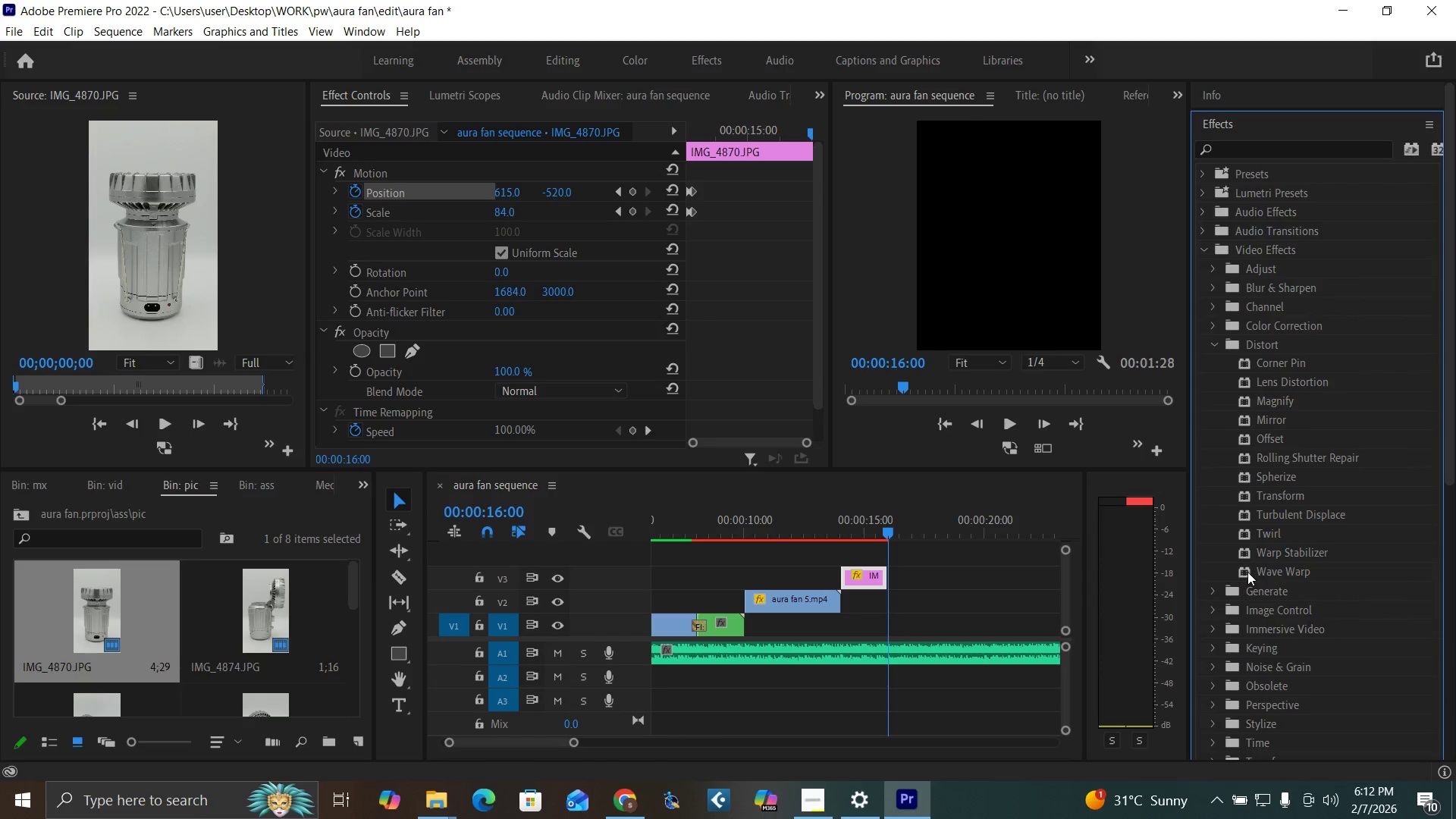 
left_click_drag(start_coordinate=[1245, 420], to_coordinate=[878, 579])
 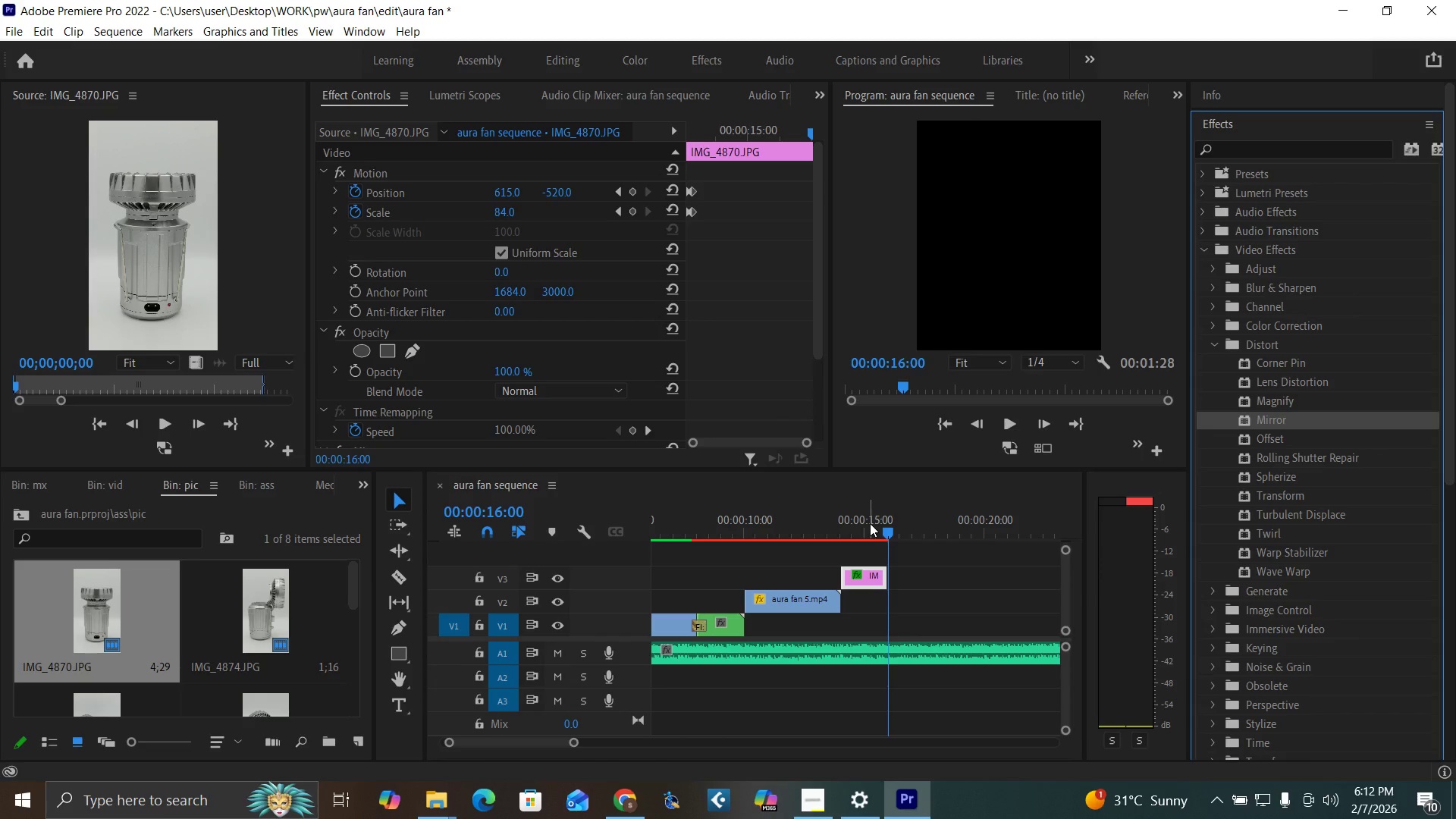 
left_click([870, 523])
 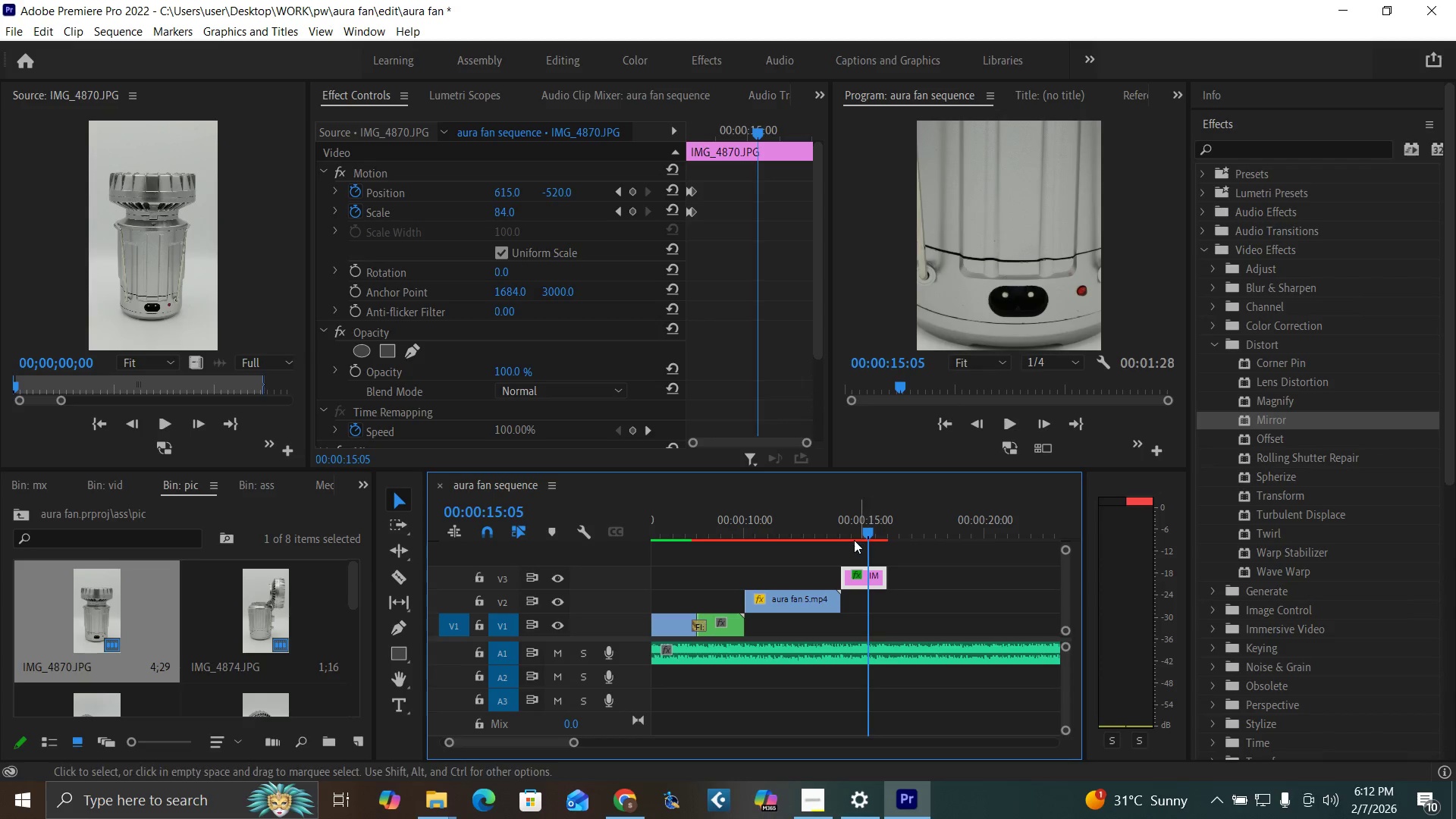 
left_click_drag(start_coordinate=[841, 526], to_coordinate=[865, 544])
 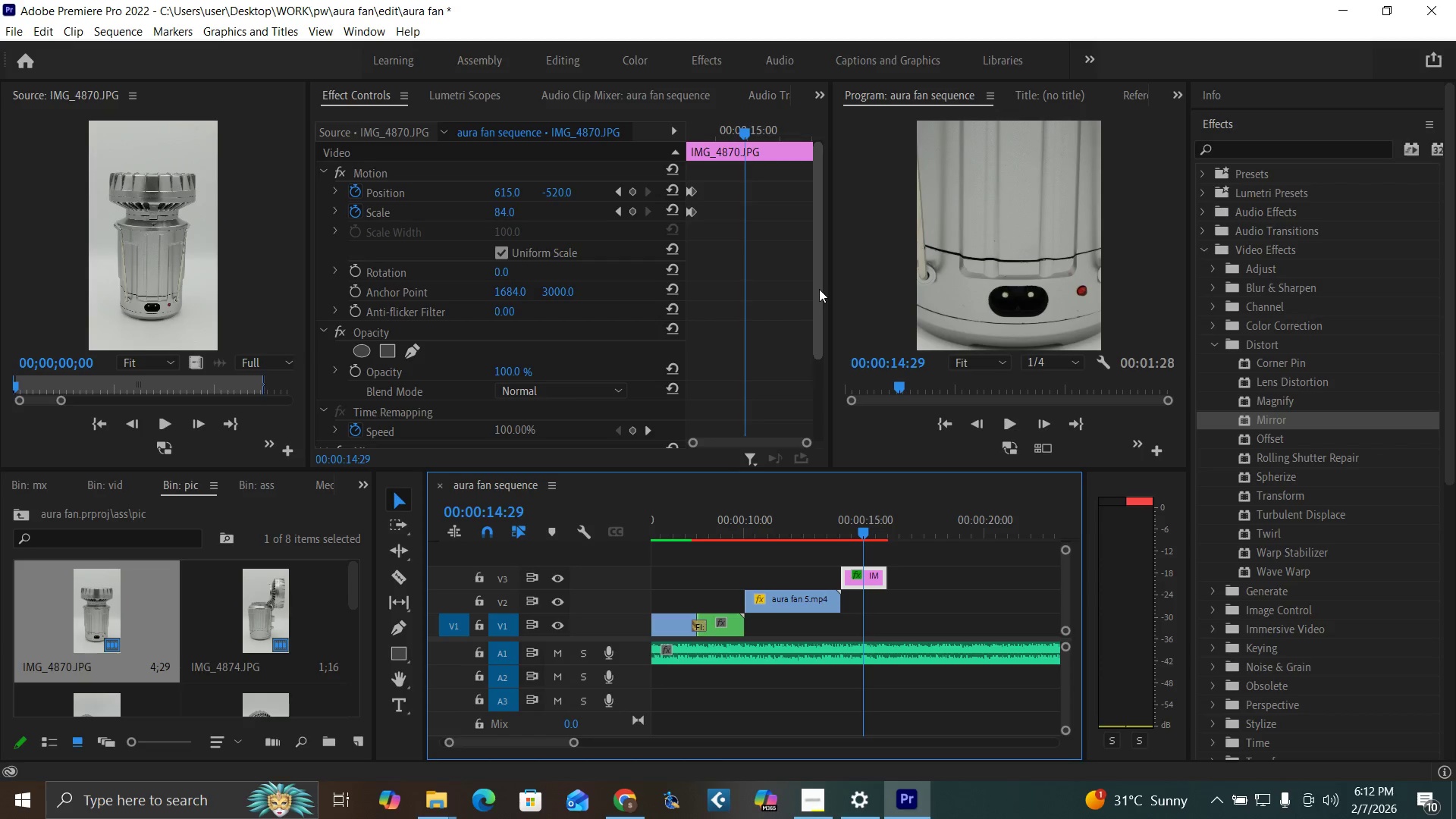 
left_click_drag(start_coordinate=[817, 287], to_coordinate=[820, 405])
 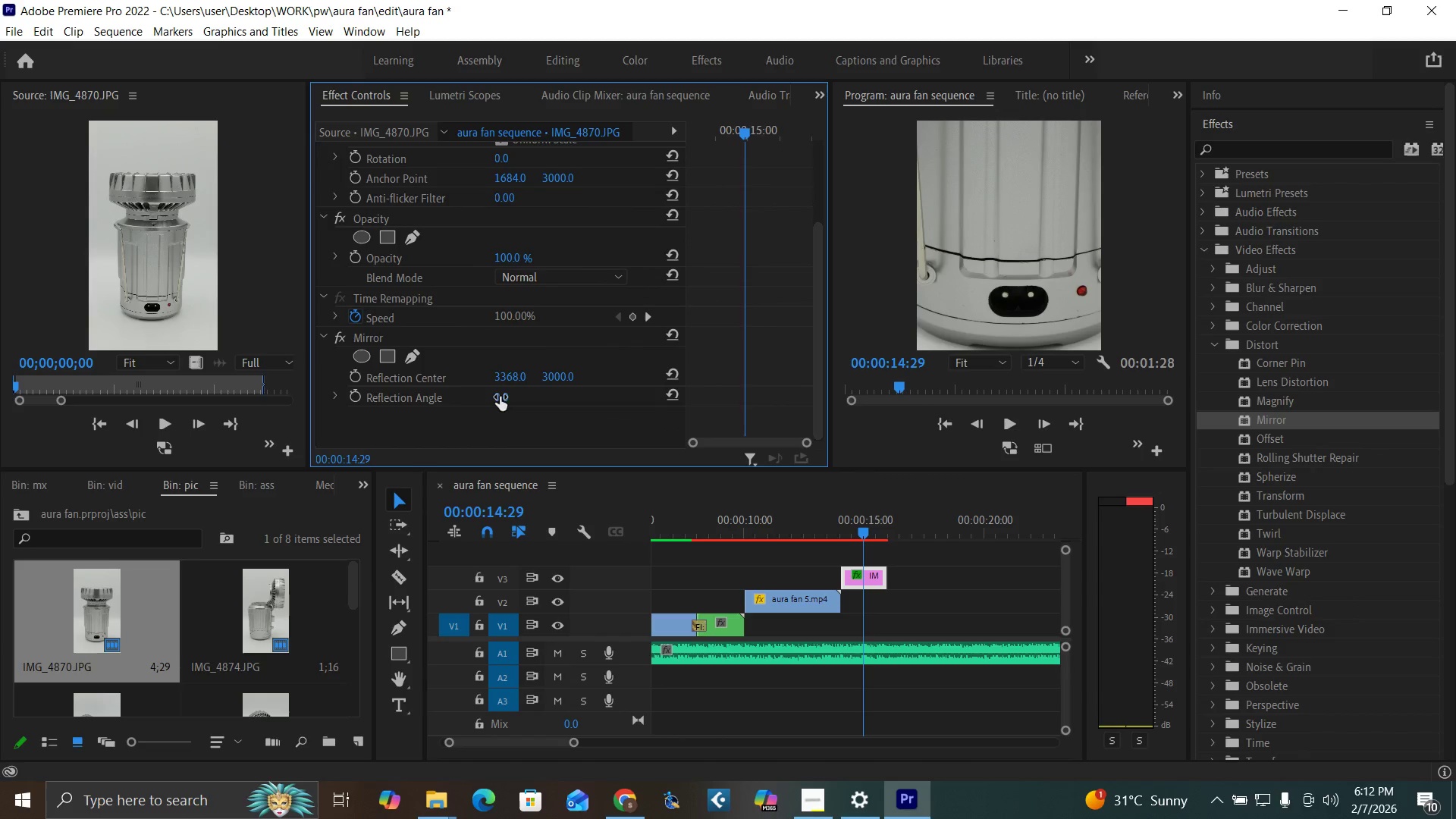 
left_click_drag(start_coordinate=[500, 397], to_coordinate=[581, 494])
 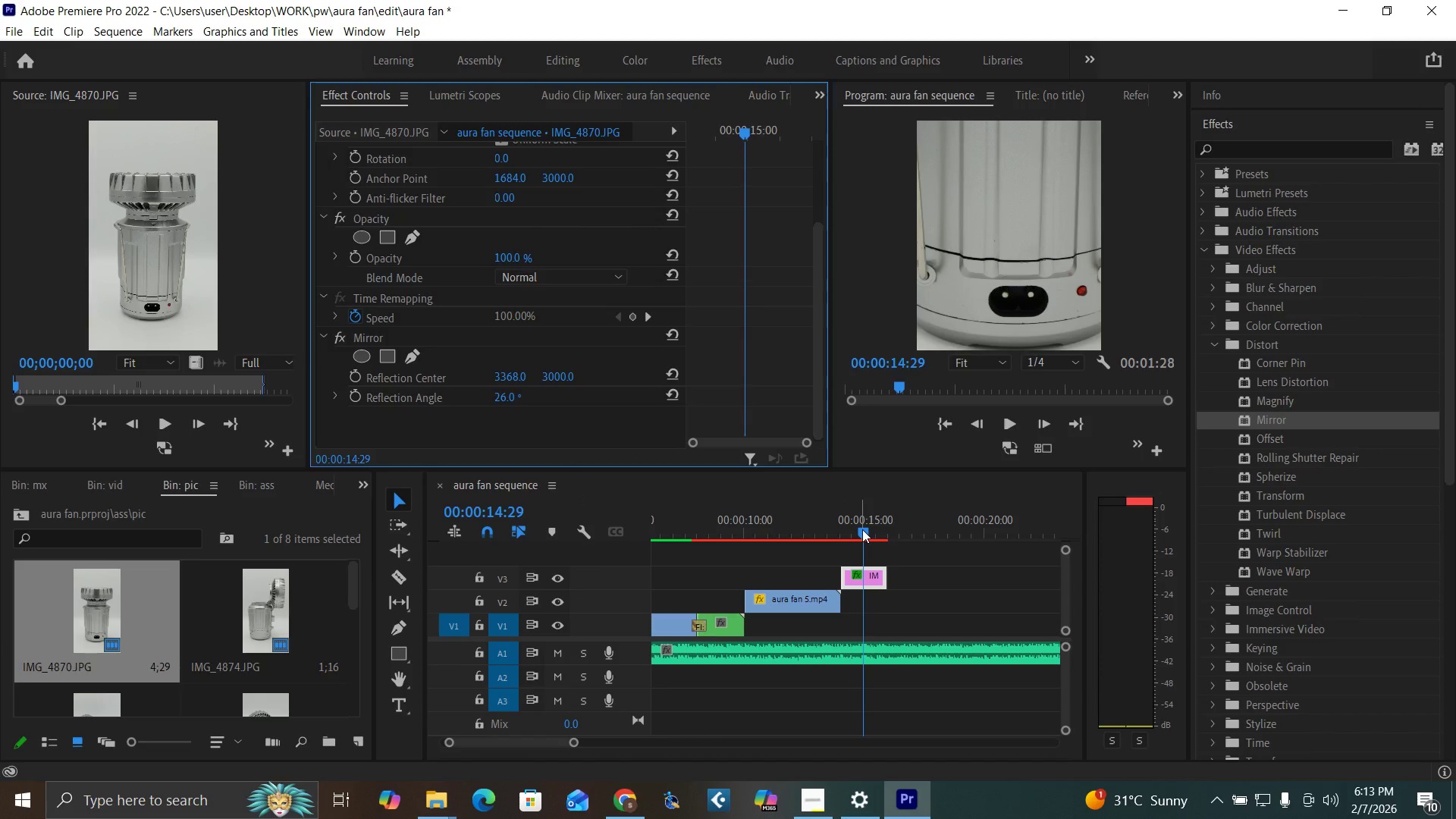 
wait(7.12)
 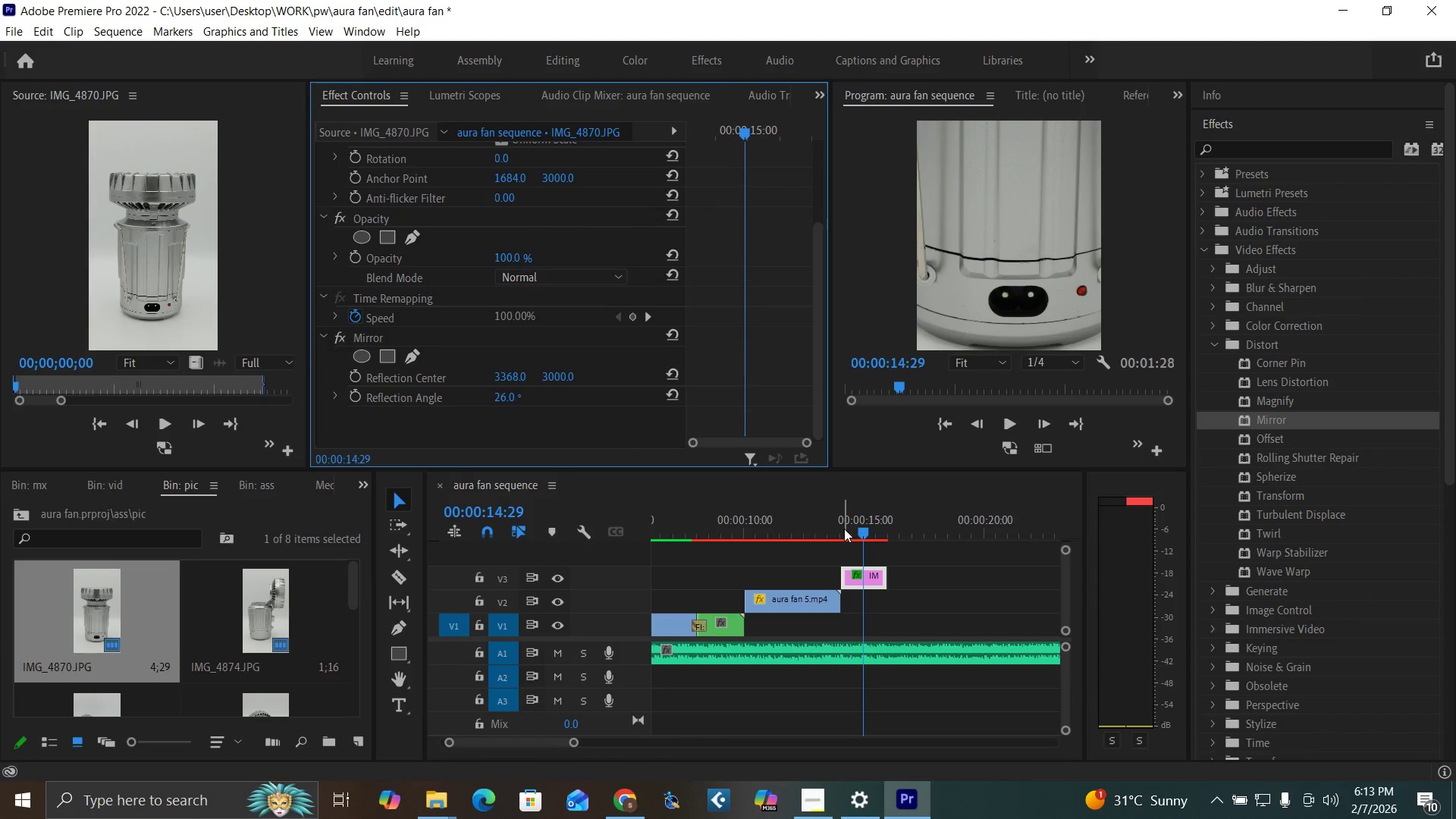 
key(Space)
 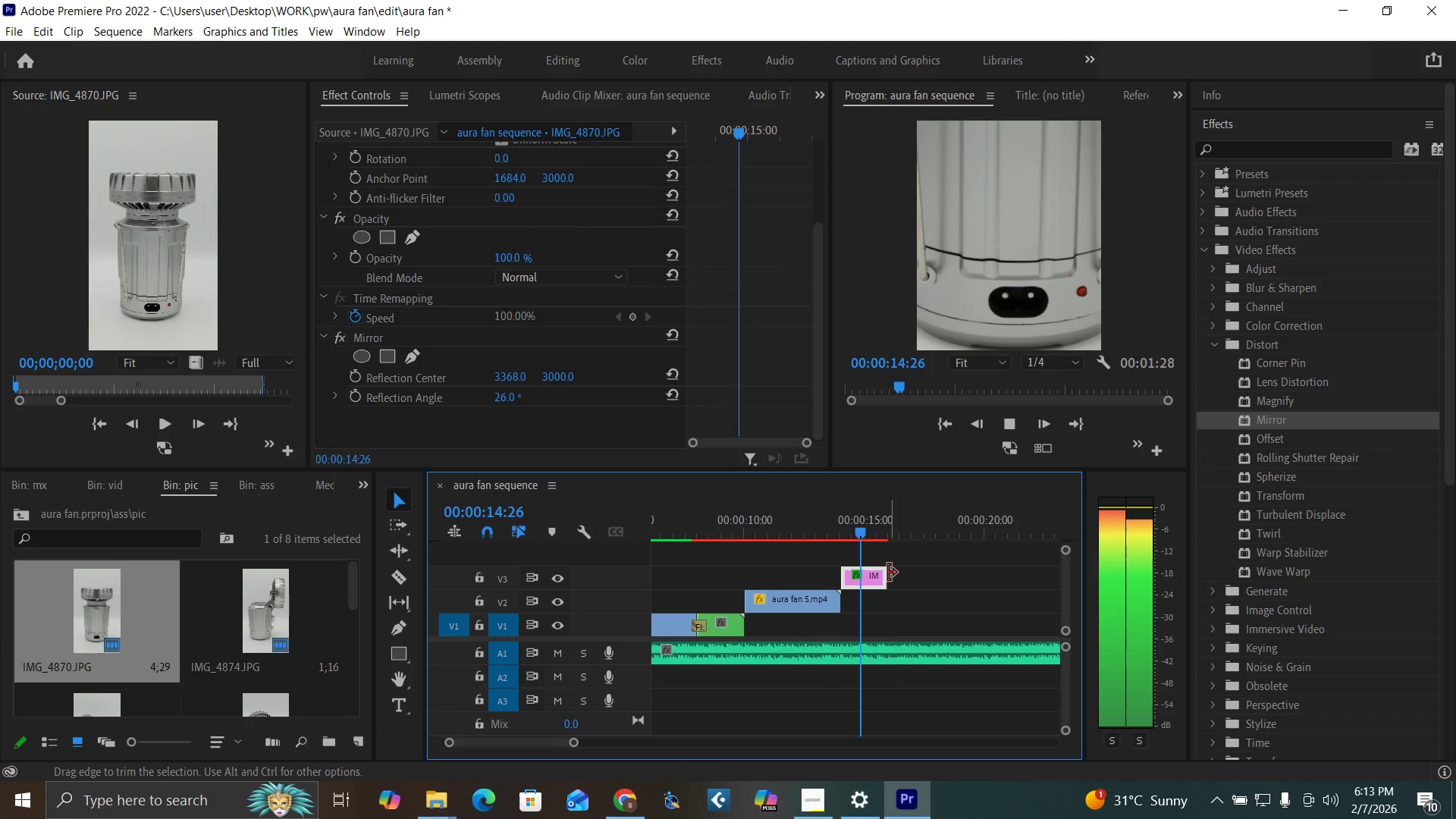 
key(Equal)
 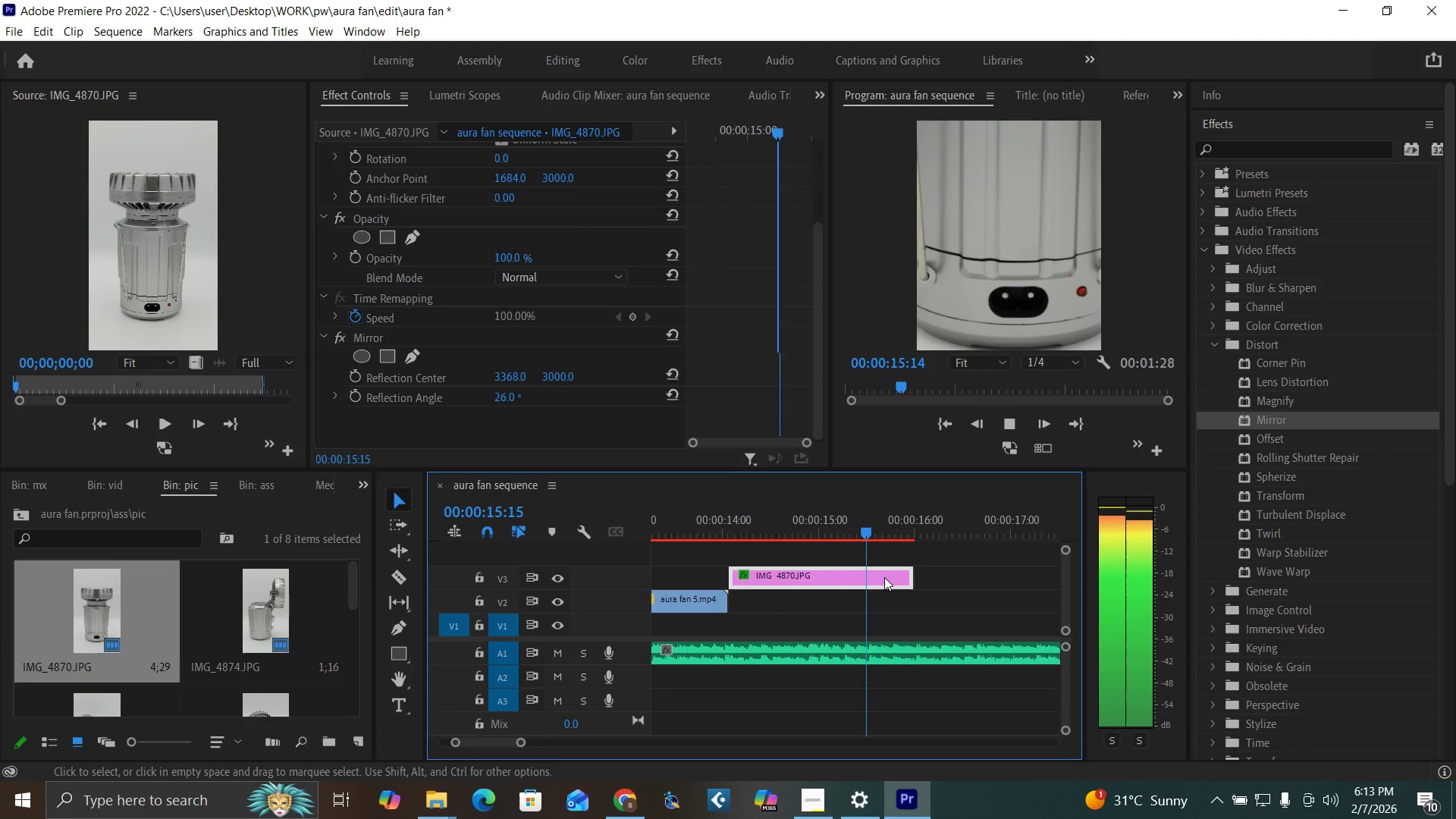 
key(Equal)
 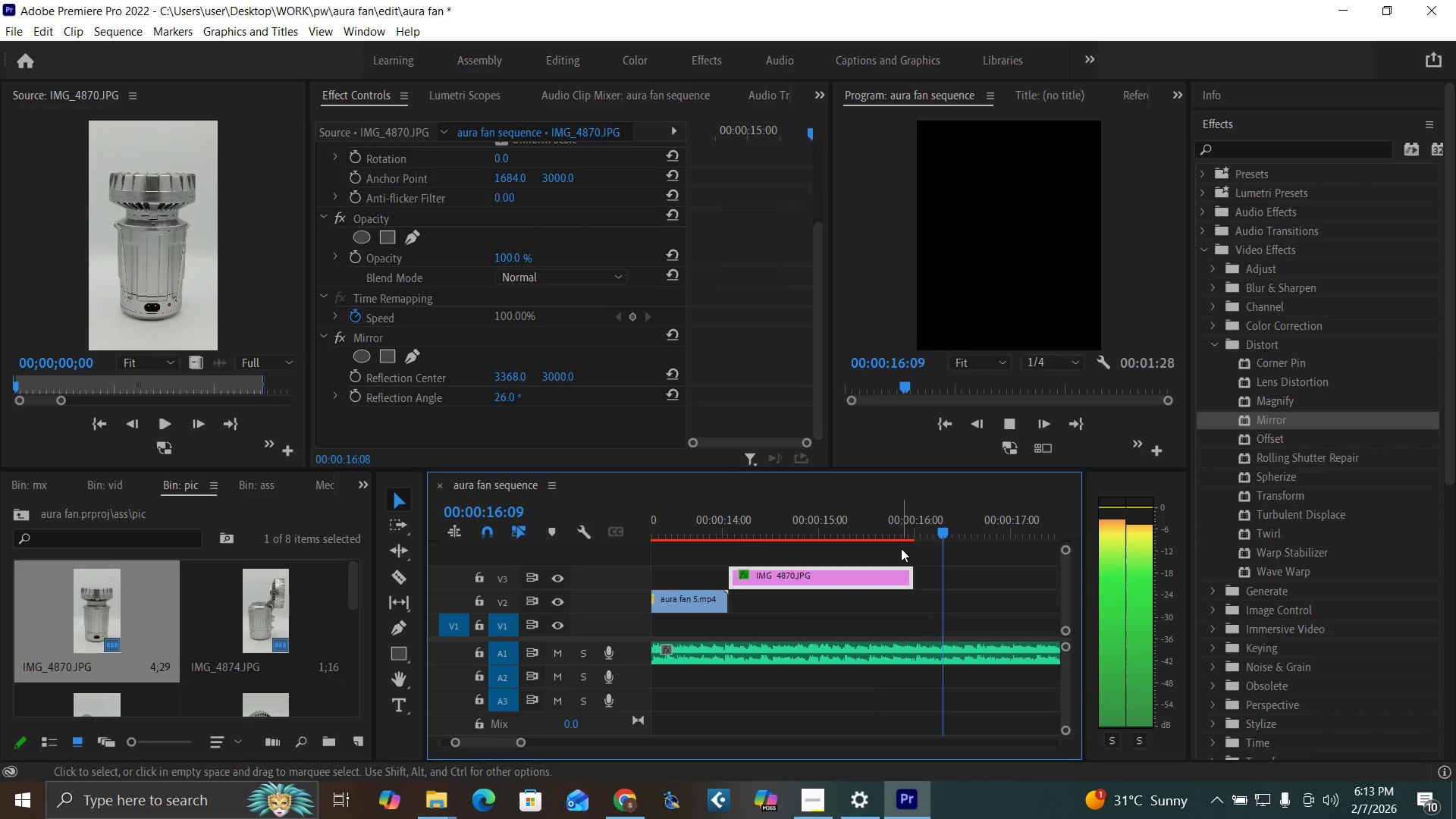 
key(Space)
 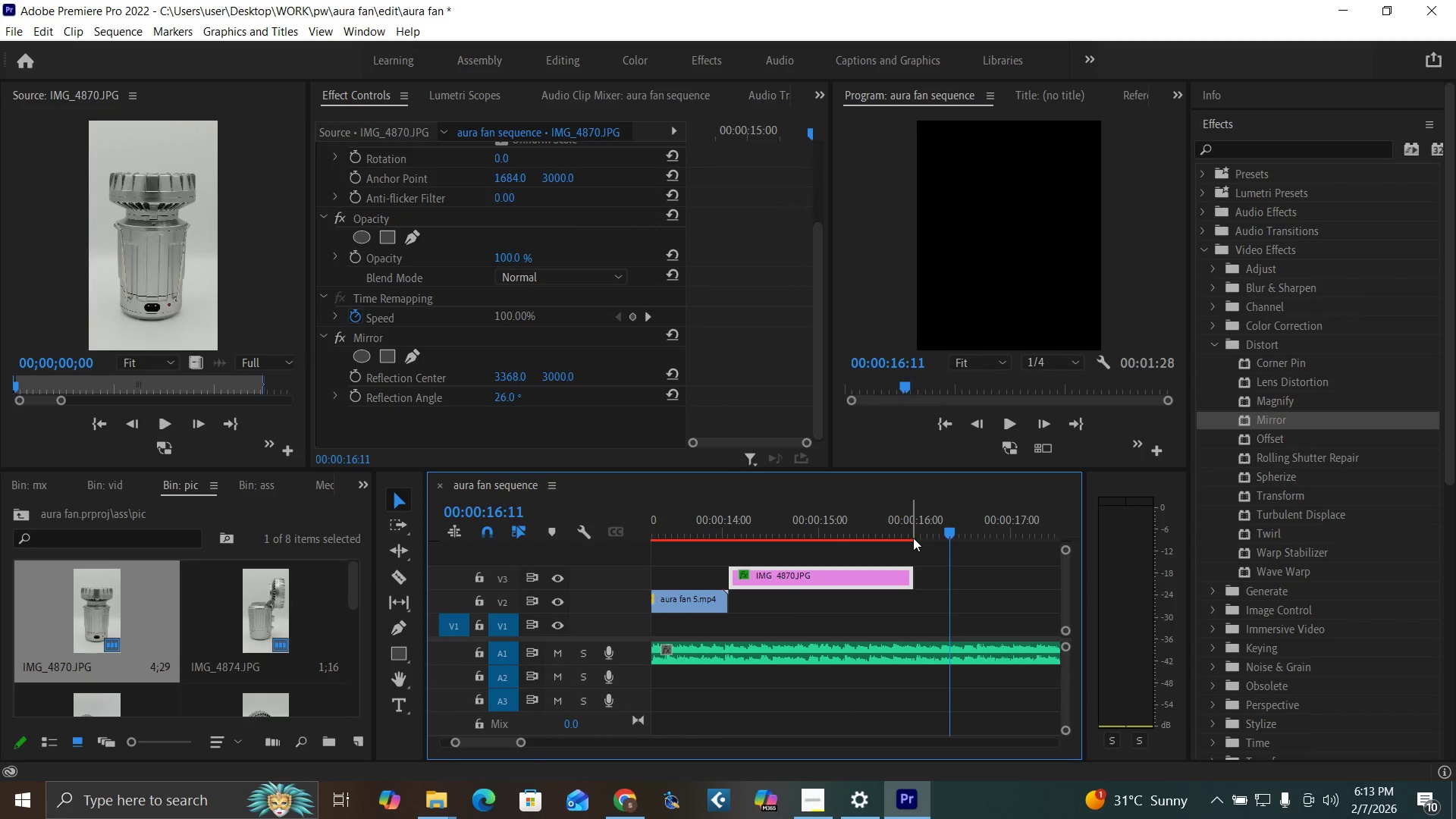 
left_click([913, 538])
 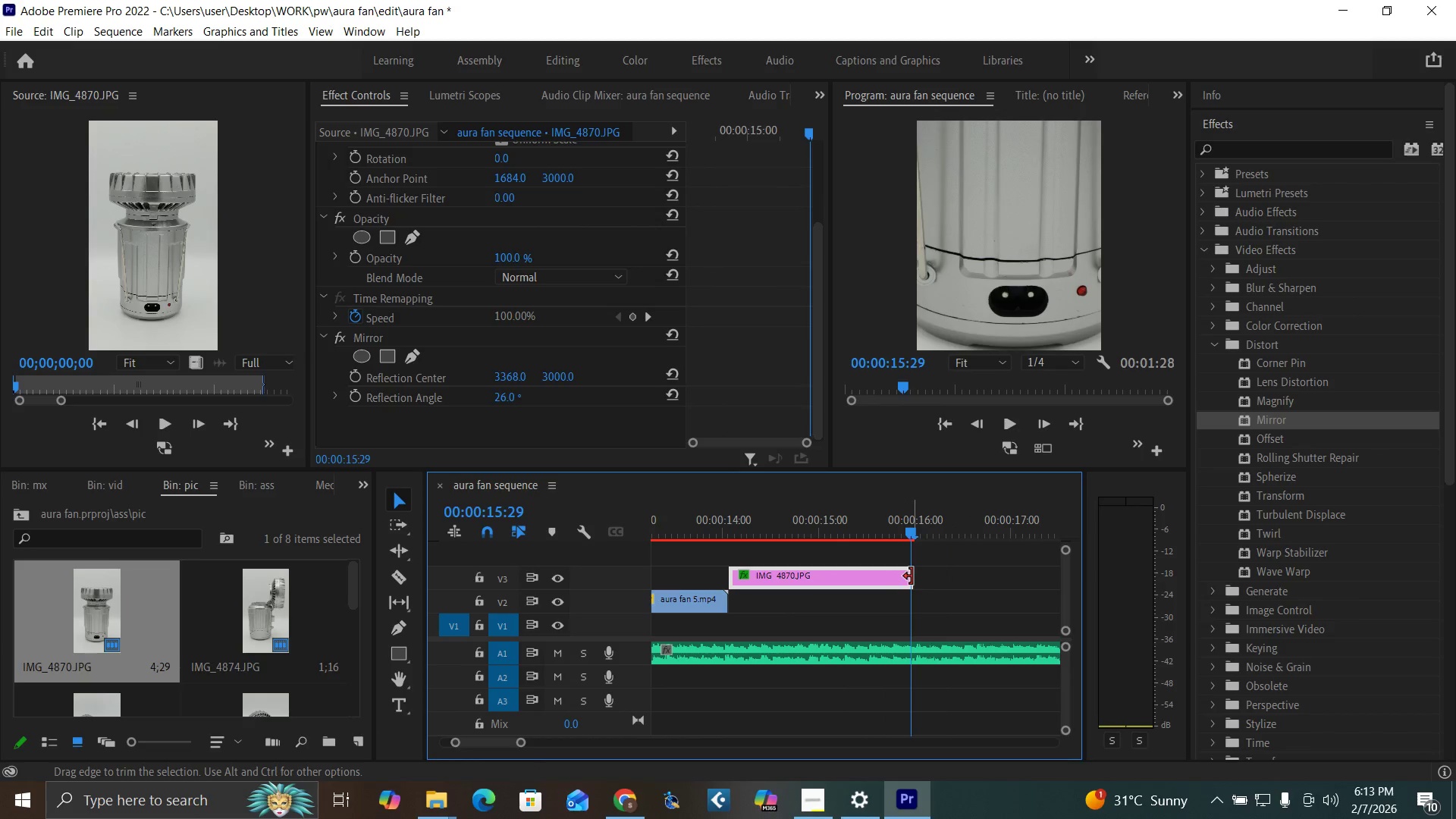 
key(Equal)
 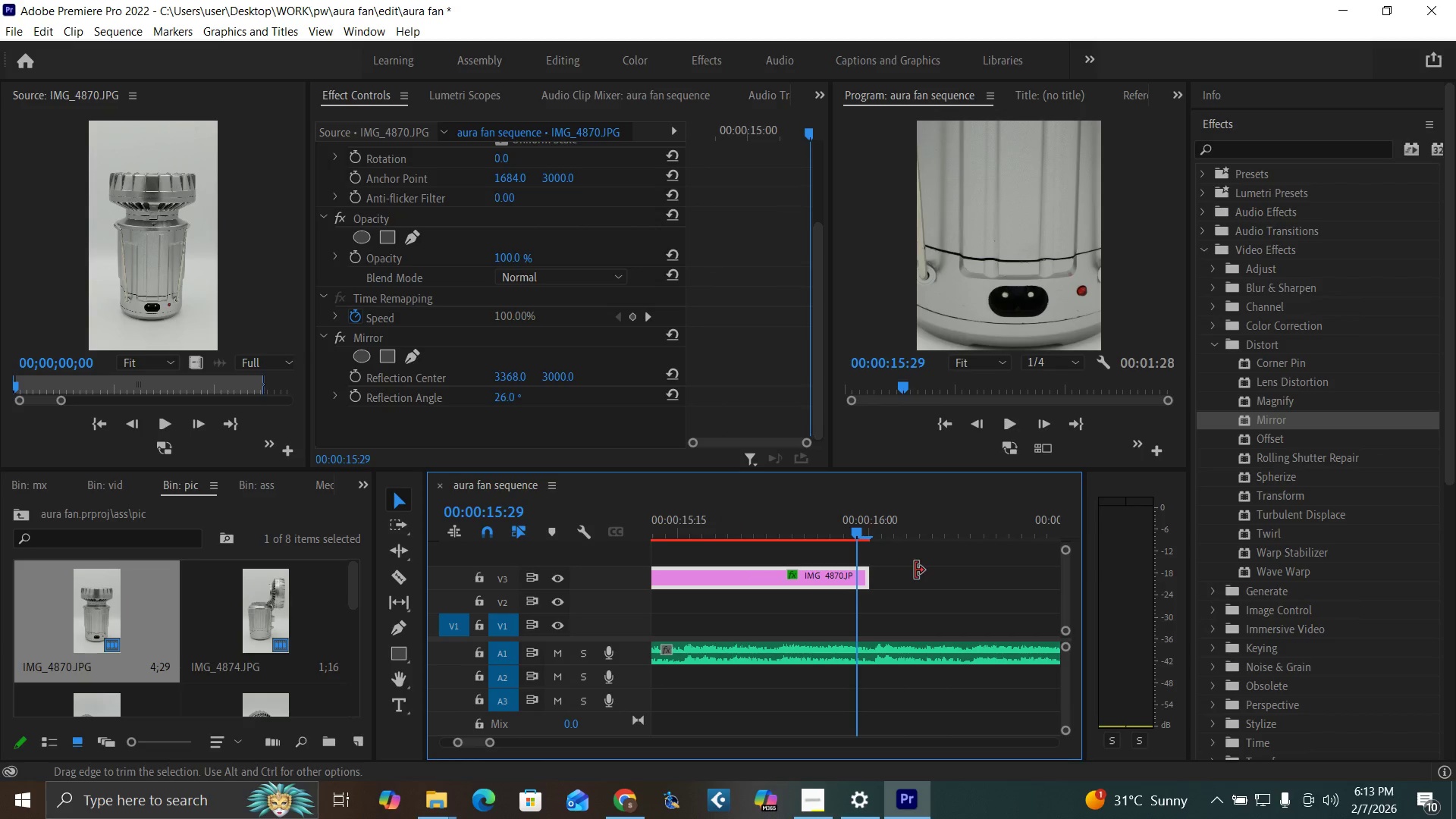 
key(Equal)
 